 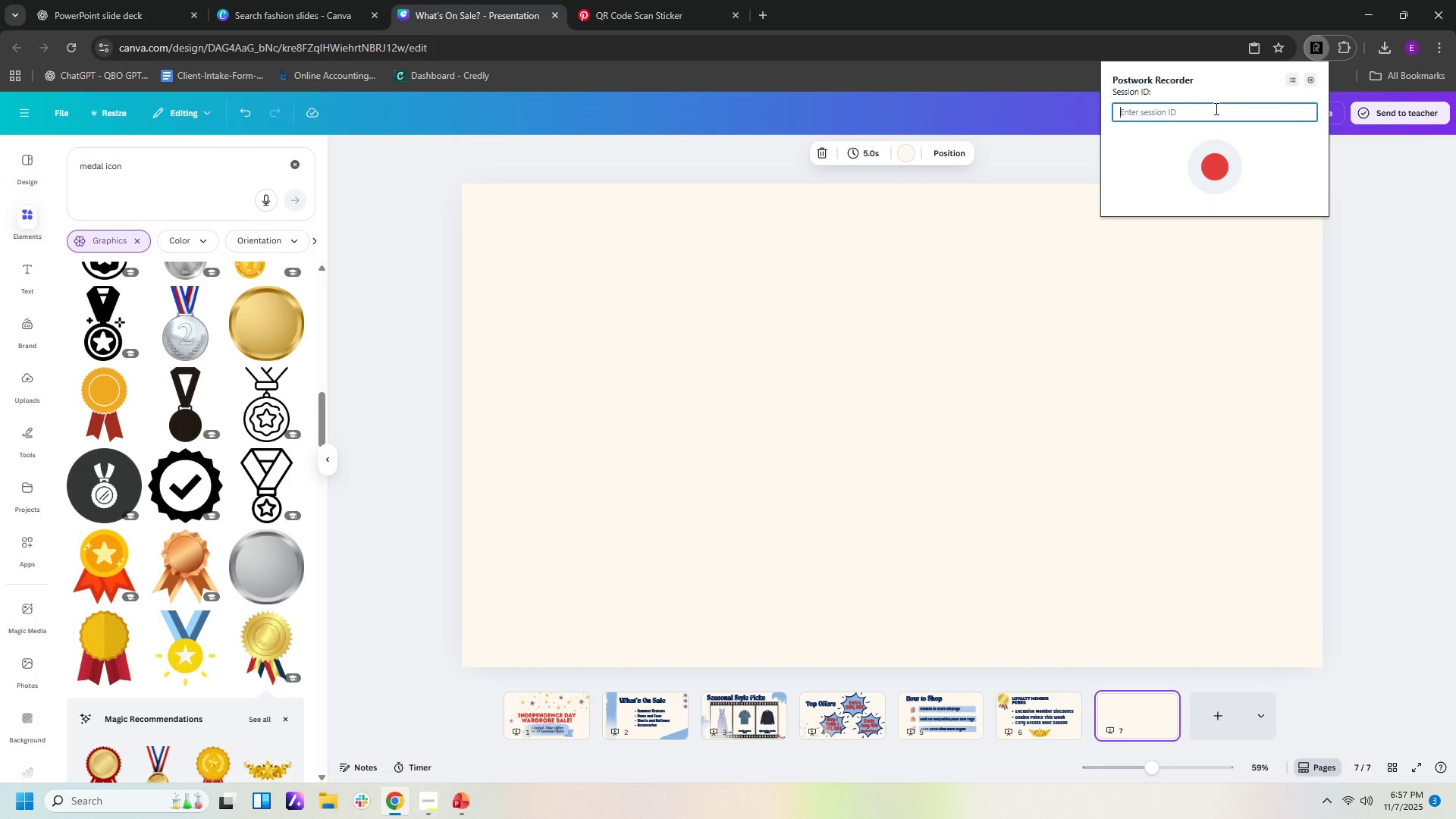 
key(Control+V)
 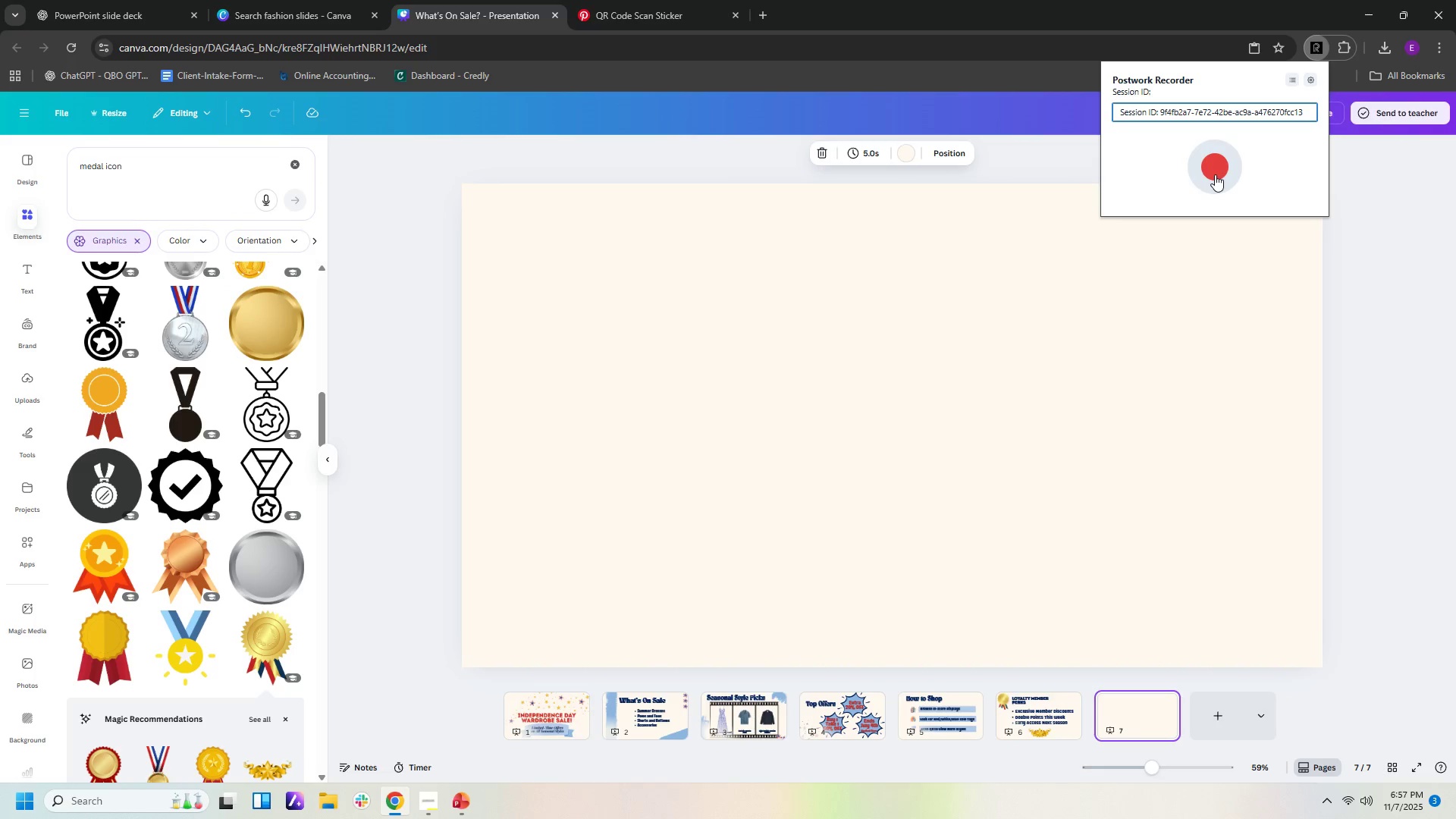 
left_click([1215, 174])
 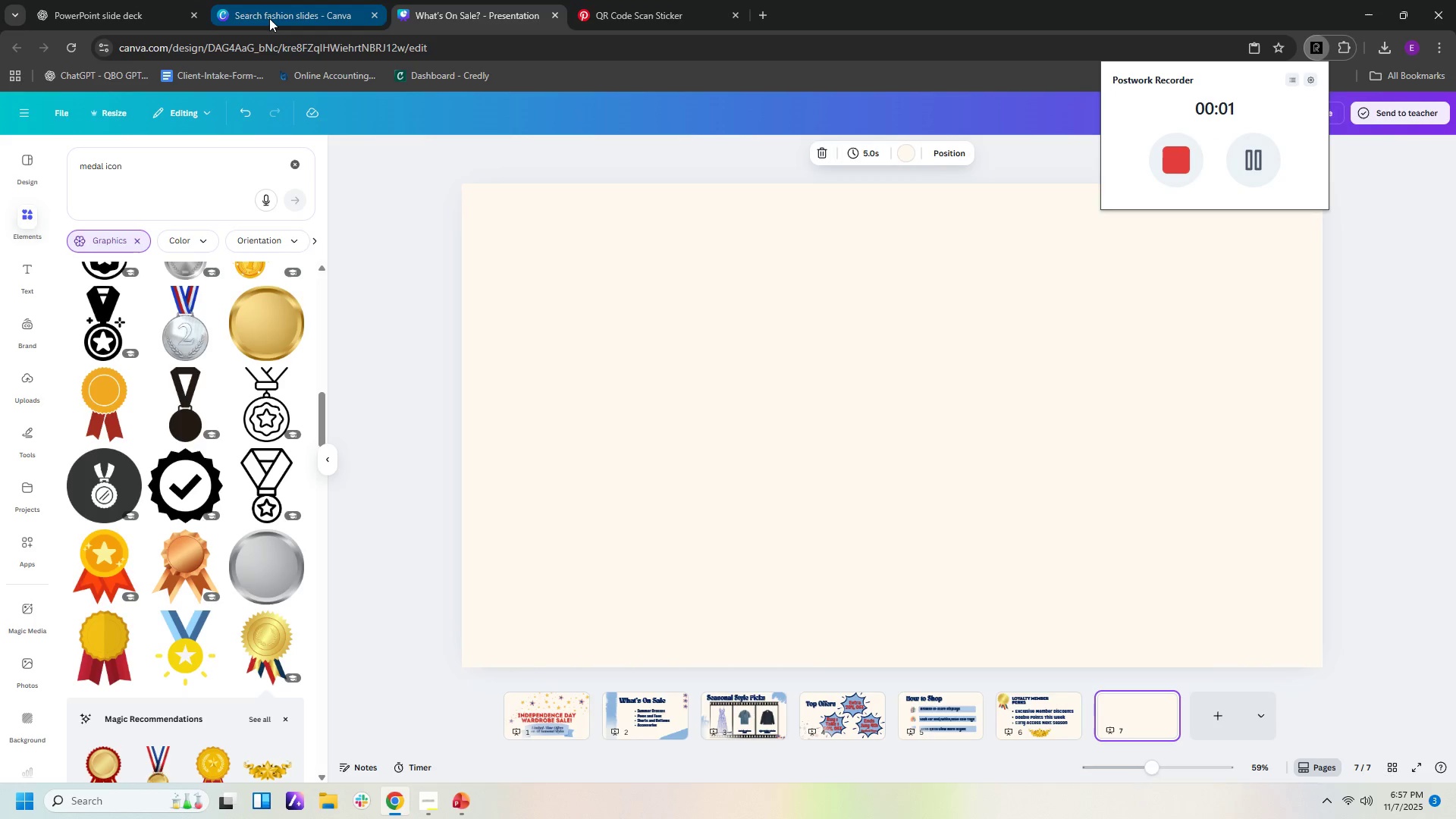 
left_click([269, 18])
 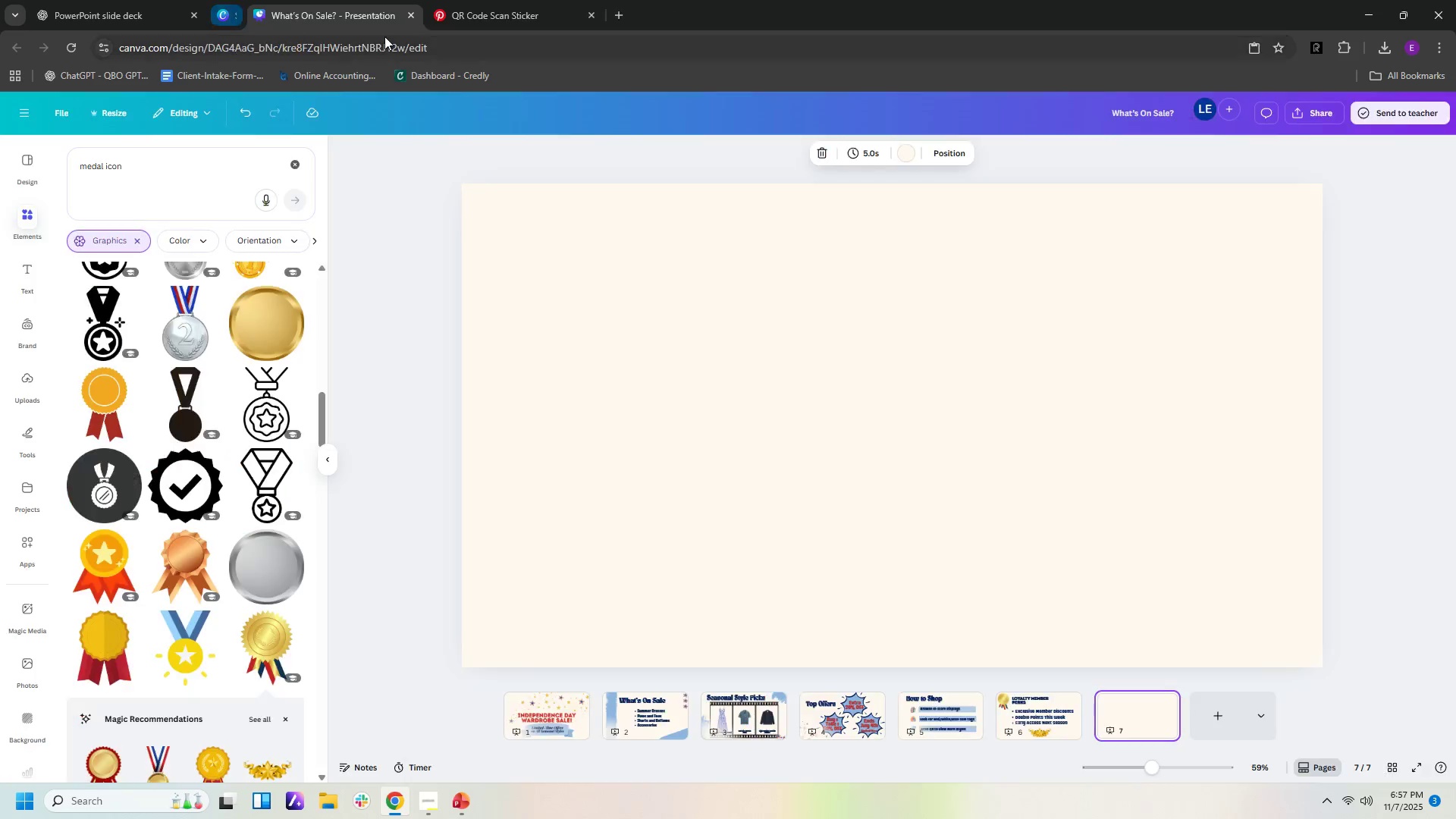 
left_click([375, 14])
 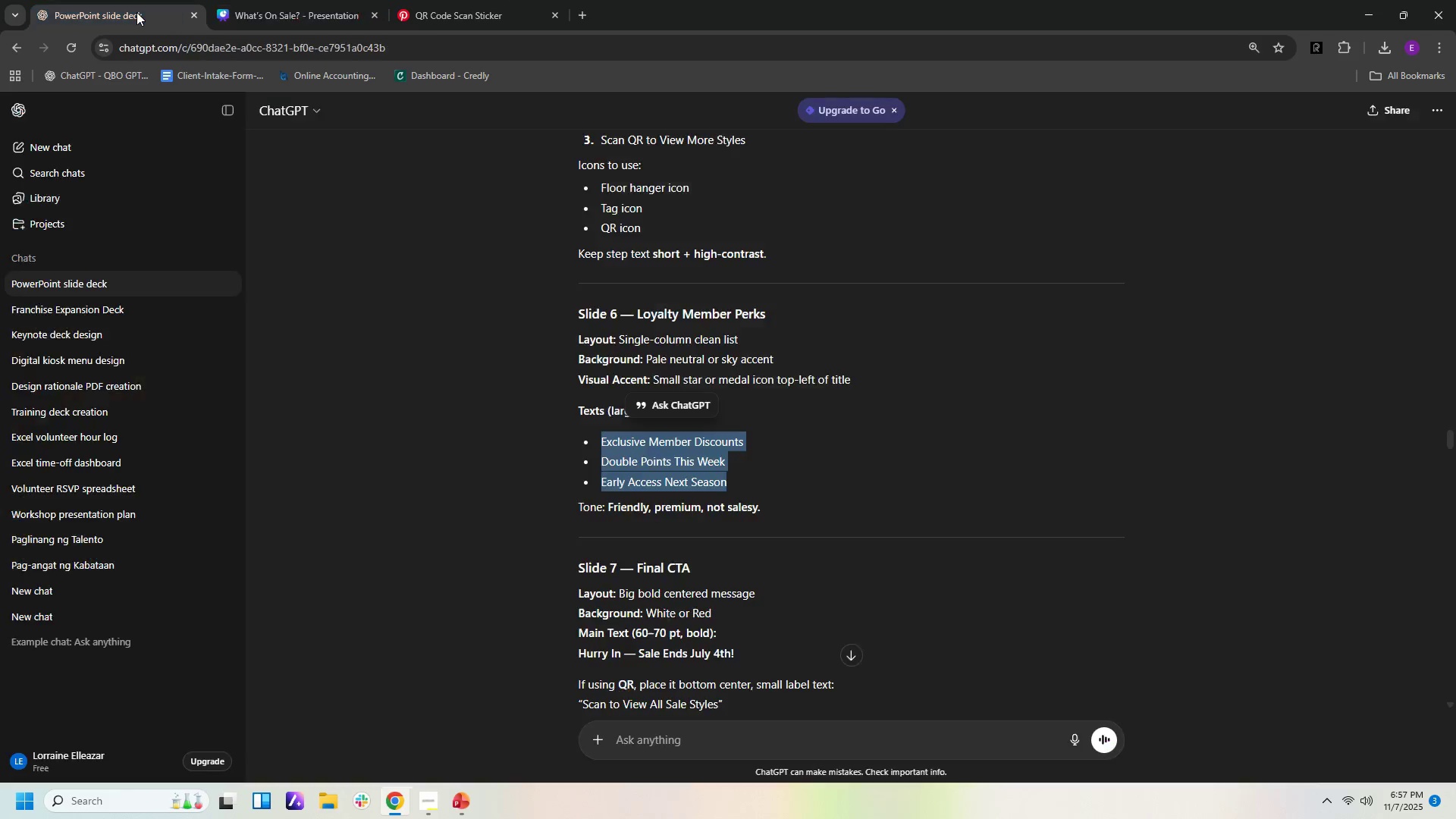 
left_click([136, 12])
 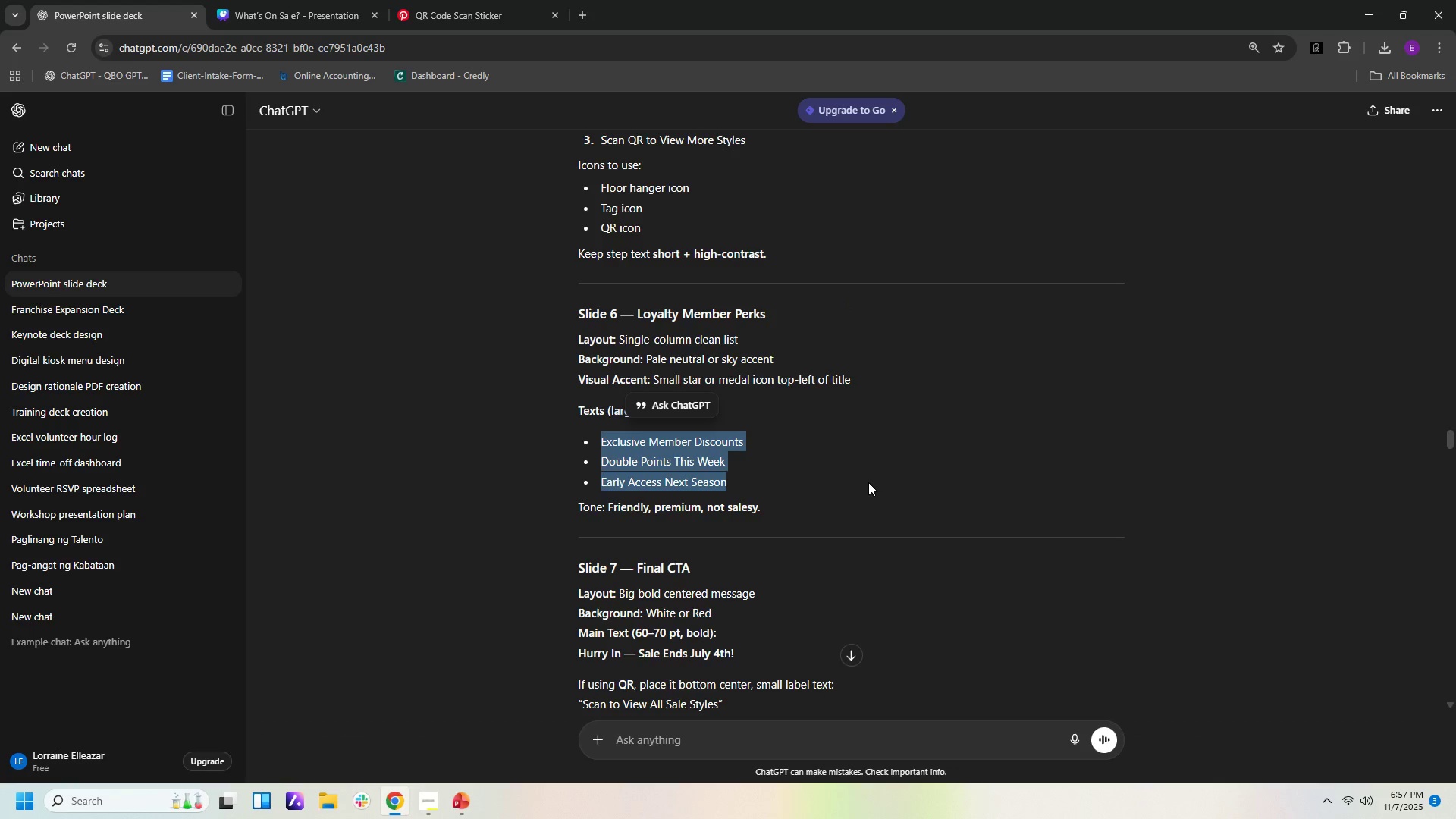 
scroll: coordinate [870, 483], scroll_direction: down, amount: 1.0
 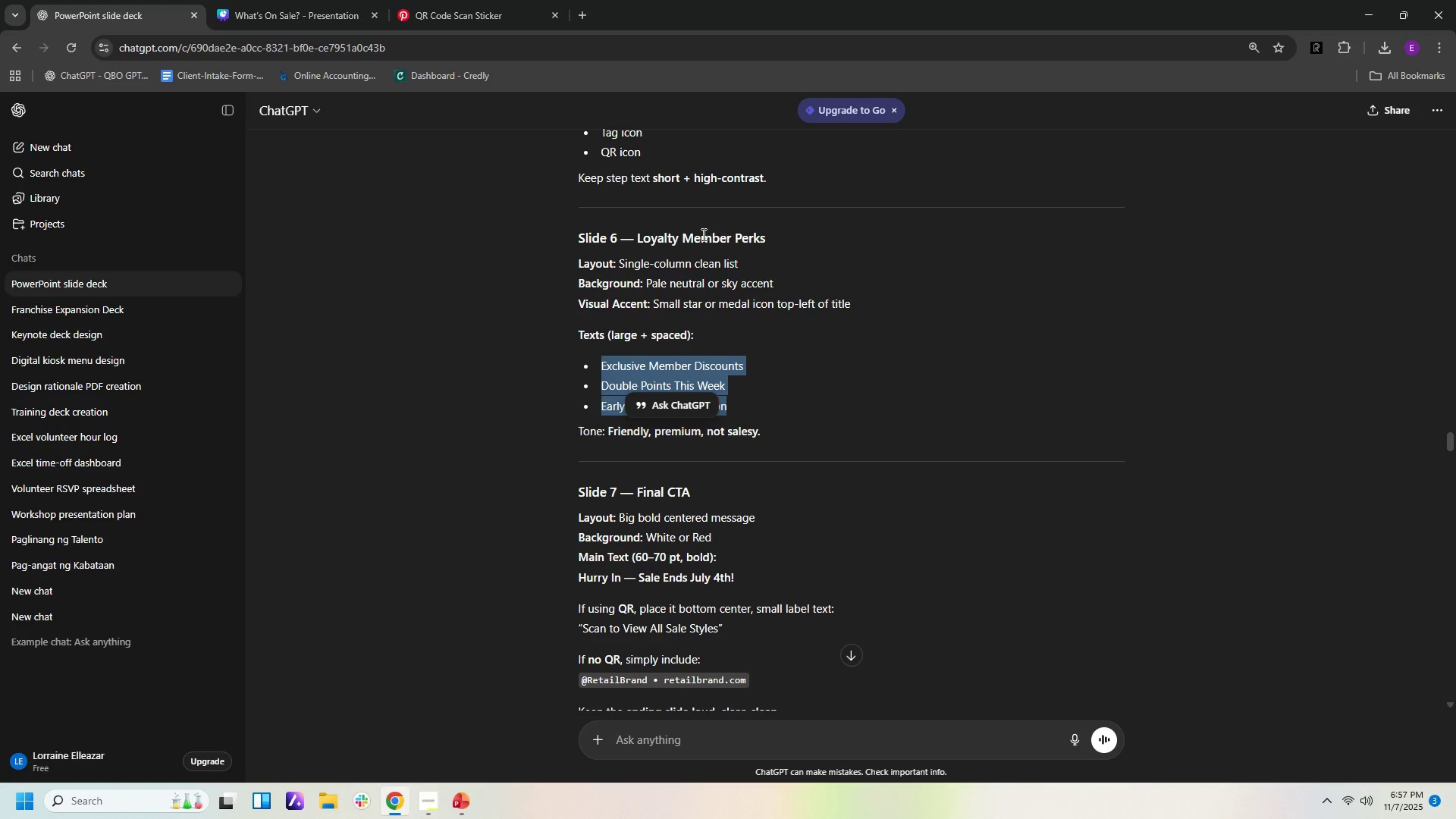 
wait(14.92)
 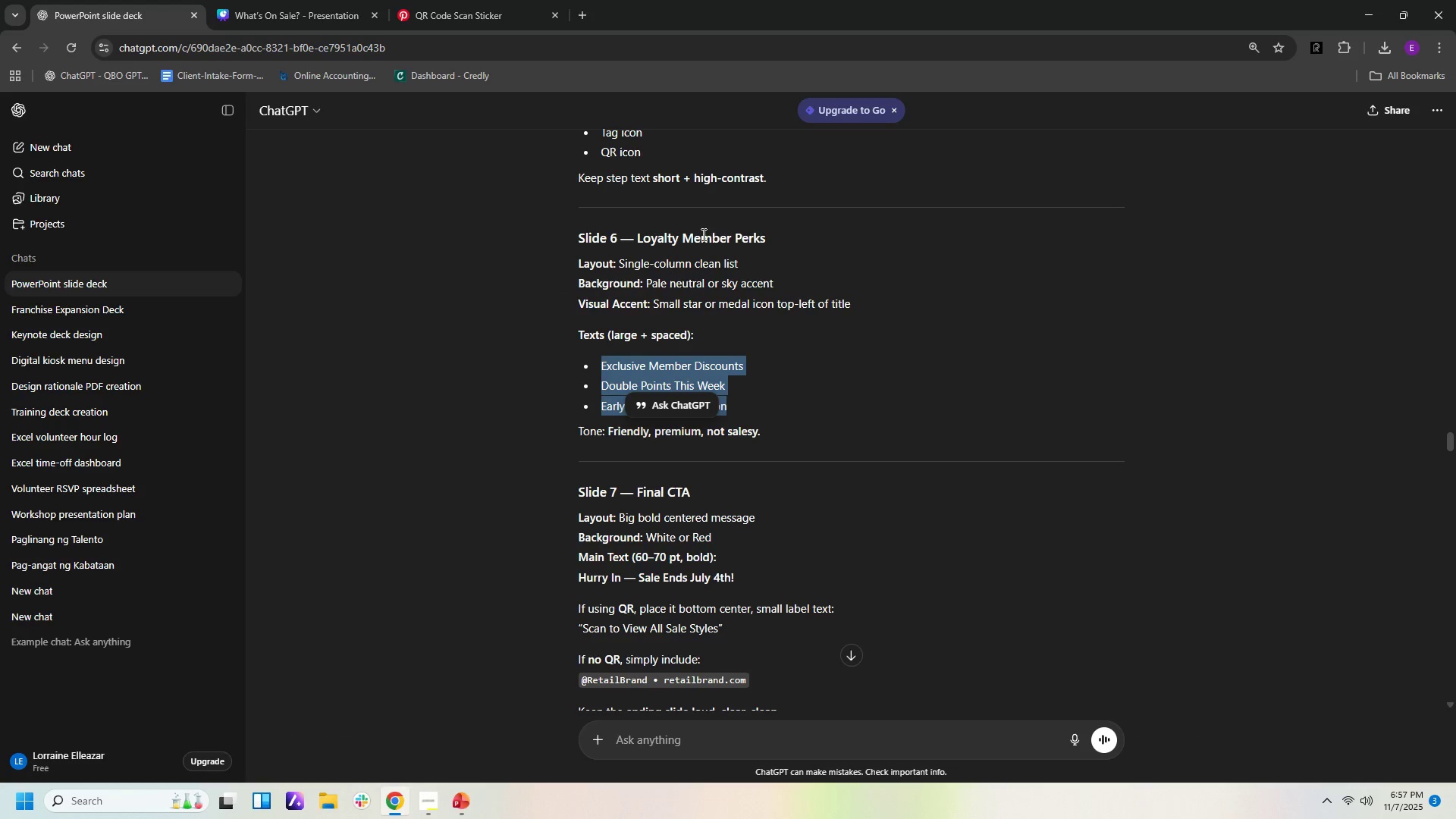 
scroll: coordinate [974, 511], scroll_direction: down, amount: 2.0
 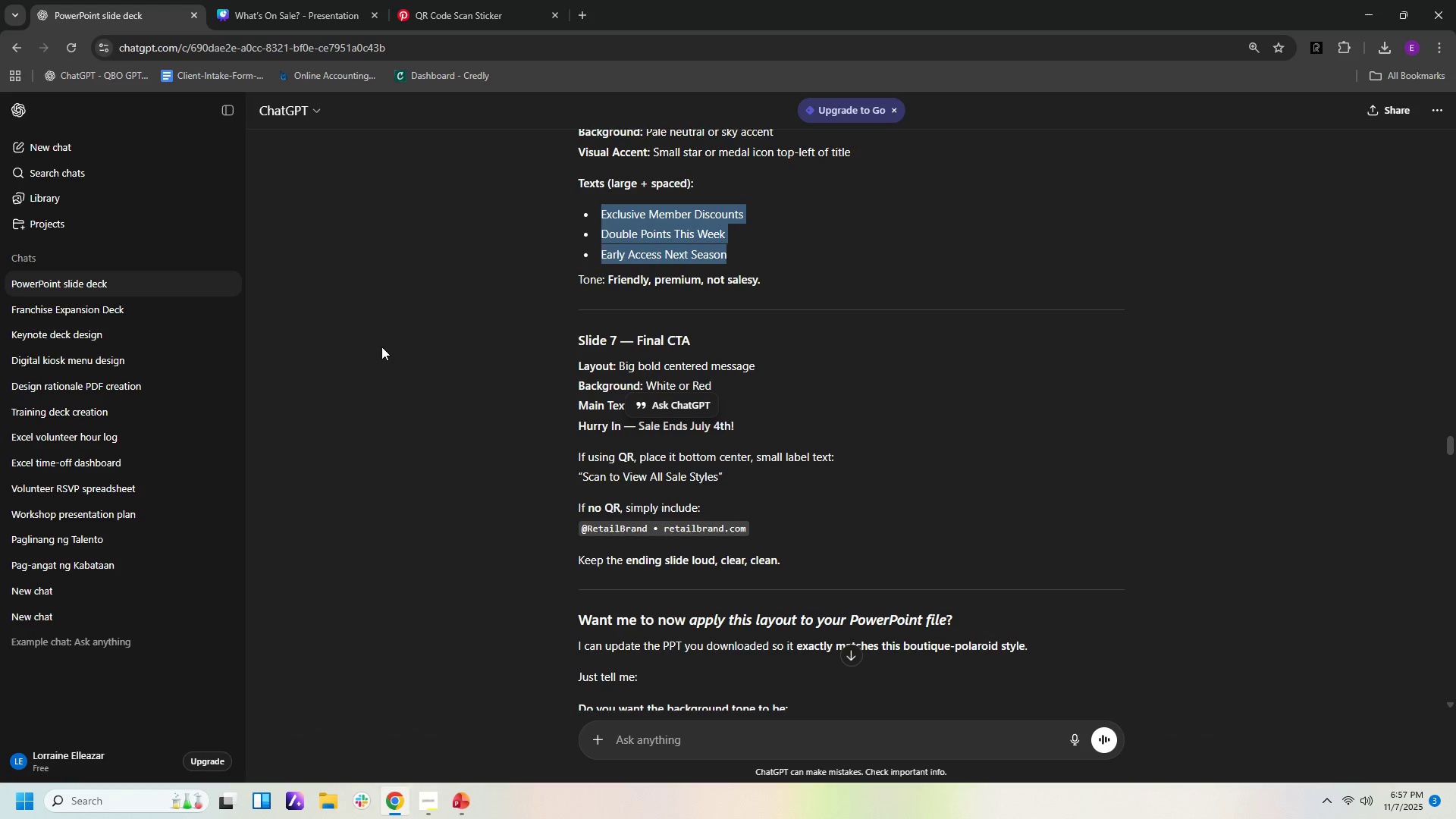 
wait(10.39)
 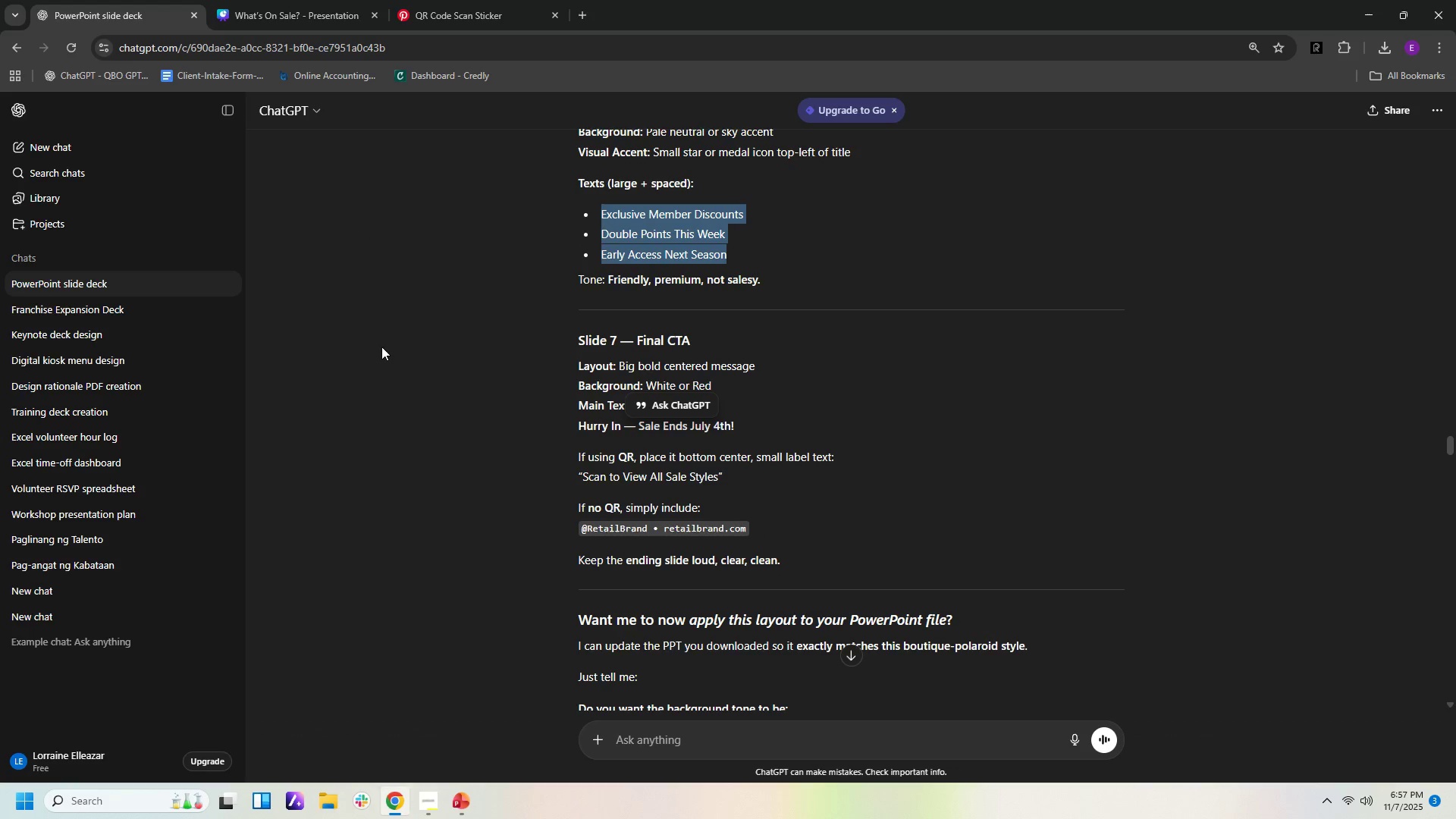 
mouse_move([361, 41])
 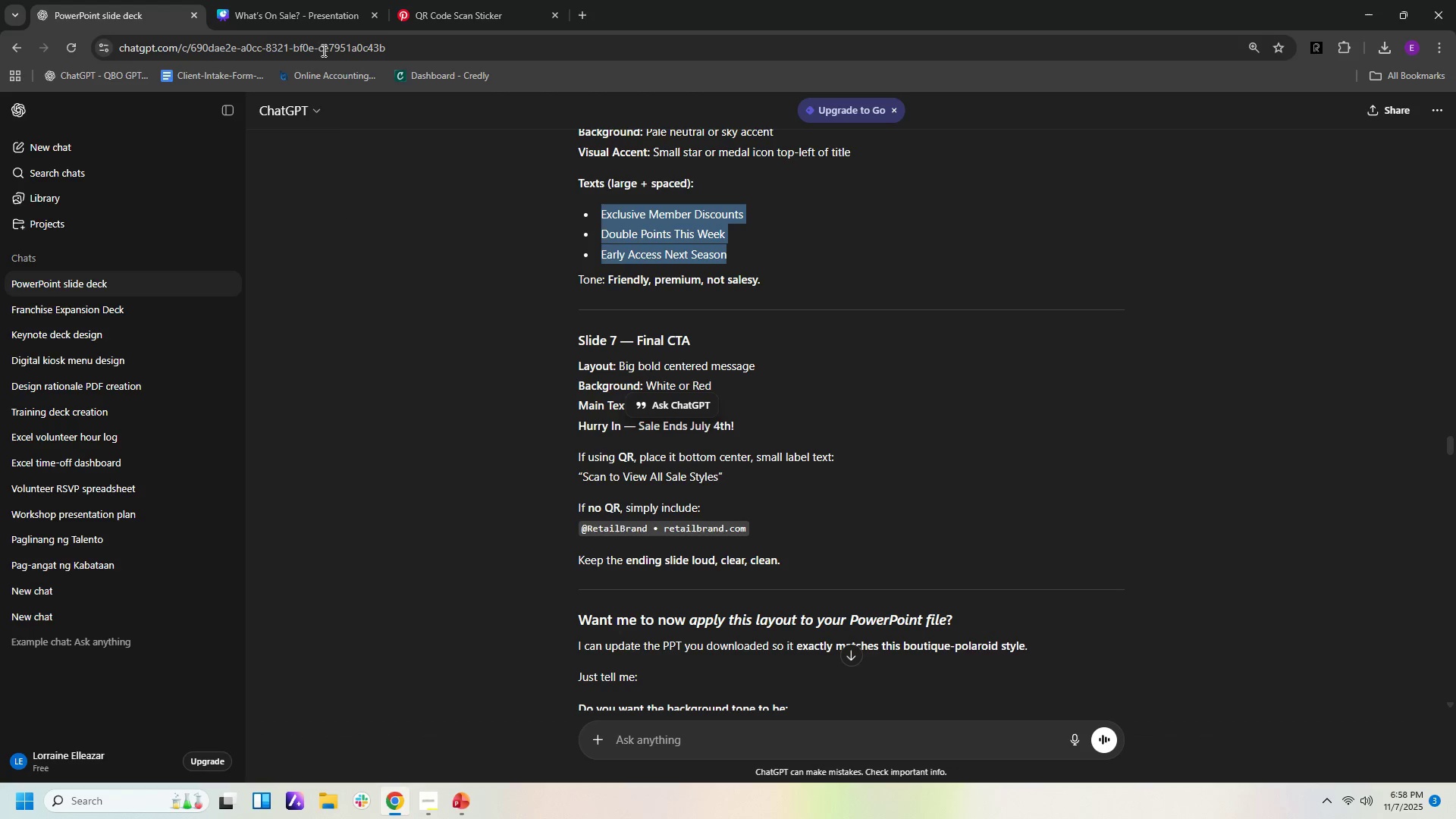 
left_click([320, 21])
 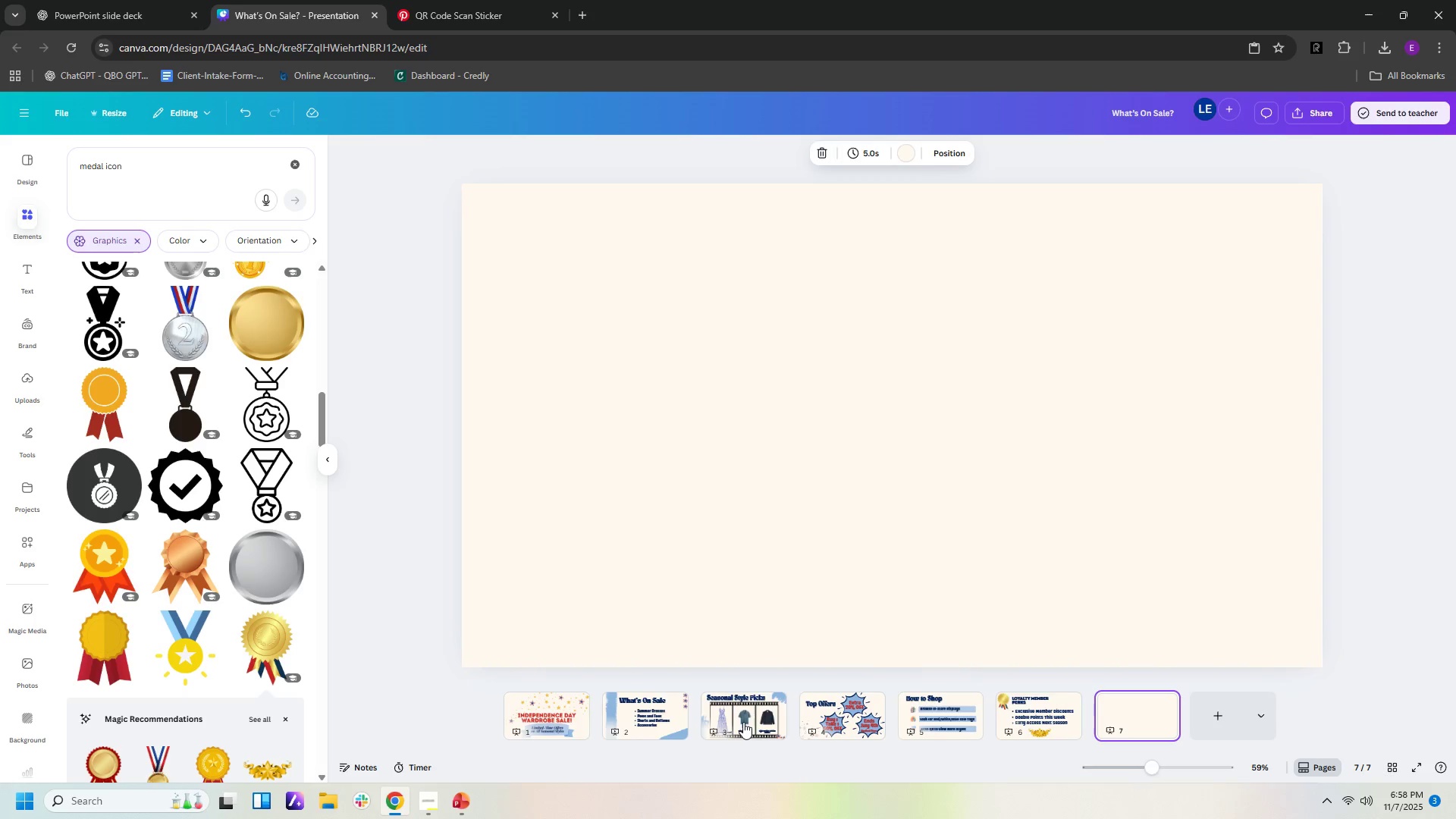 
left_click([653, 718])
 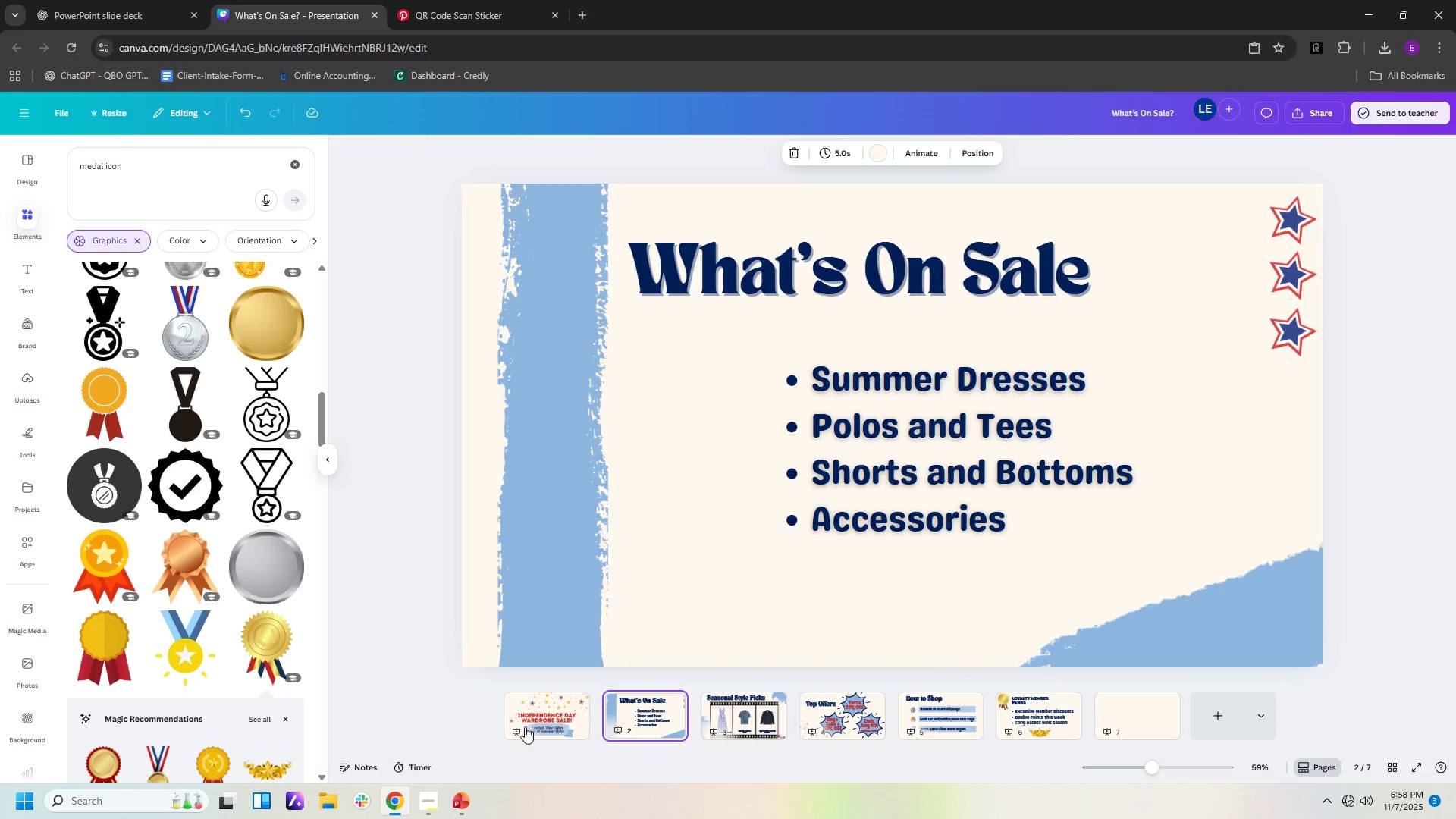 
left_click([532, 708])
 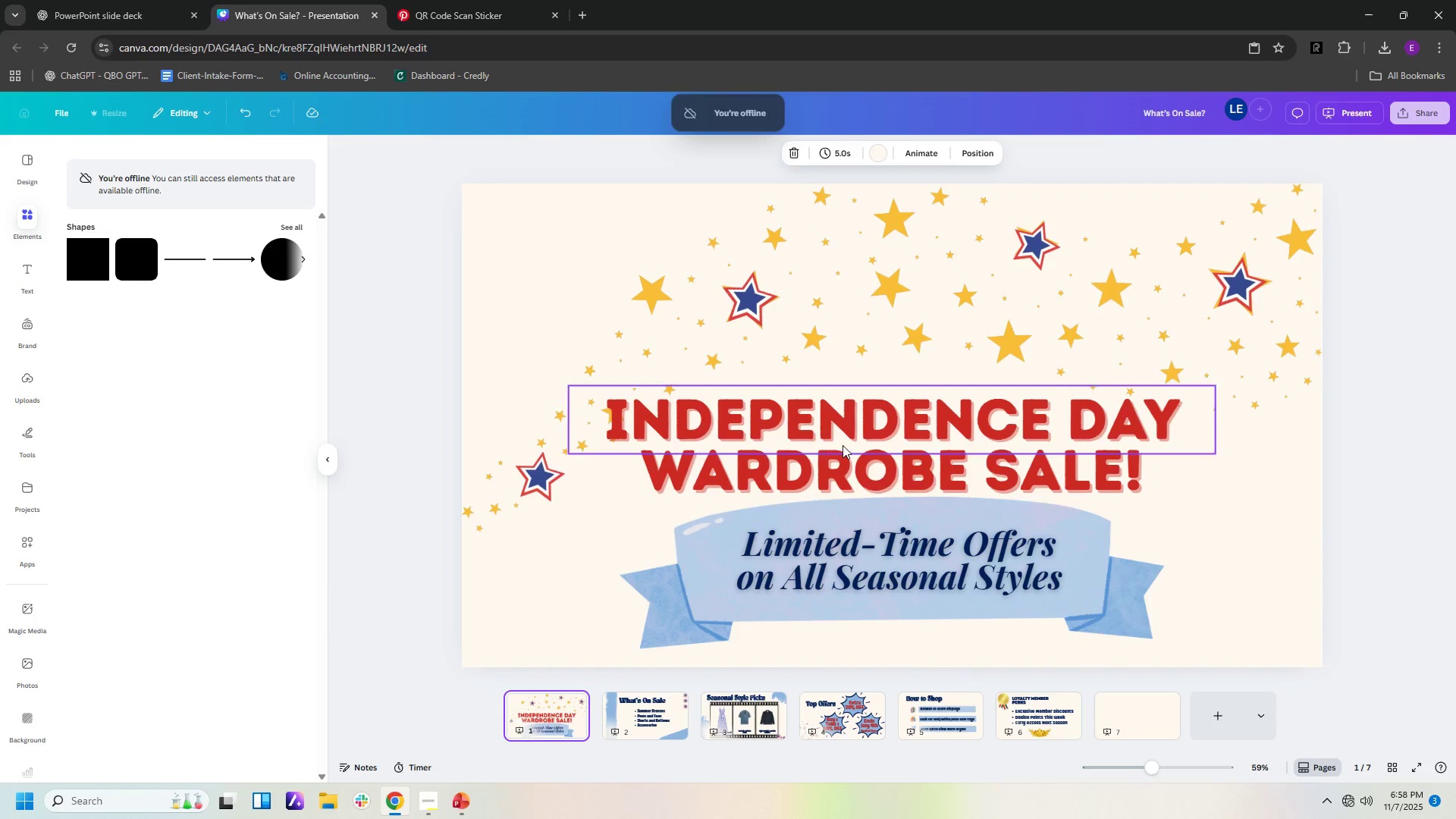 
left_click([843, 445])
 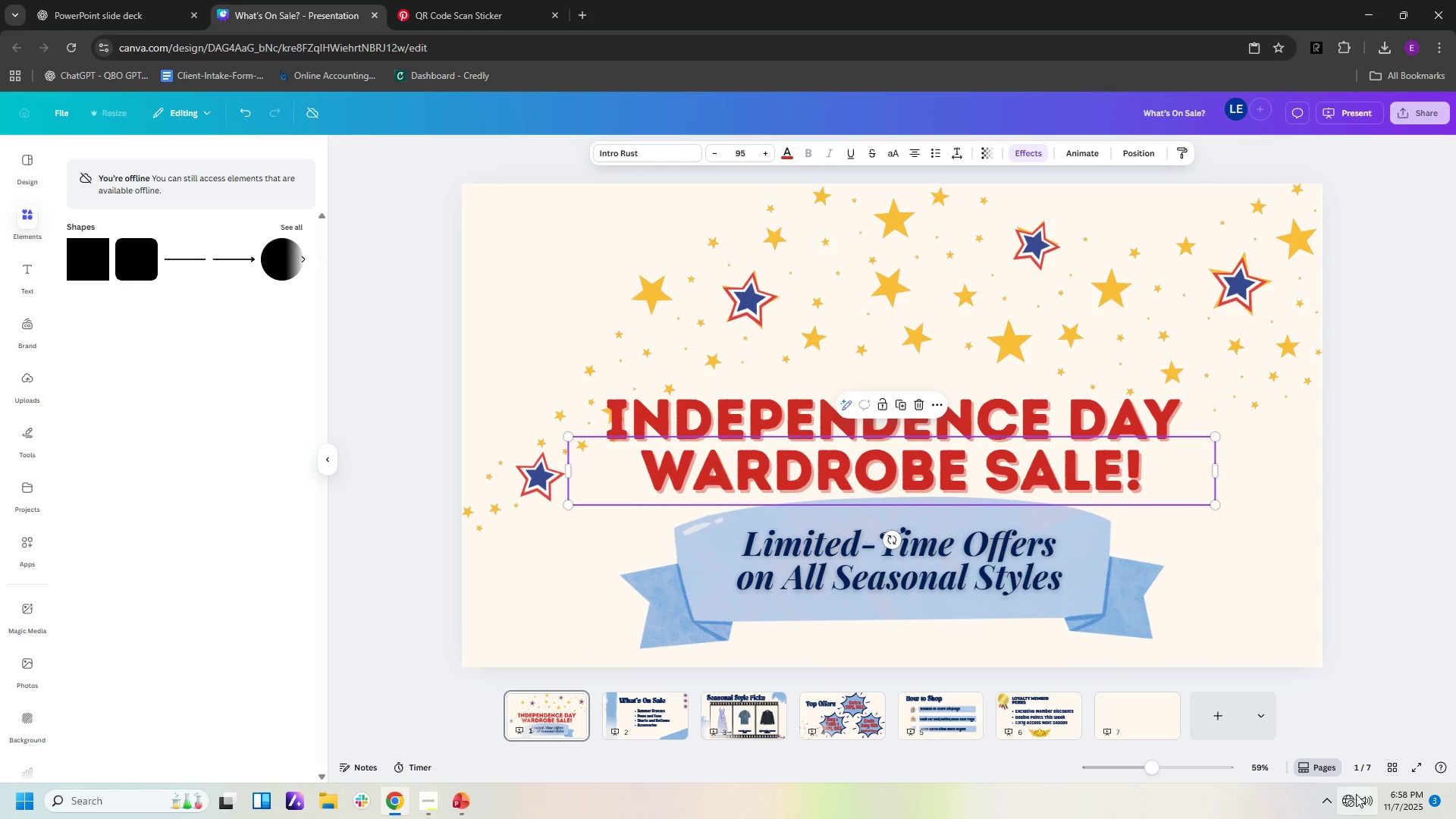 
wait(10.68)
 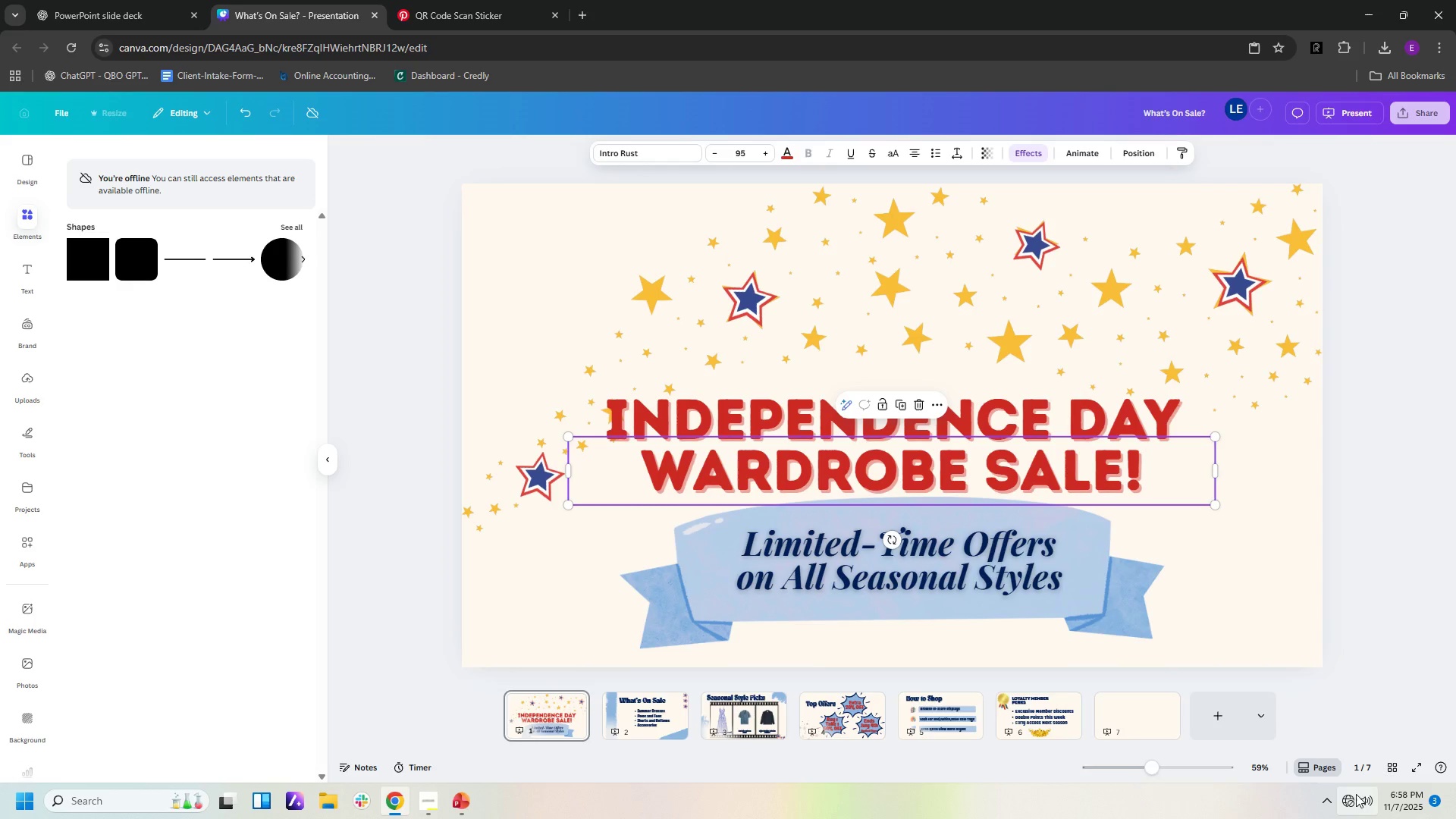 
left_click([955, 477])
 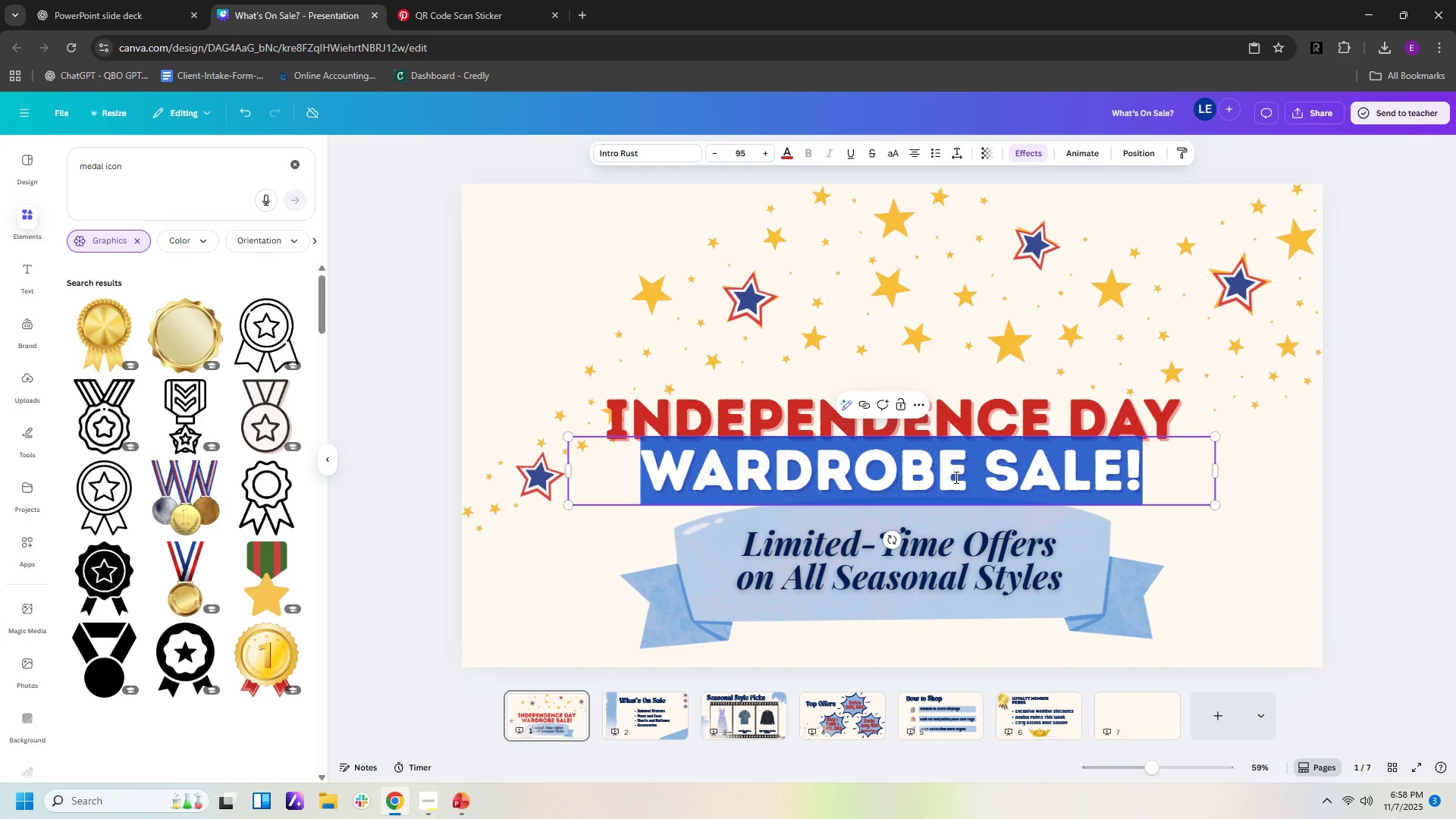 
key(Control+C)
 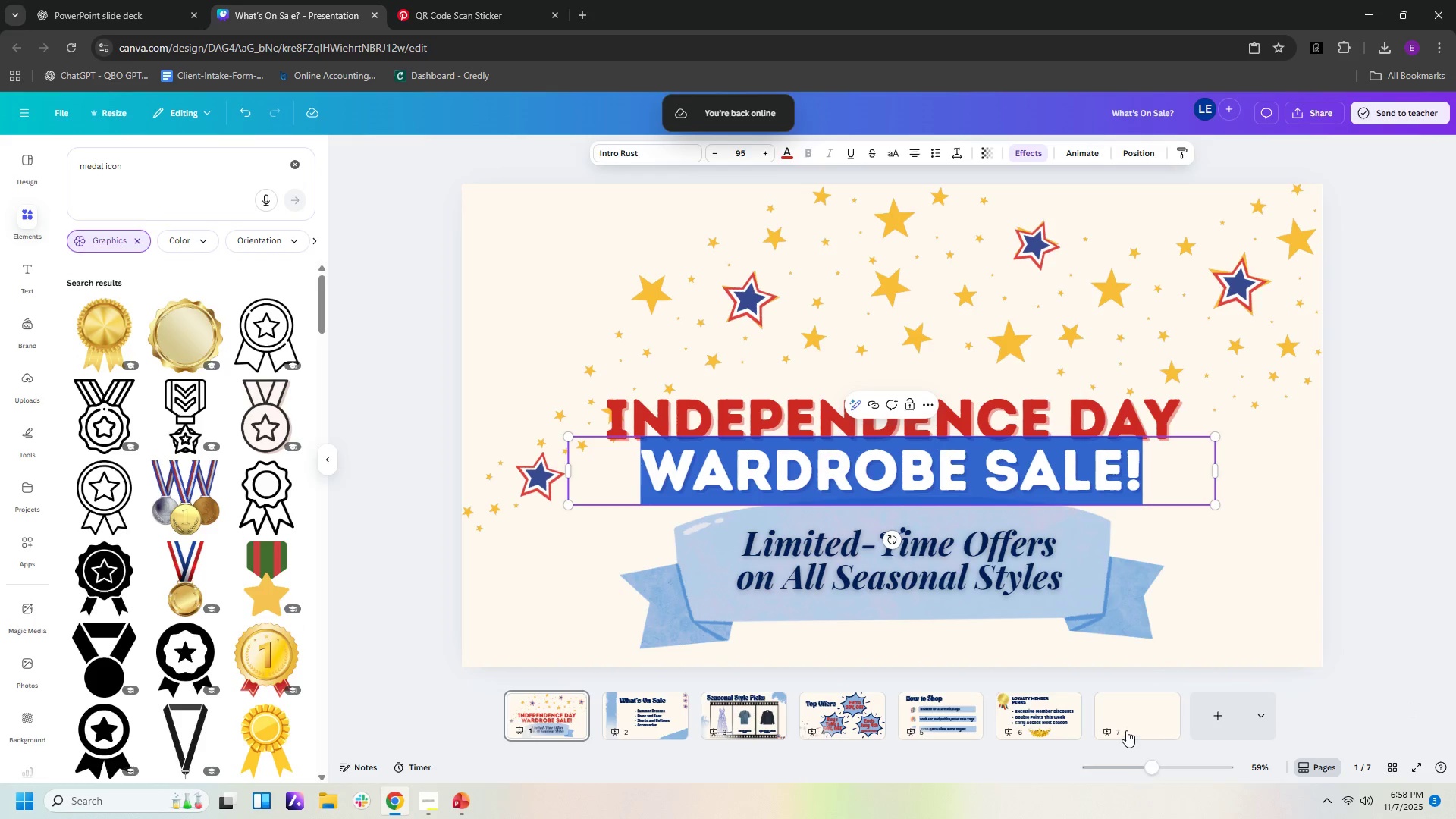 
left_click([1126, 726])
 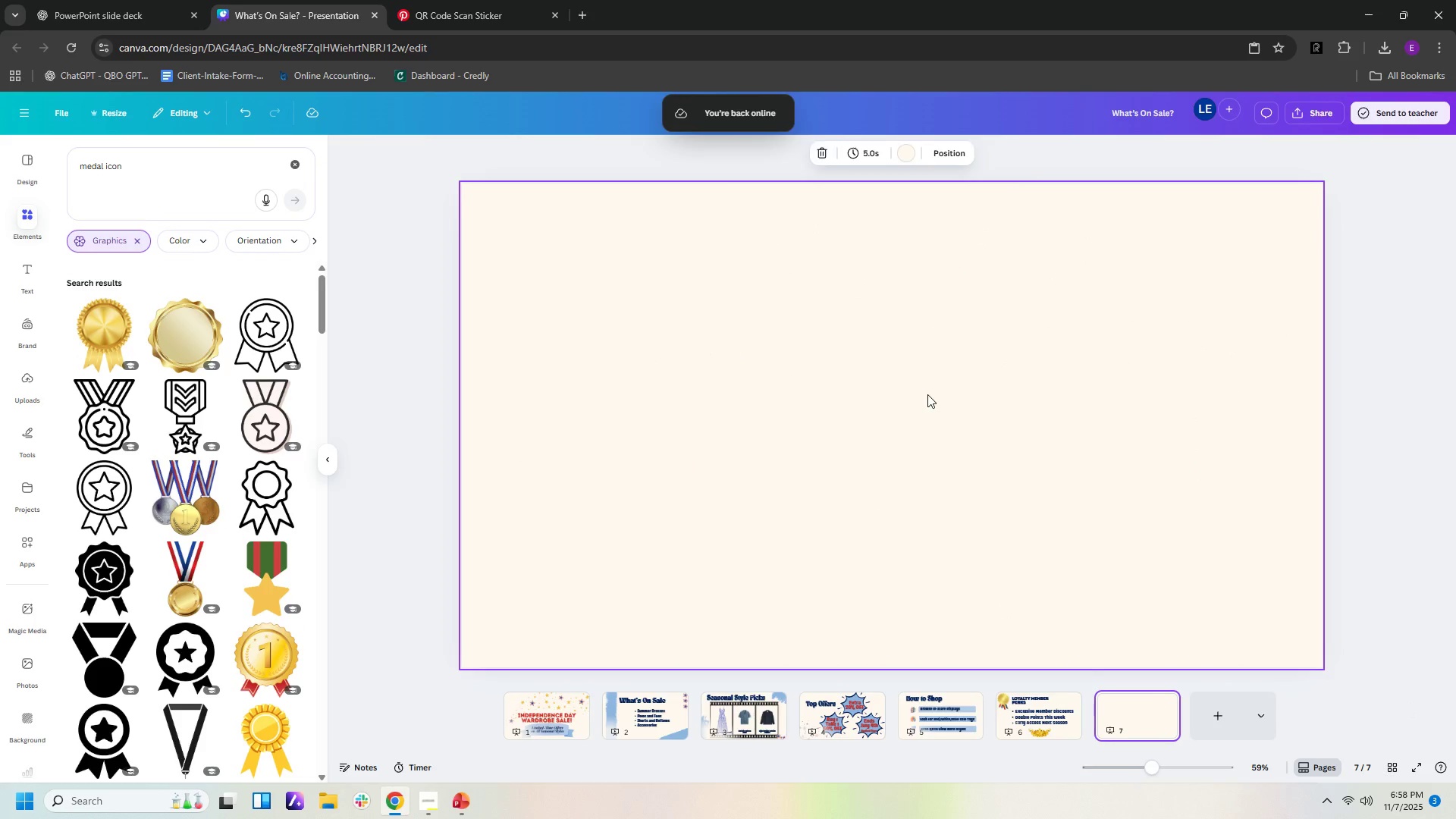 
left_click([927, 394])
 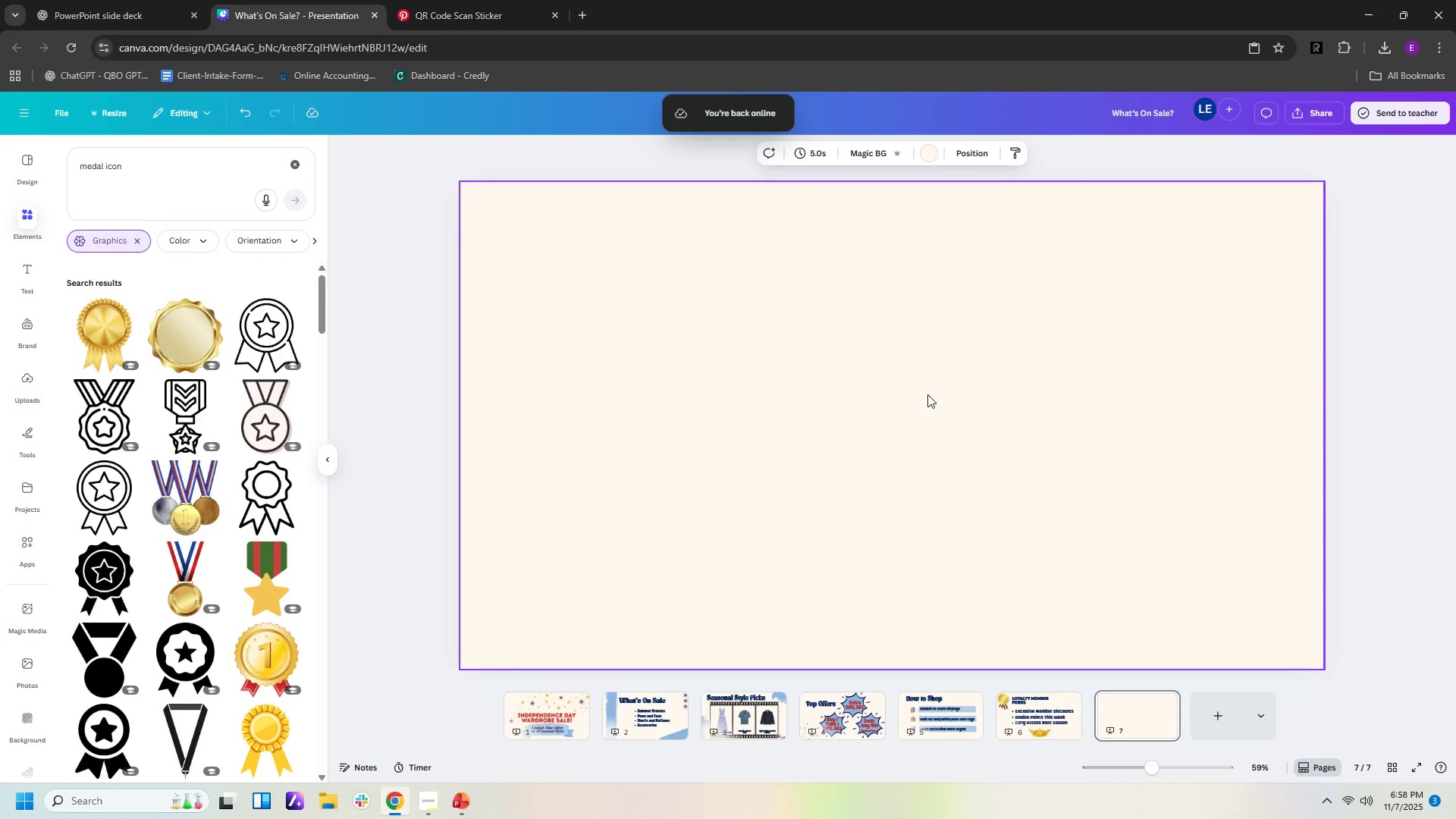 
key(Control+V)
 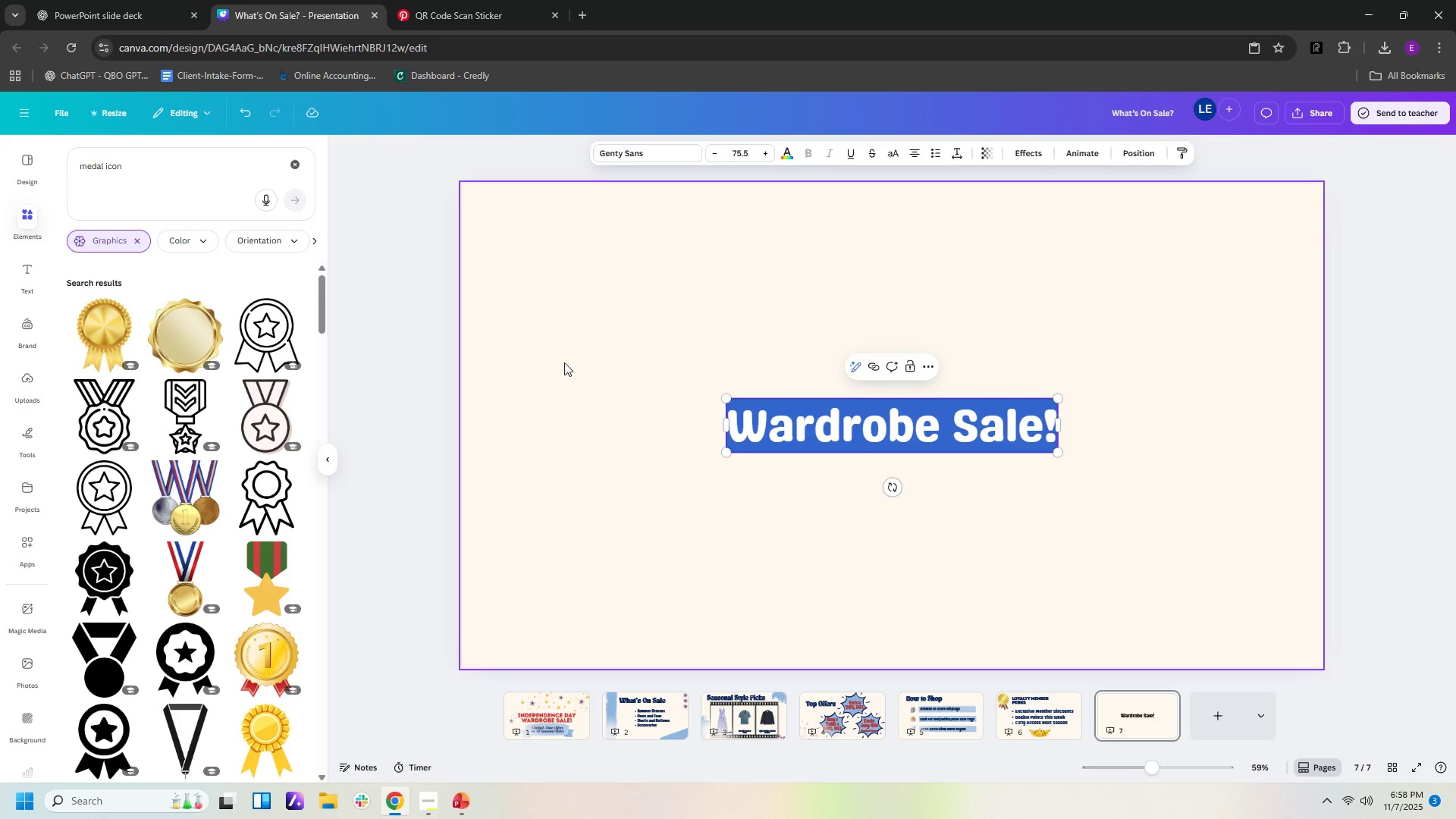 
left_click([669, 149])
 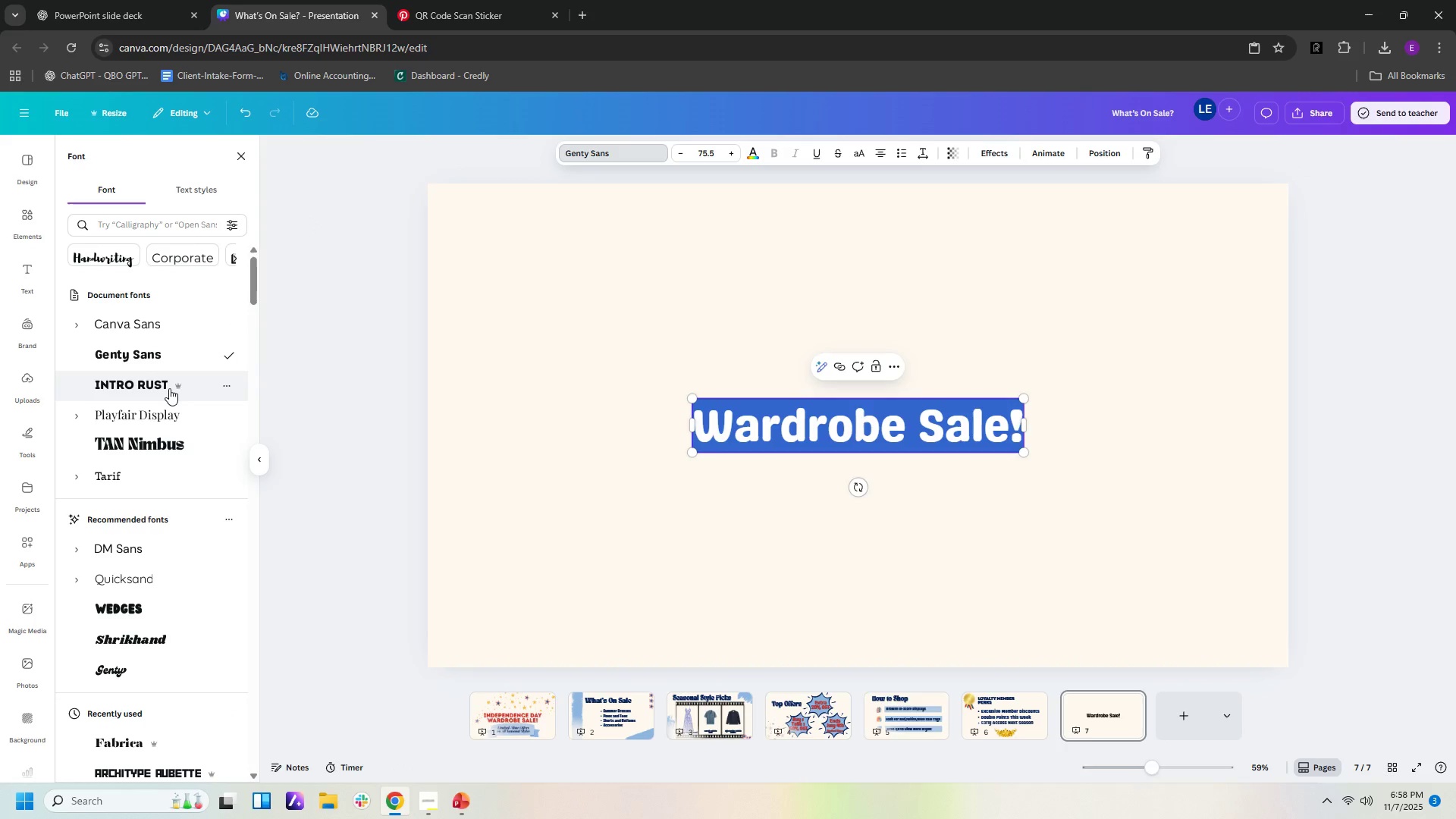 
left_click([169, 388])
 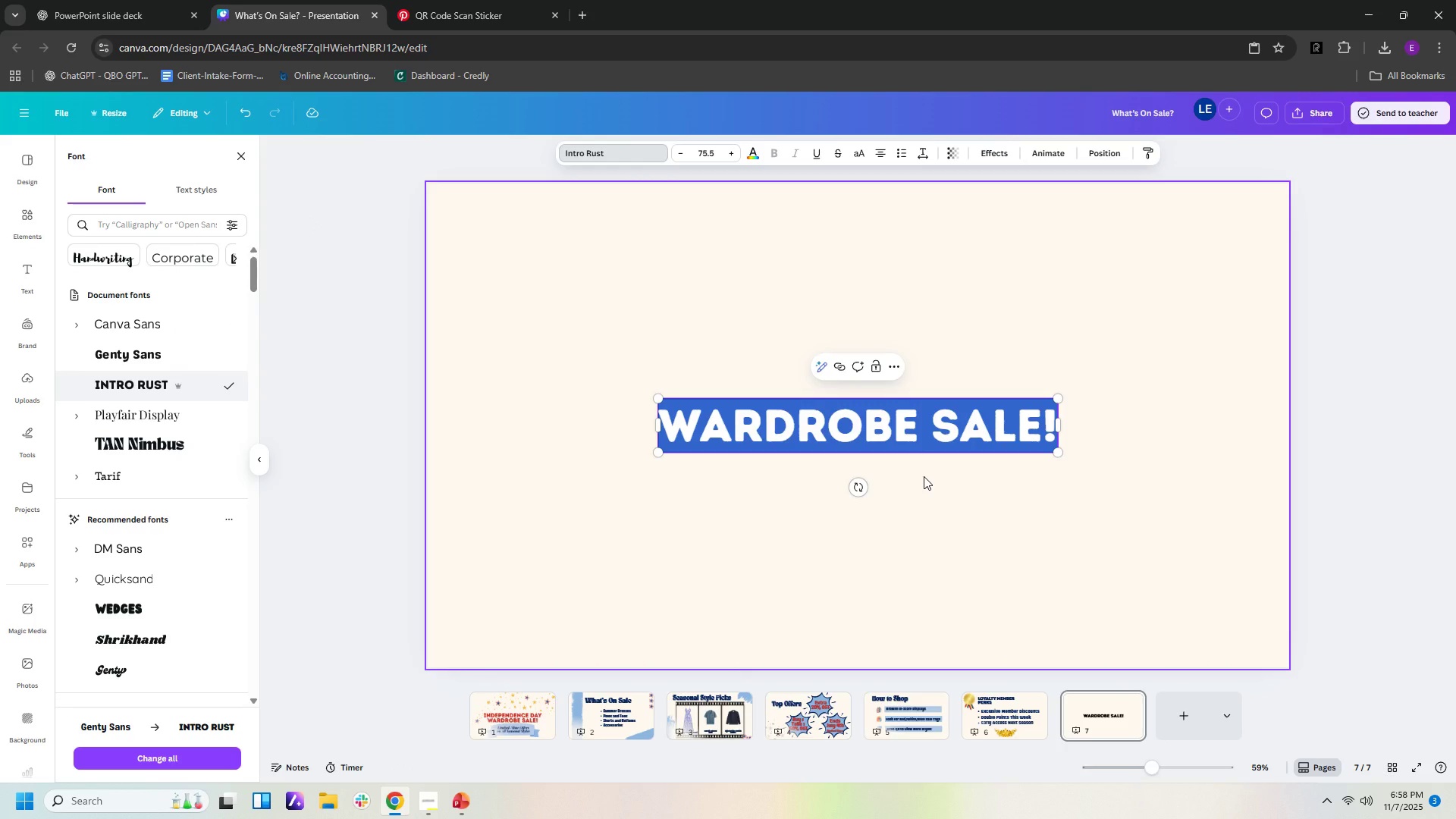 
type(G)
key(Backspace)
type(Hury n - )
 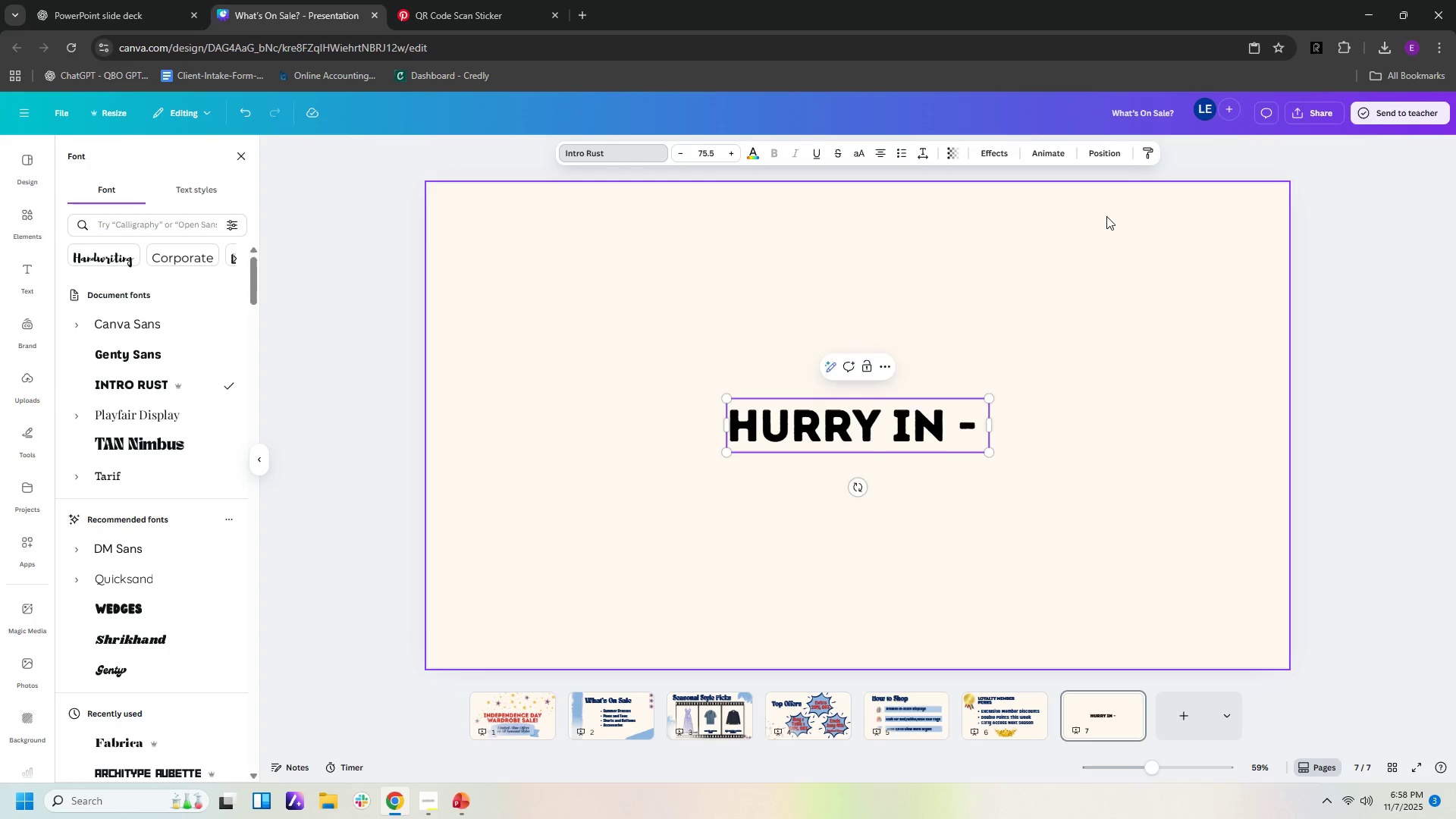 
left_click([146, 14])
 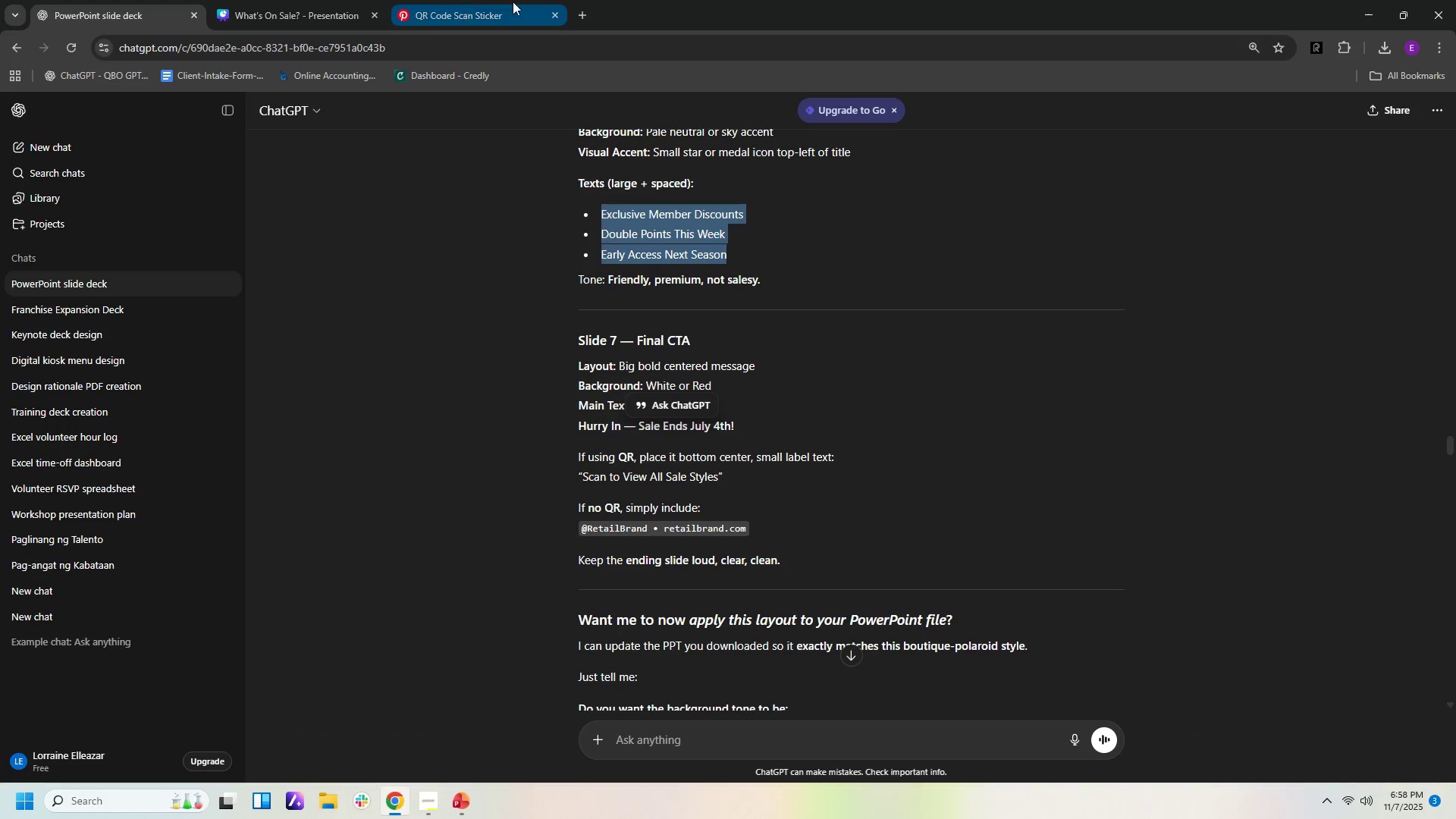 
left_click([502, 14])
 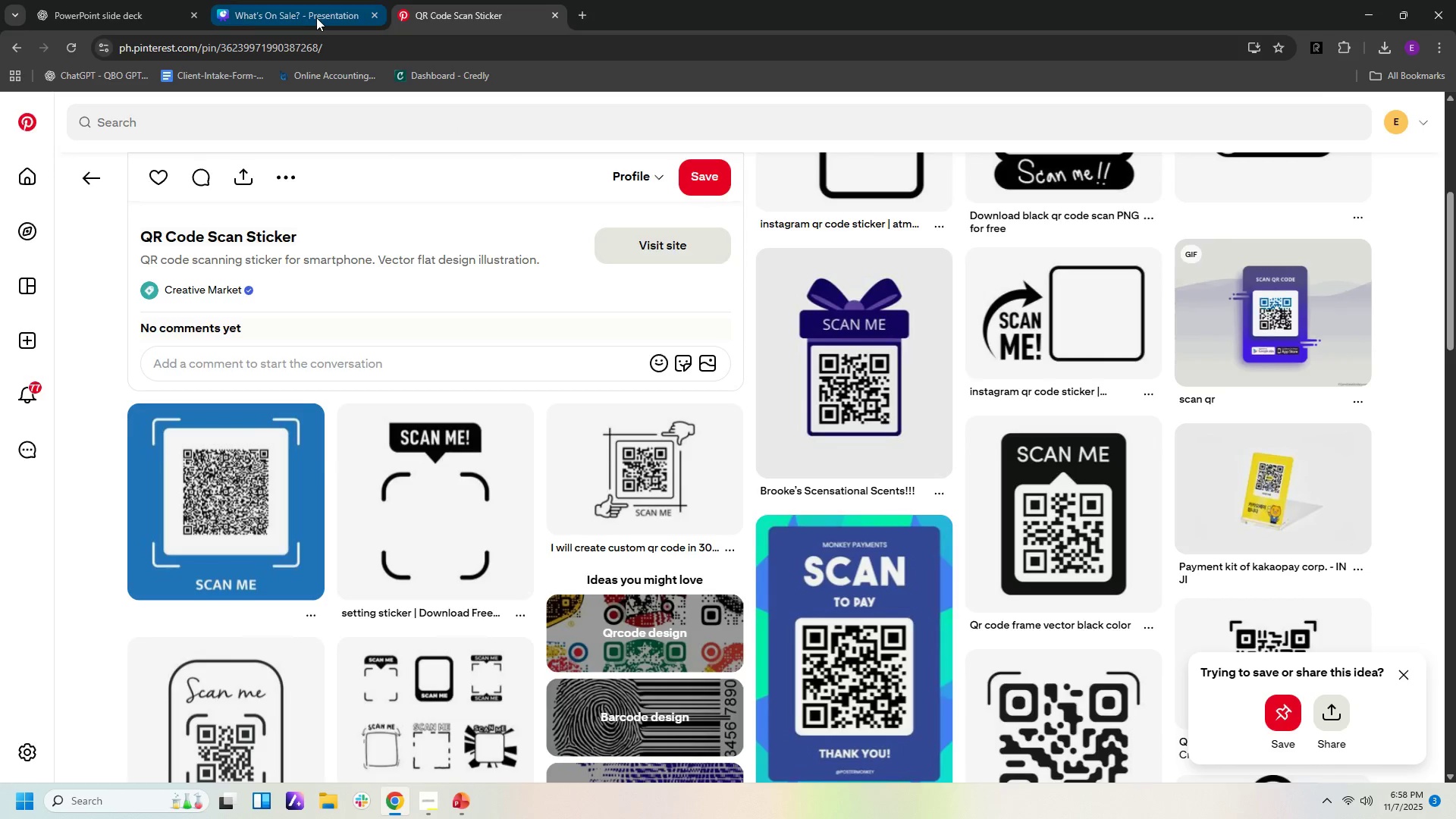 
left_click([316, 17])
 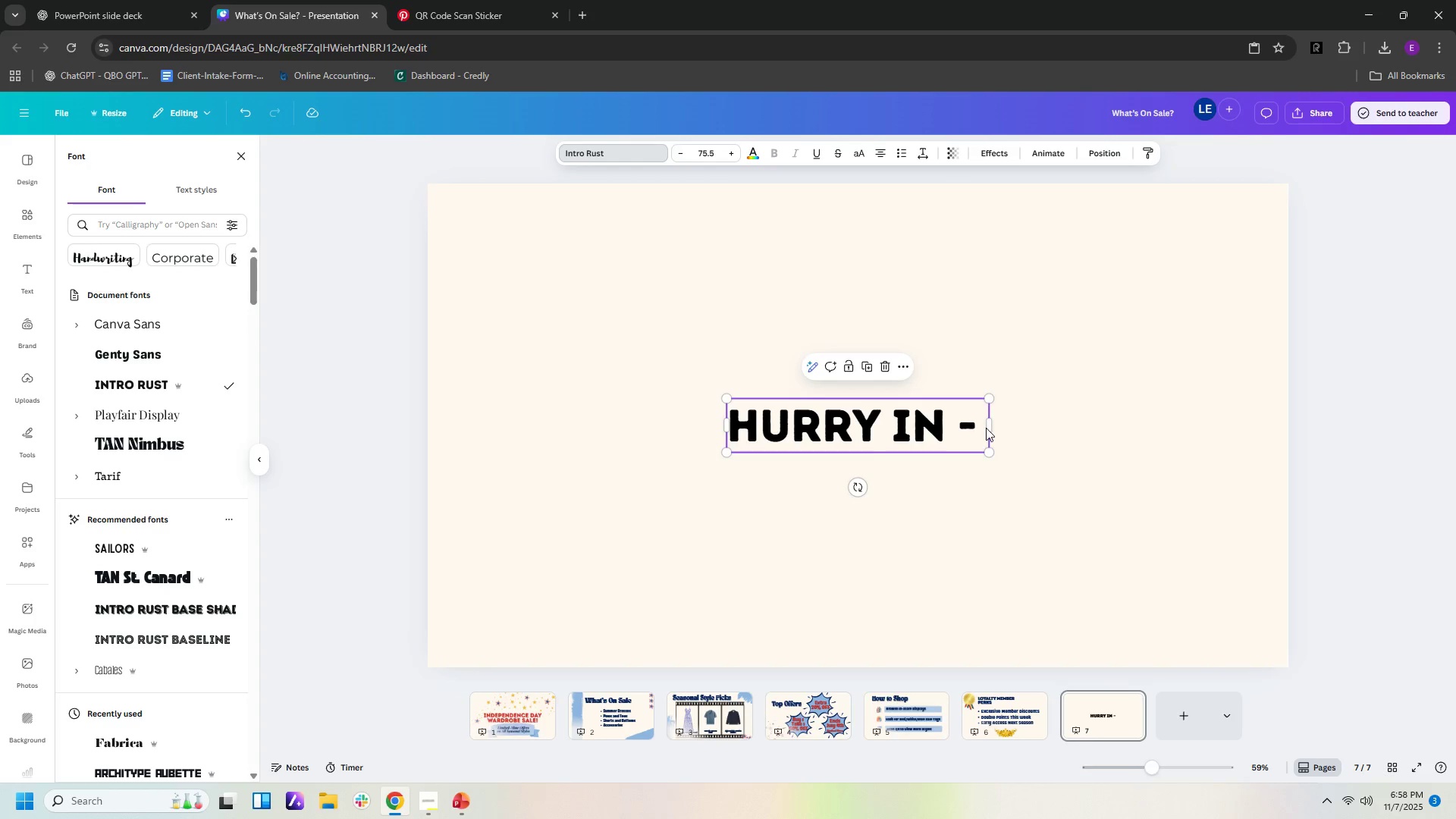 
double_click([986, 428])
 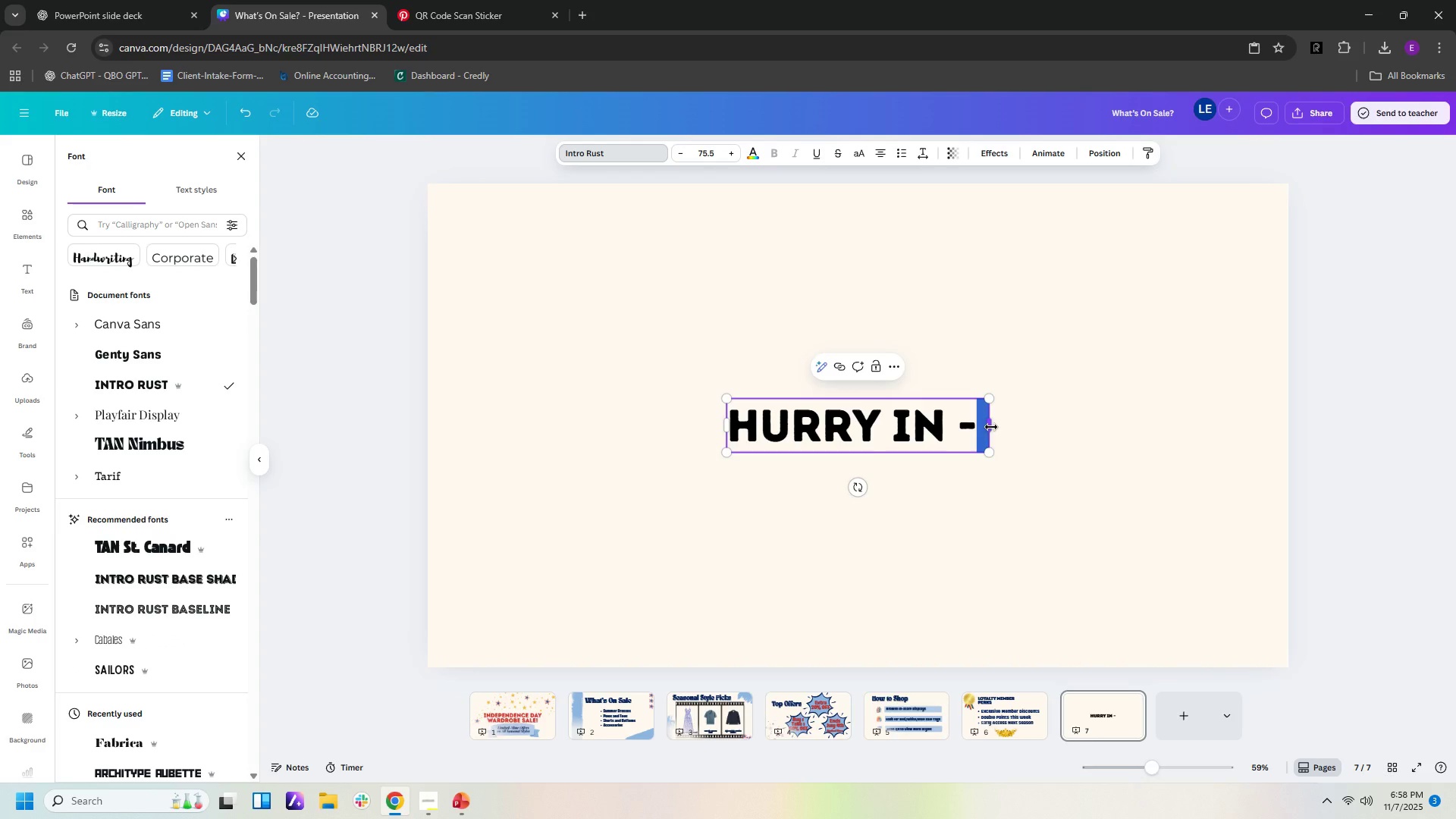 
key(ArrowRight)
 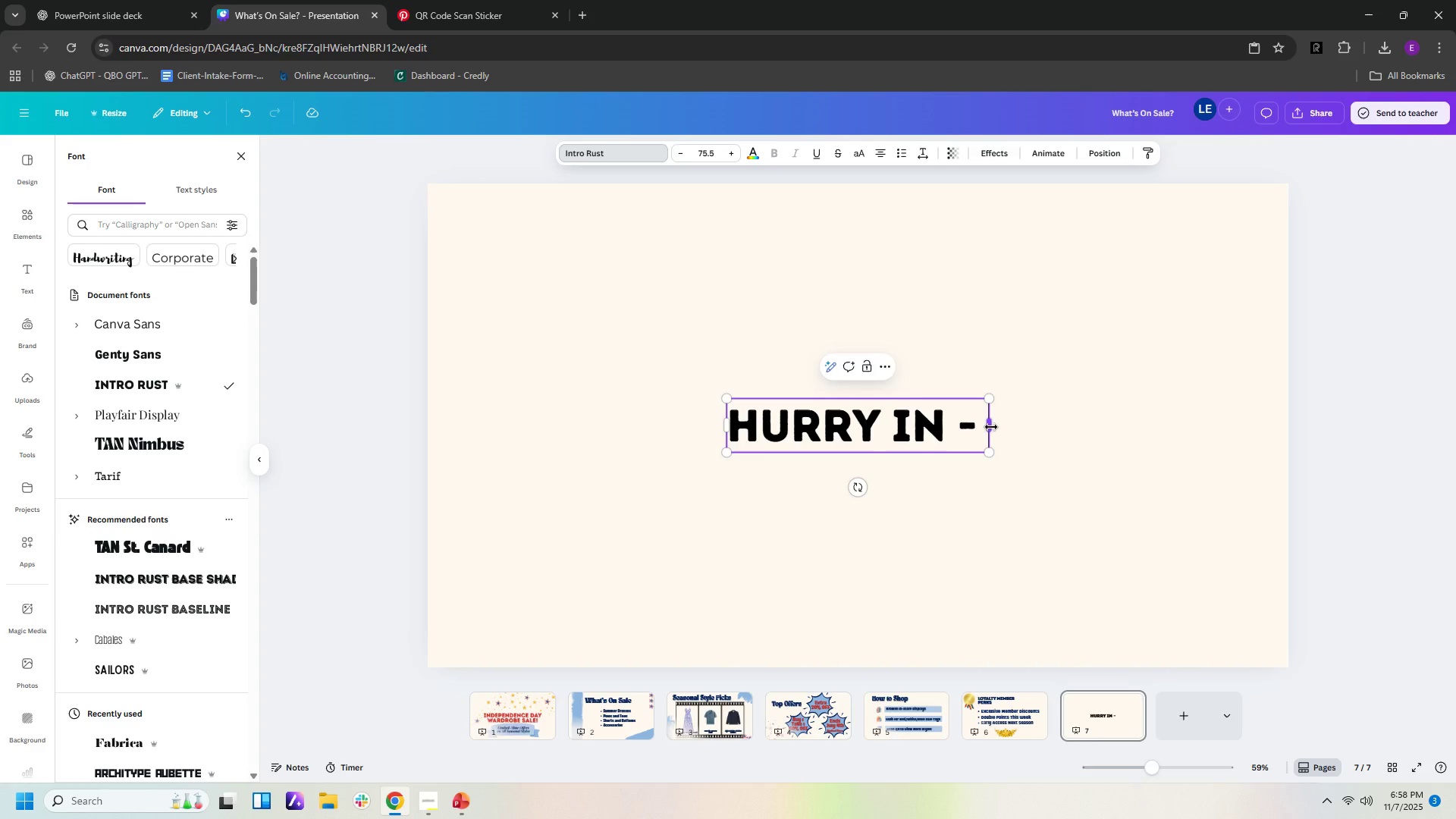 
type(SaleEds)
 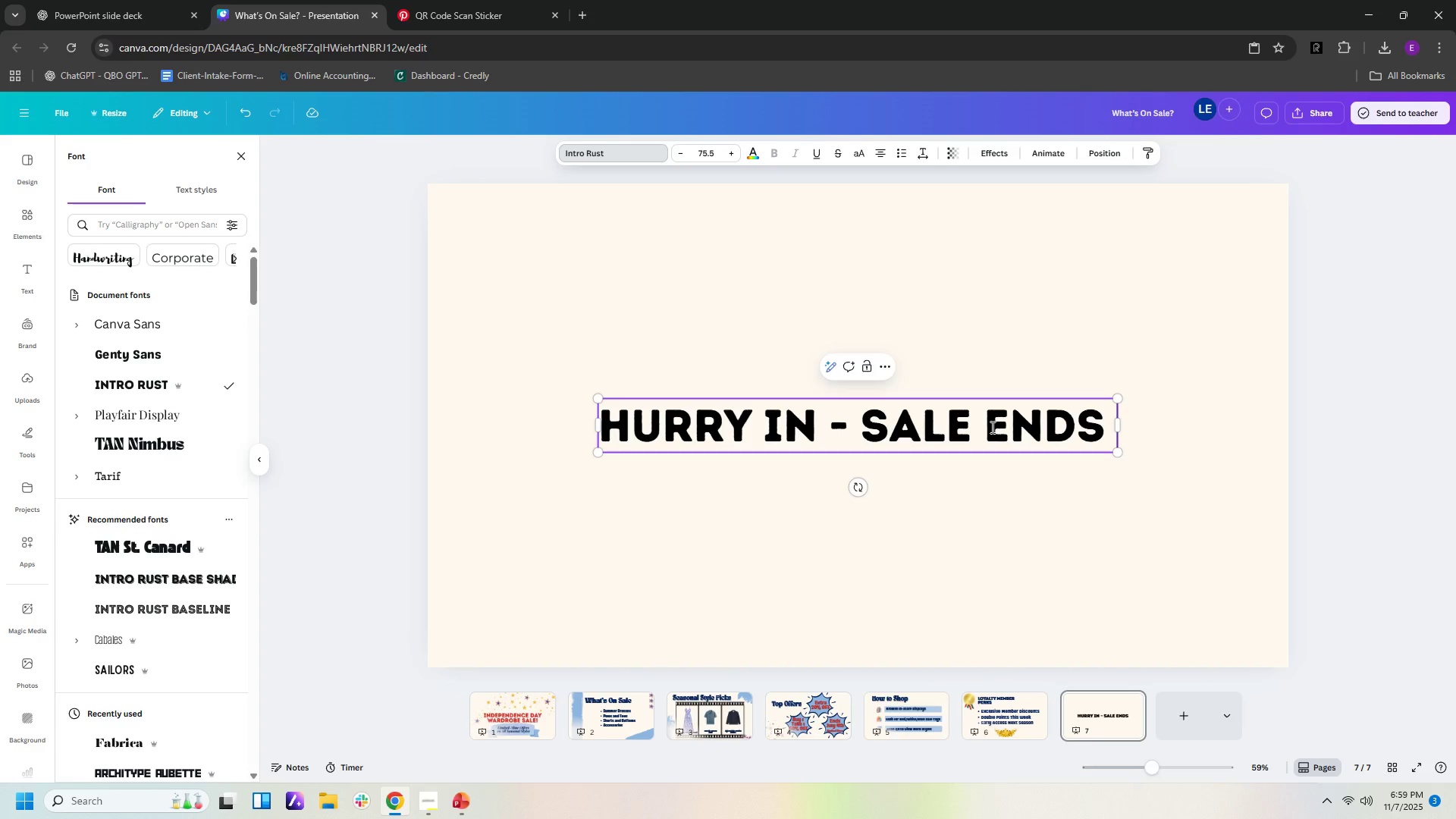 
 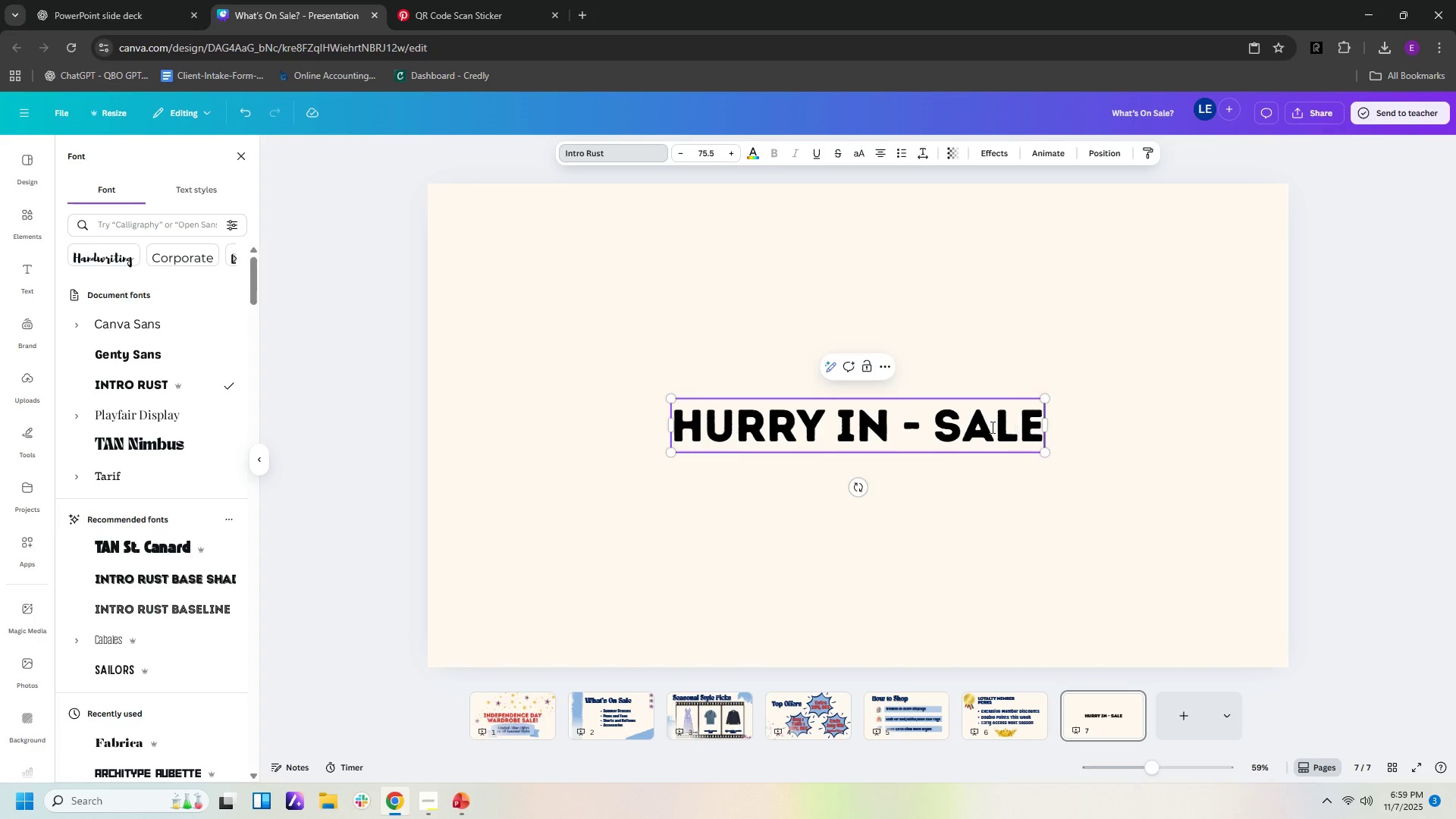 
hold_key(key=Space, duration=1.83)
 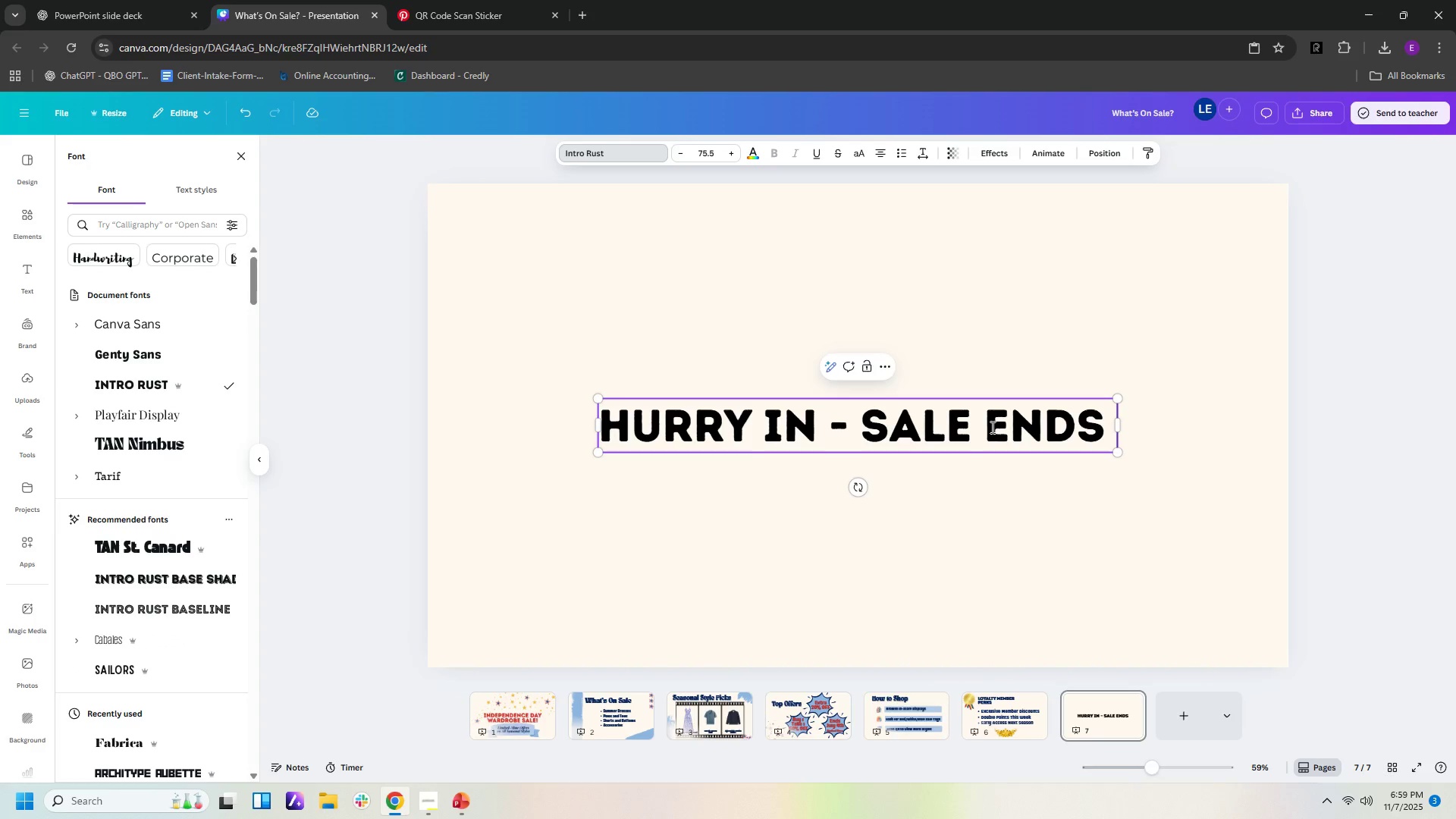 
hold_key(key=ShiftLeft, duration=0.38)
 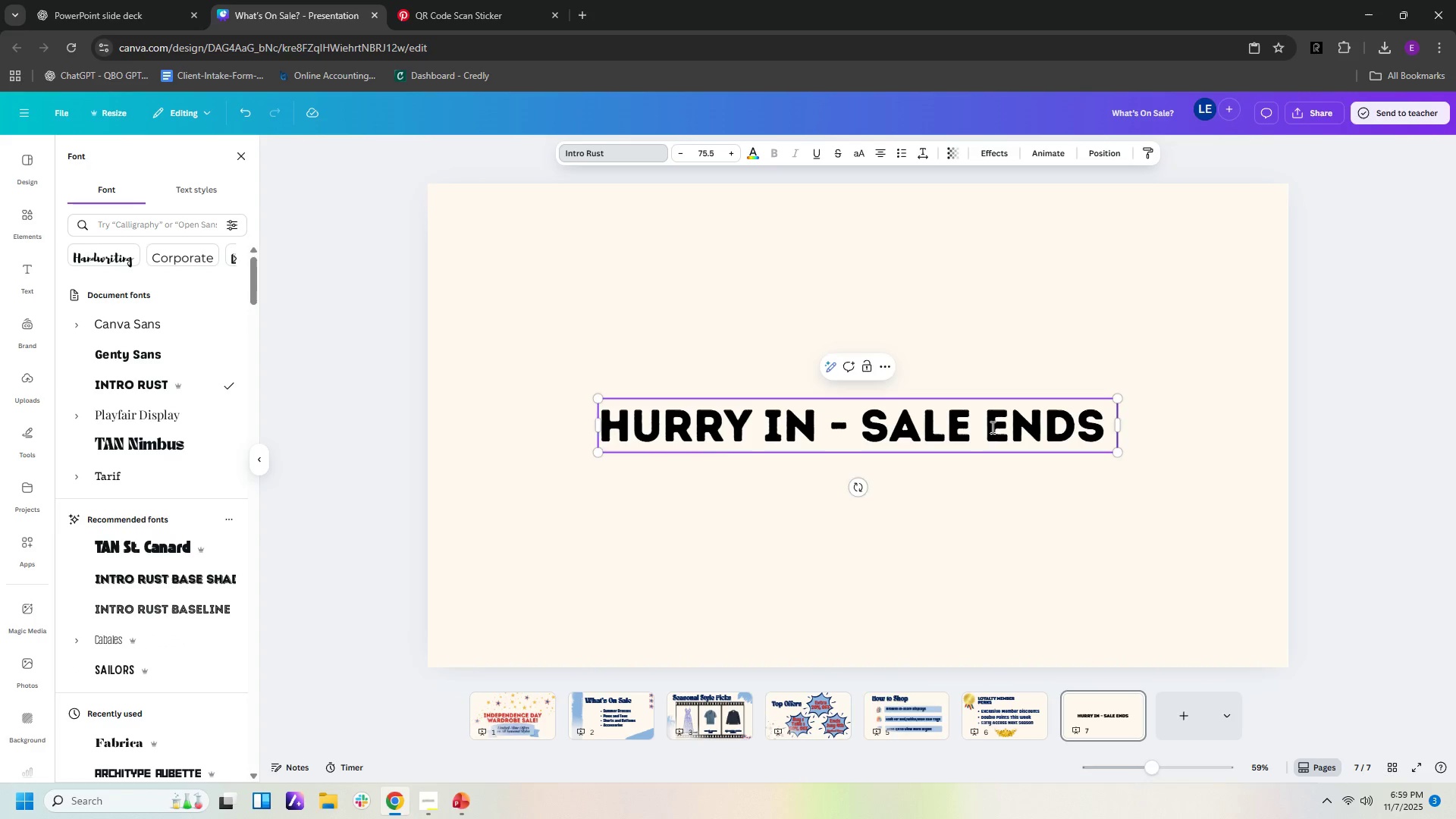 
key(Enter)
 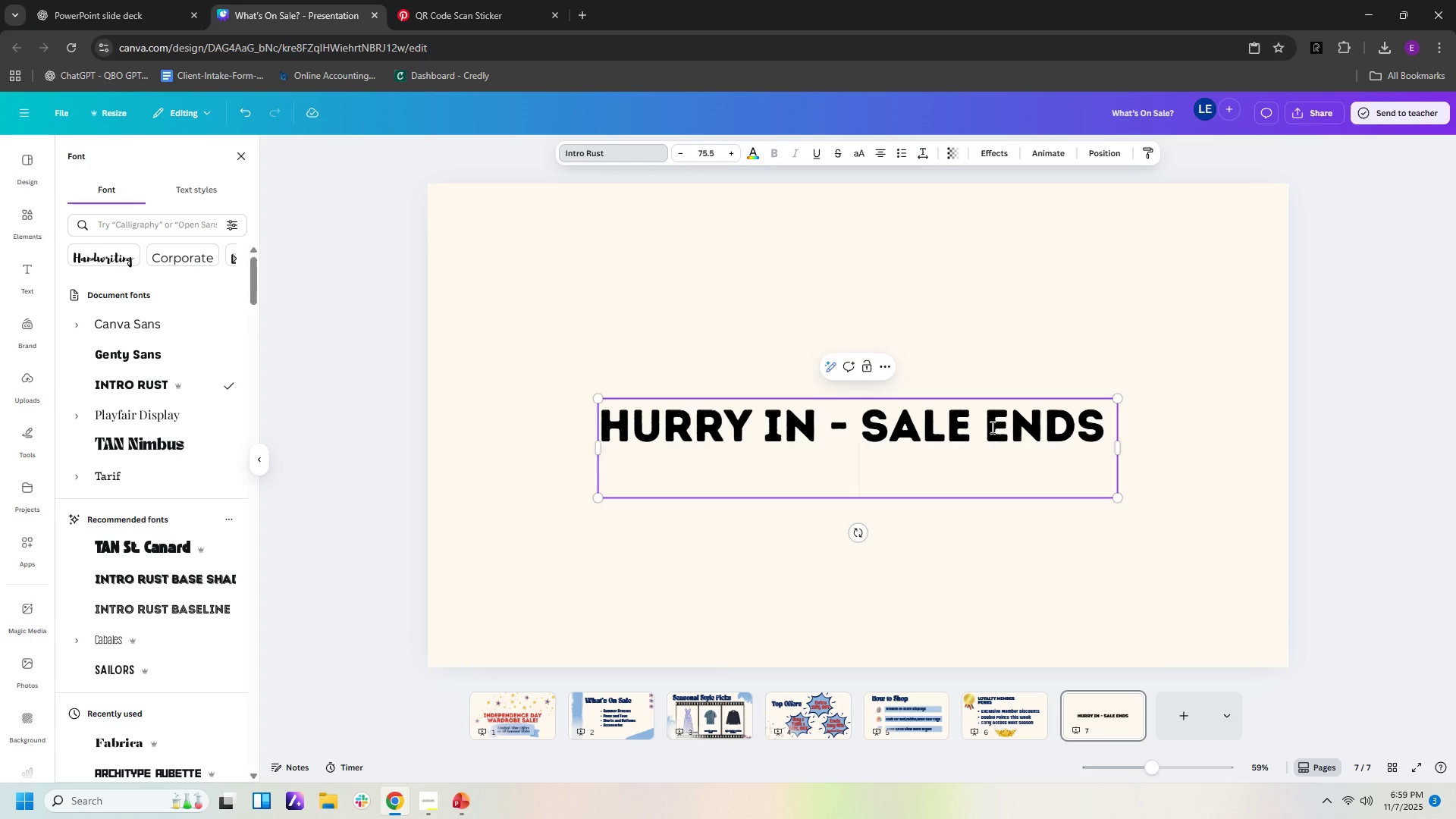 
key(Backspace)
type( ul)
key(Backspace)
key(Backspace)
key(Backspace)
key(Backspace)
type(uly 4th)
 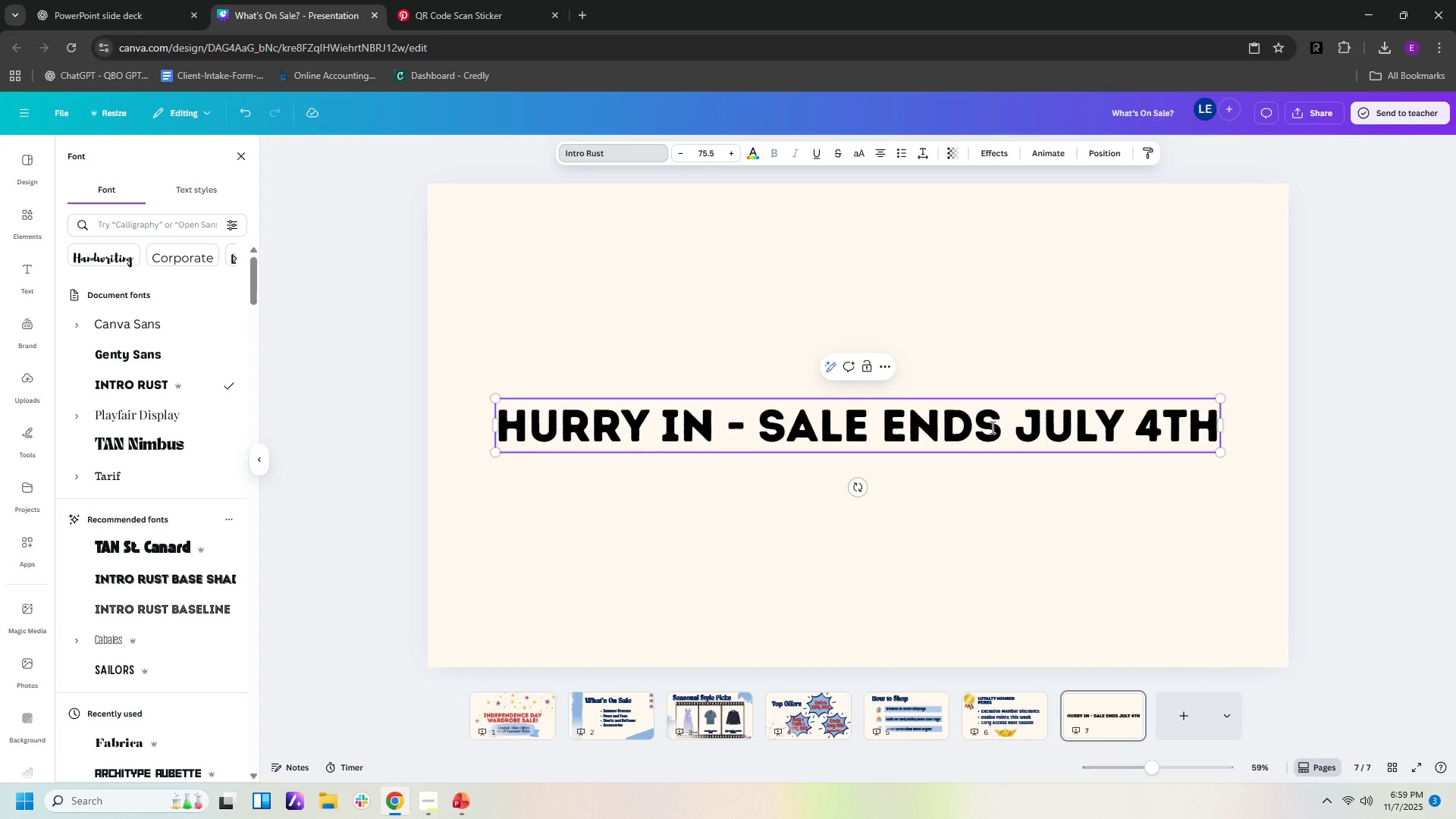 
hold_key(key=J, duration=2.23)
 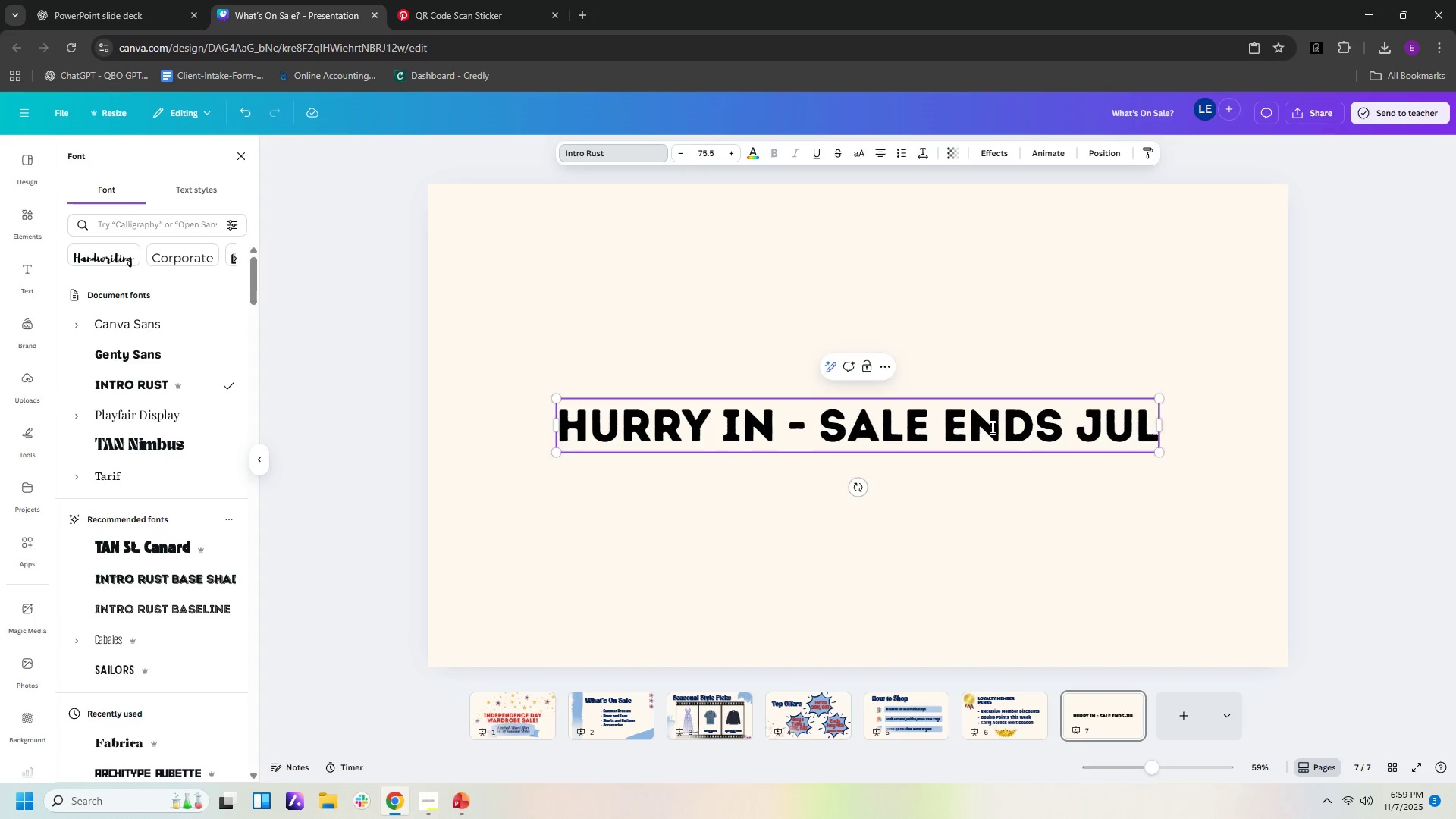 
key(Enter)
 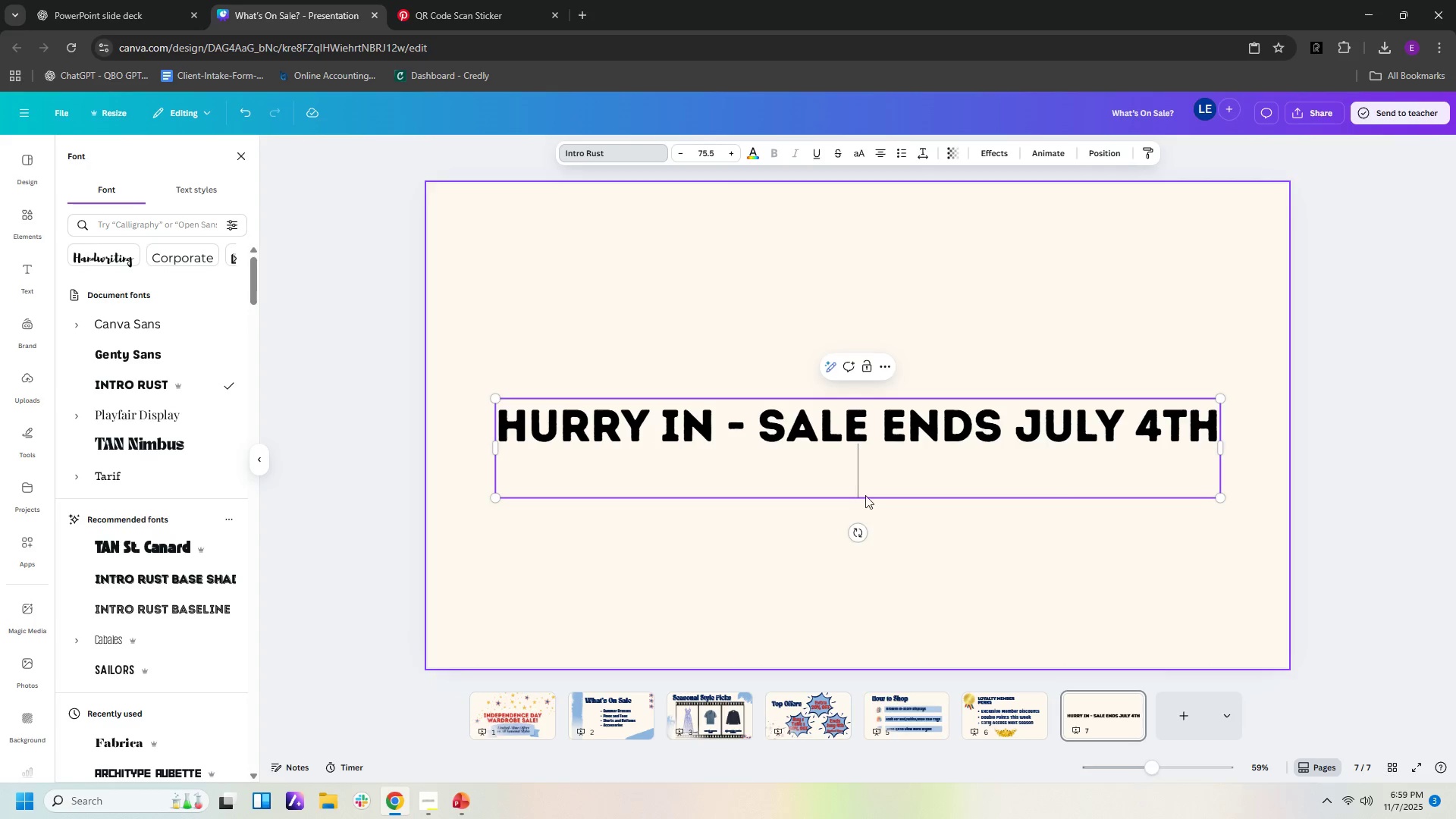 
key(Backspace)
 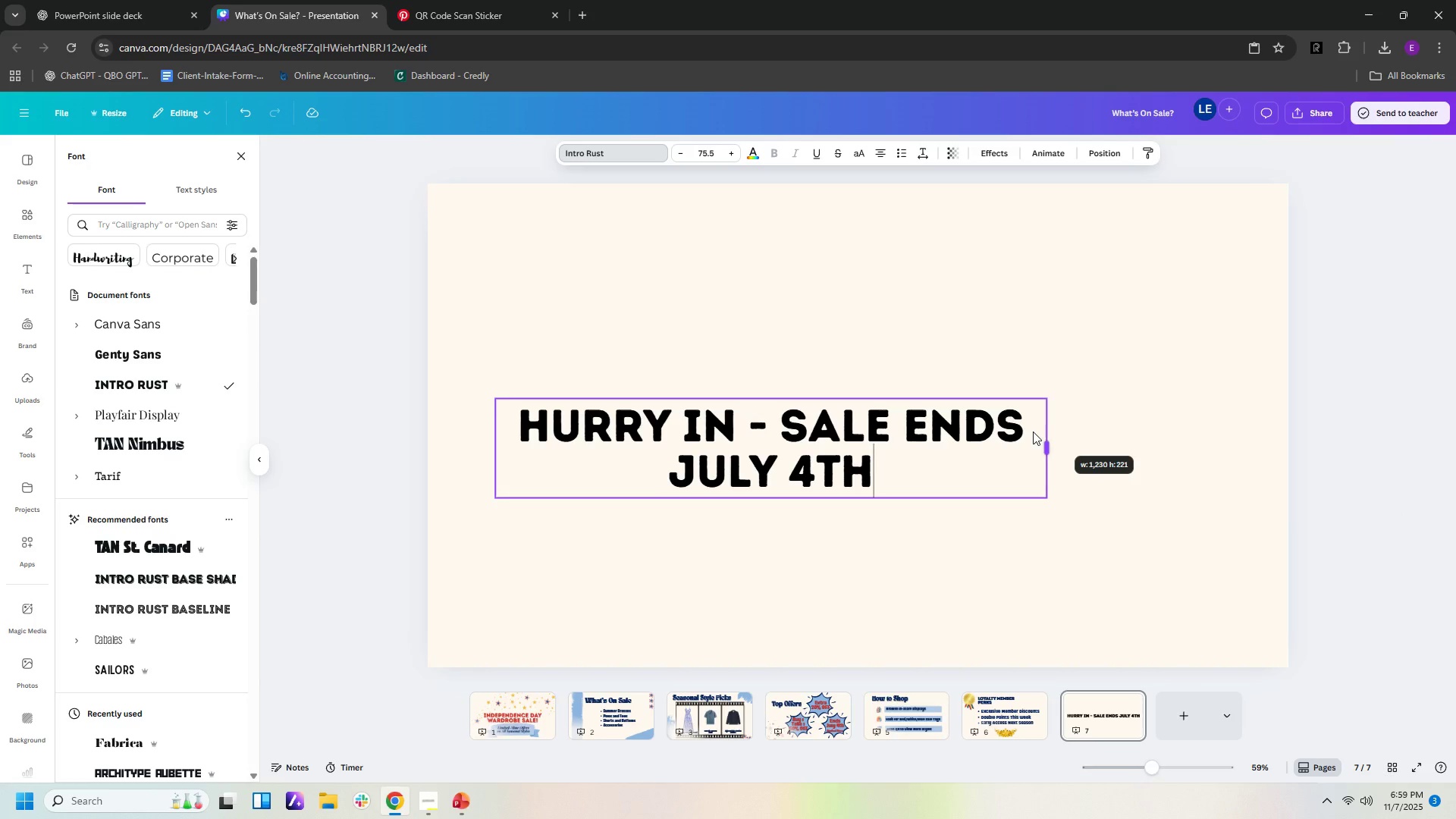 
wait(10.99)
 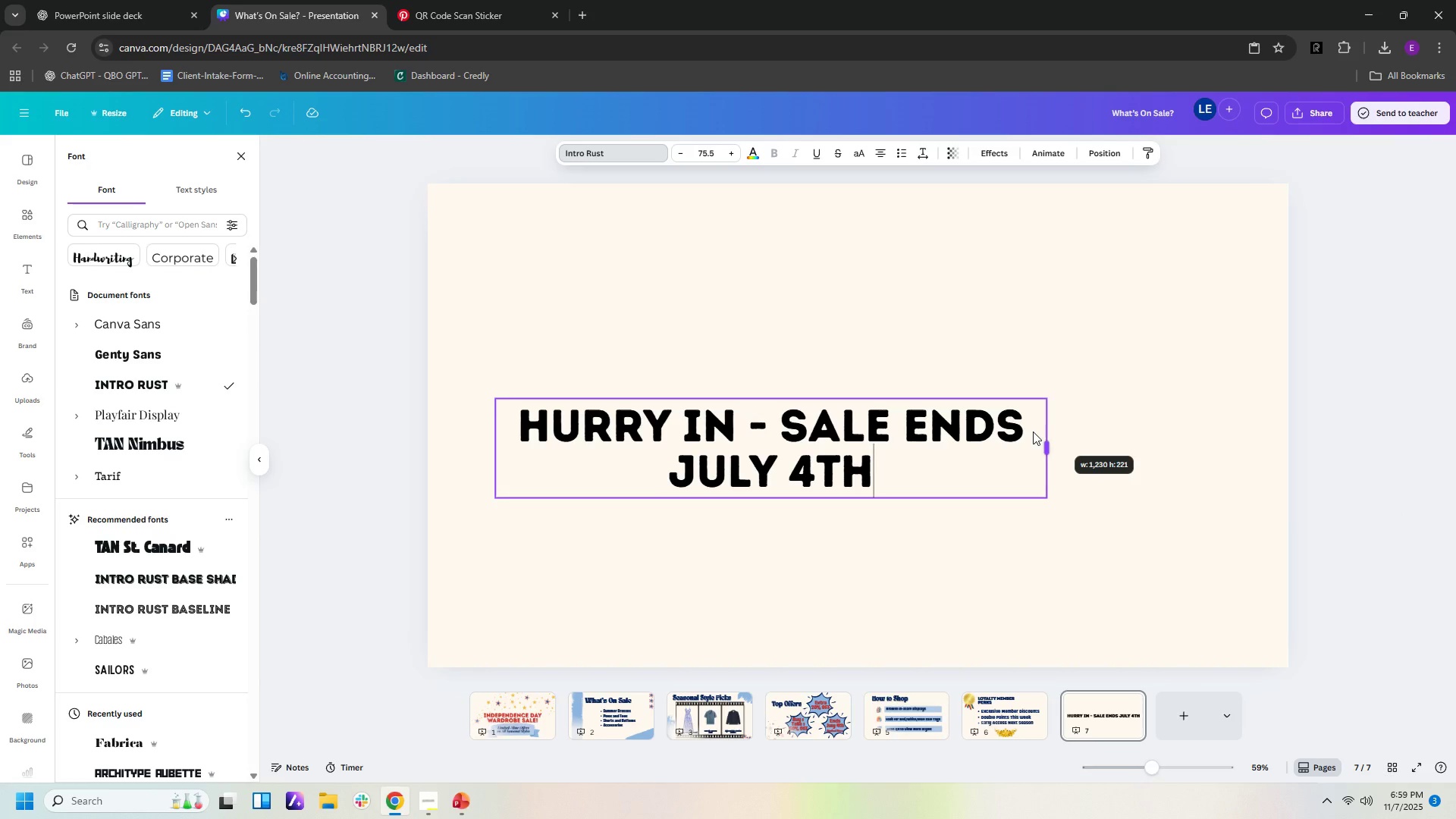 
left_click([968, 259])
 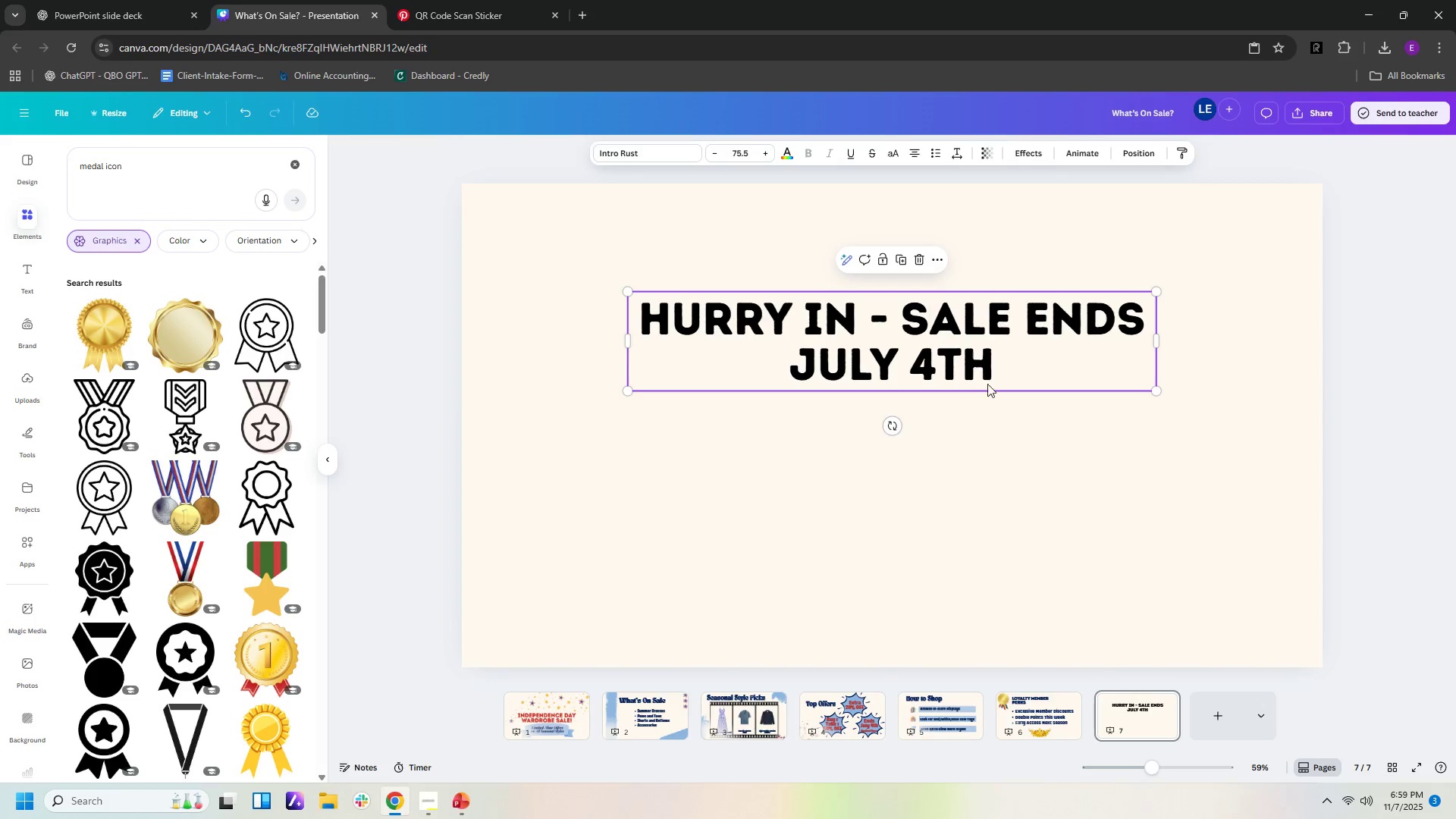 
left_click([1030, 364])
 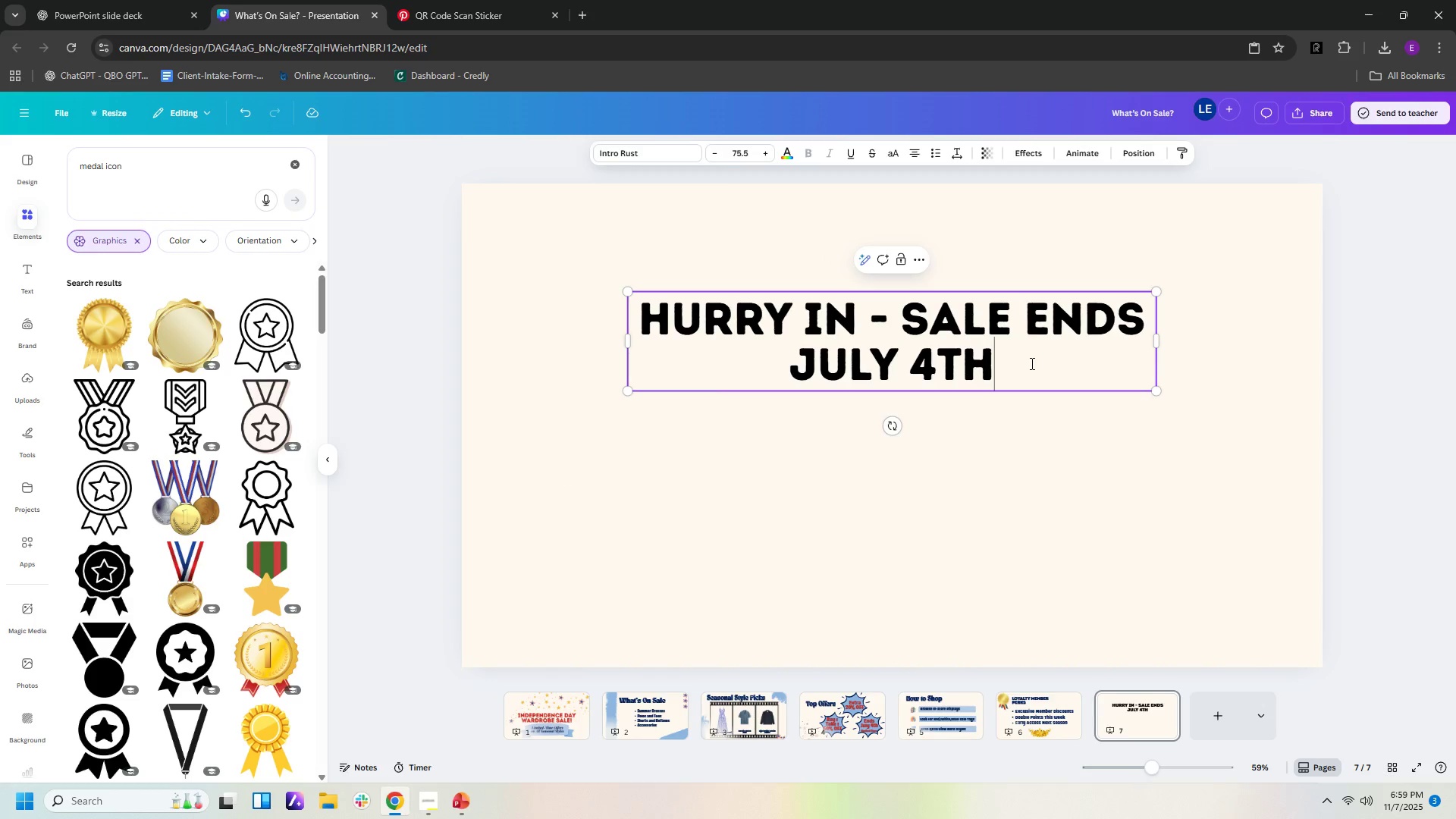 
left_click([1031, 363])
 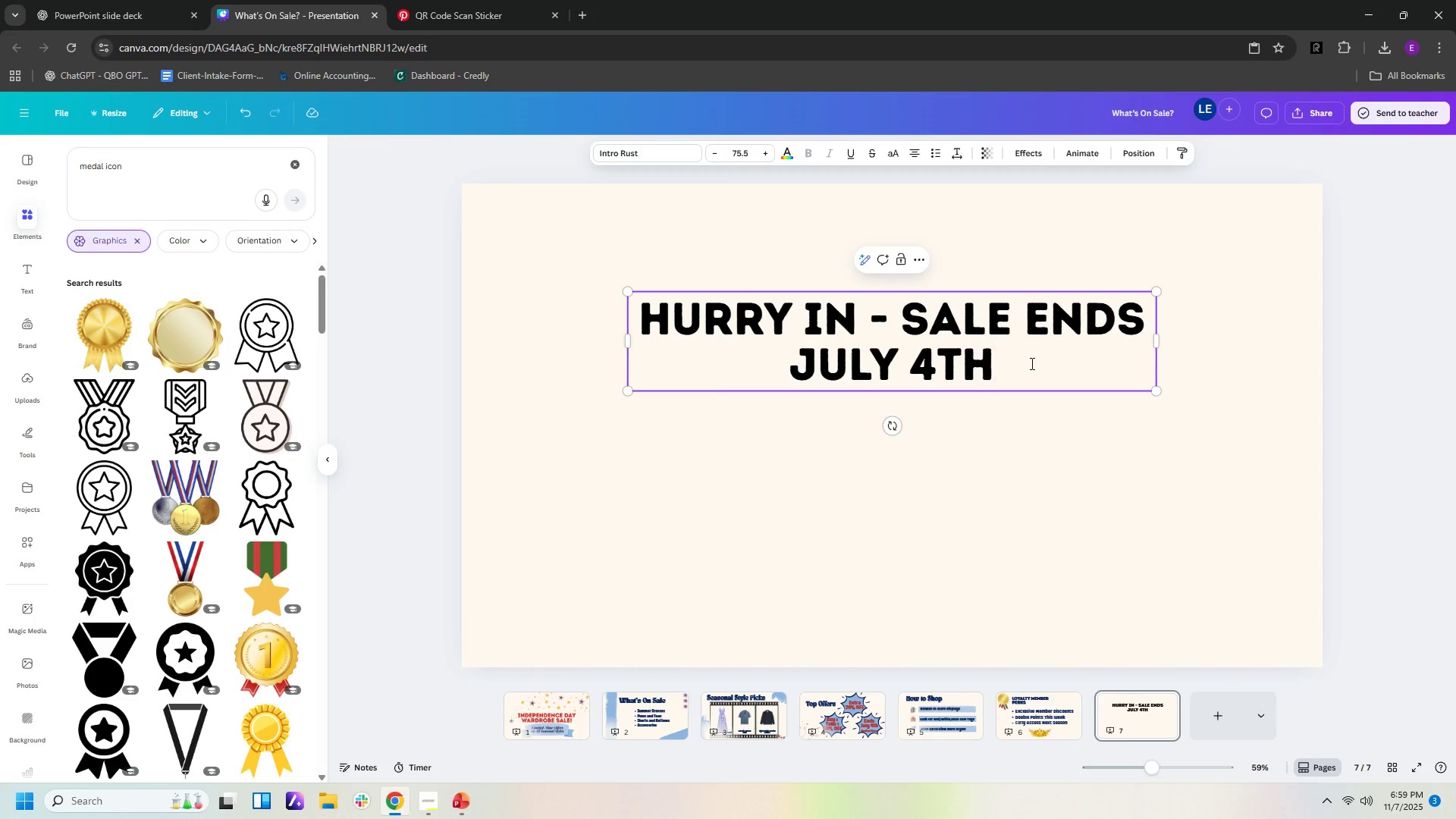 
hold_key(key=ControlLeft, duration=0.53)
 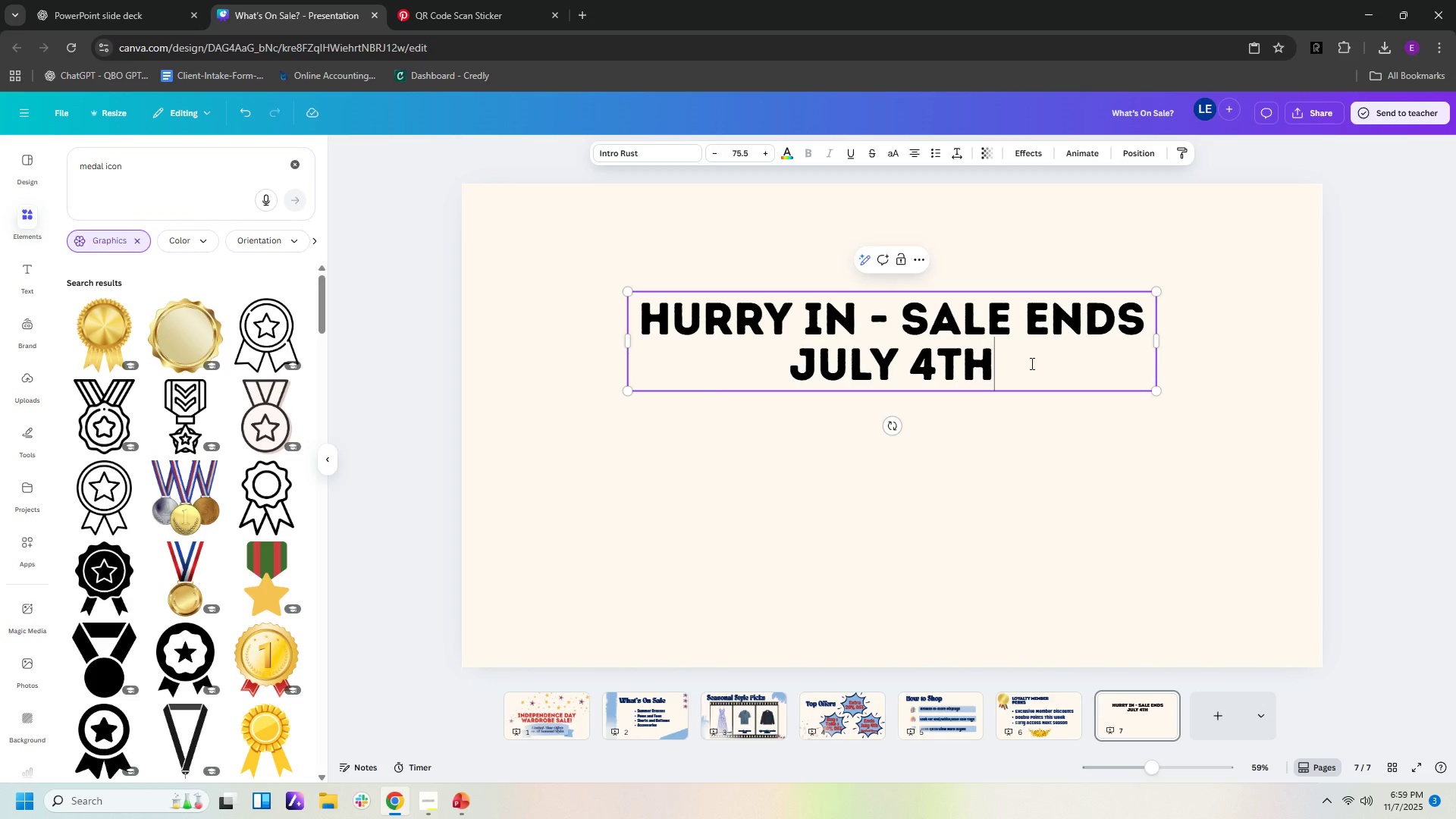 
key(Shift+1)
 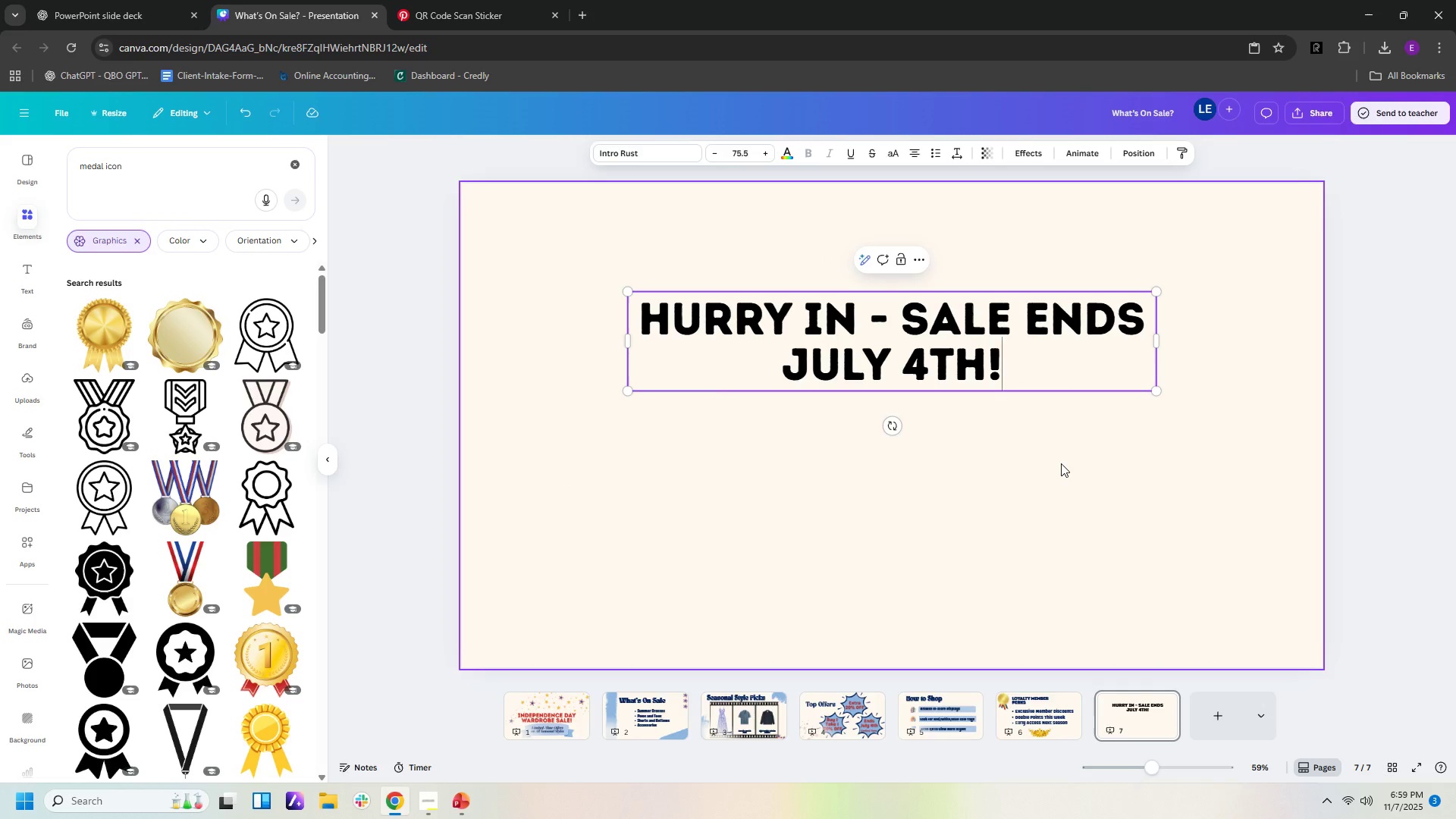 
left_click([1061, 463])
 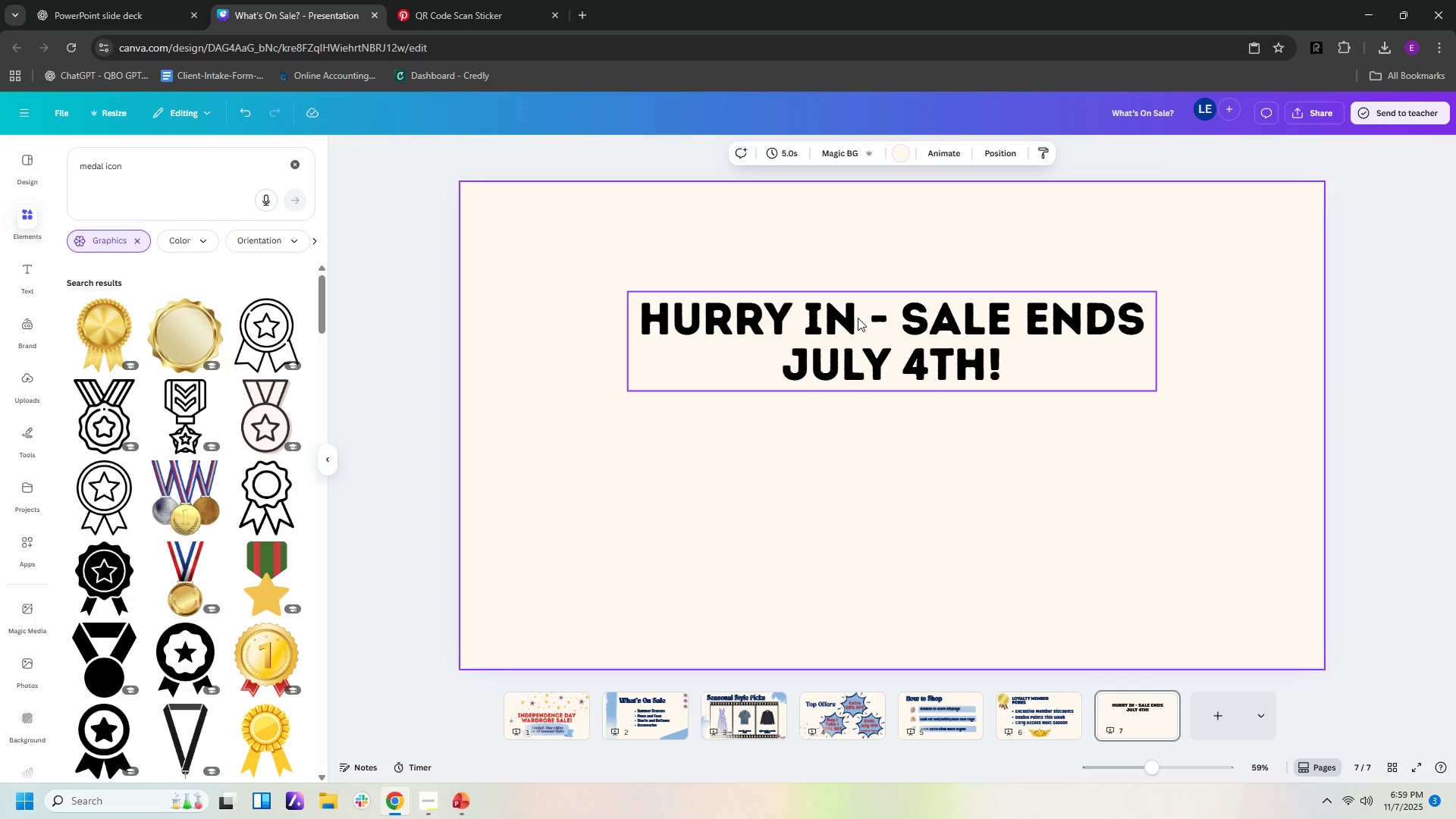 
left_click([559, 278])
 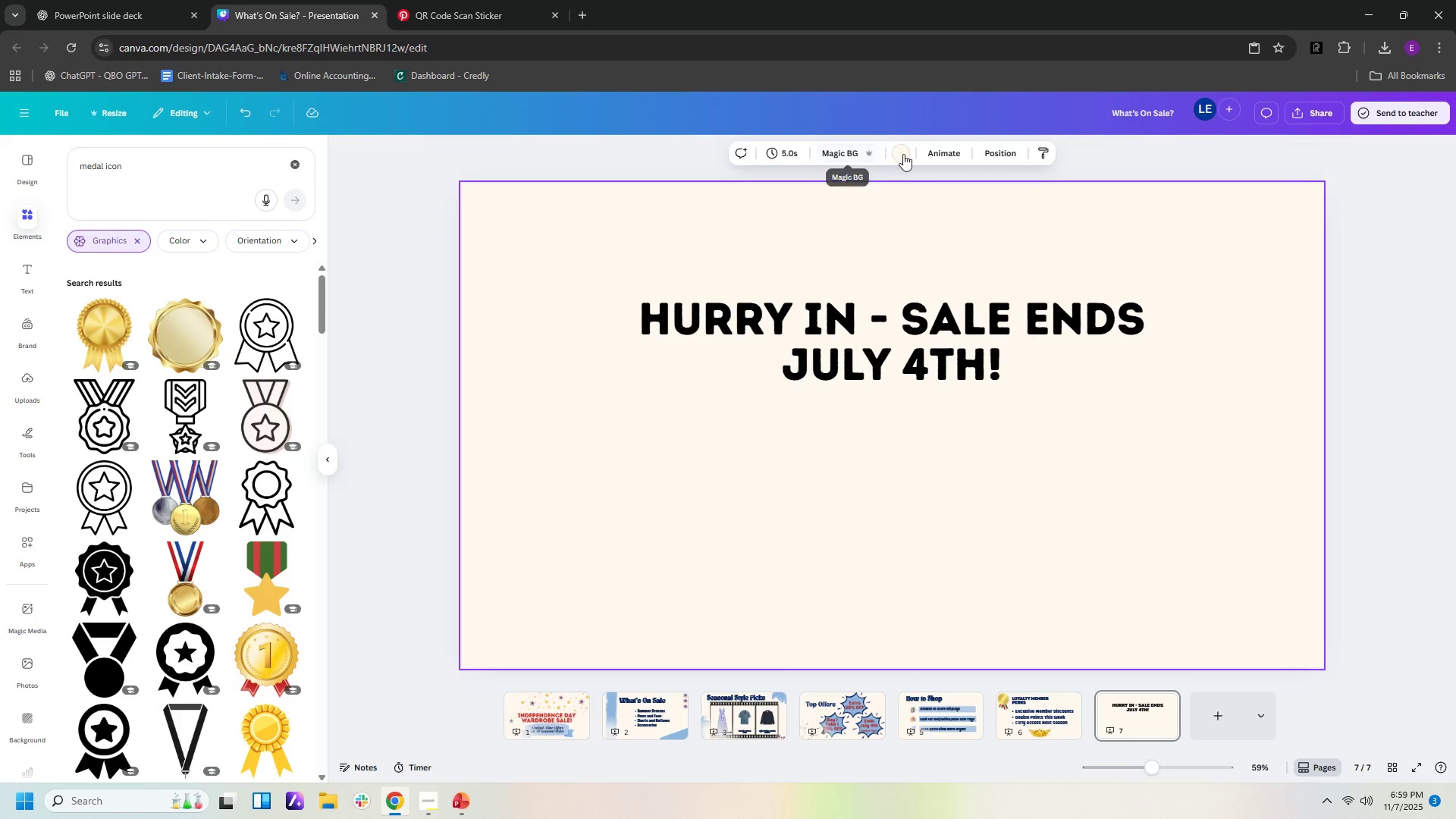 
left_click([905, 153])
 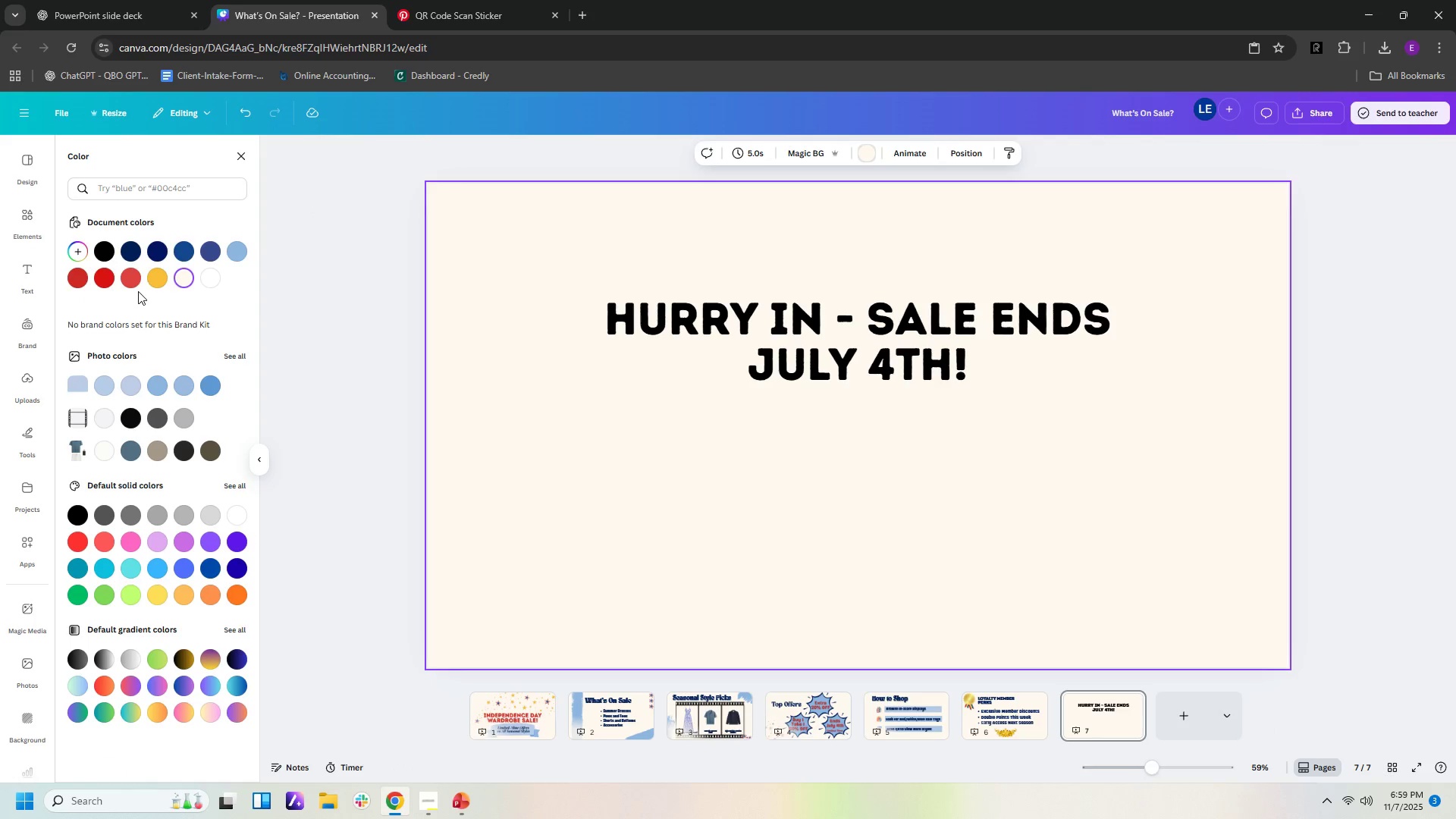 
left_click([127, 281])
 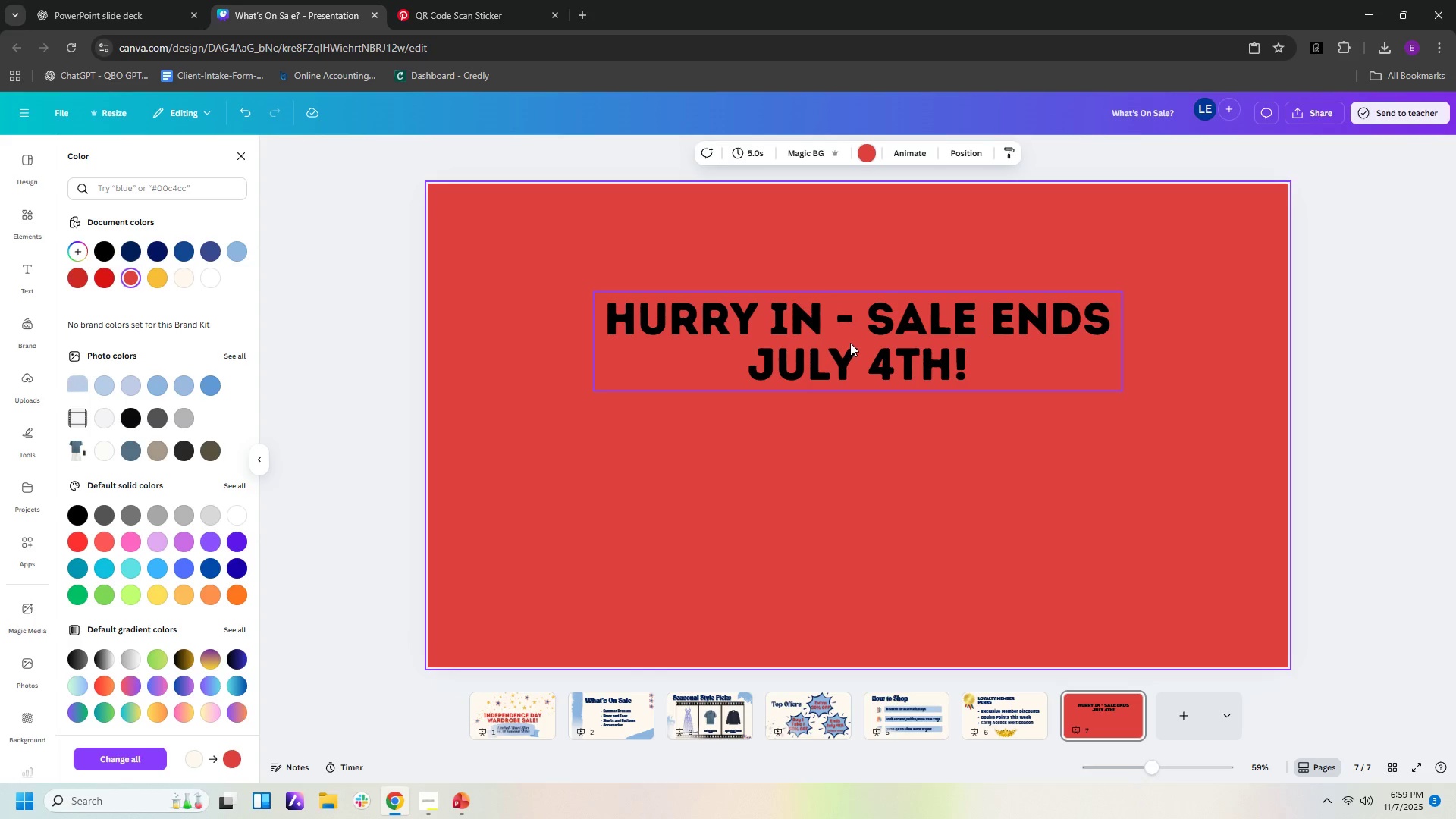 
left_click([850, 343])
 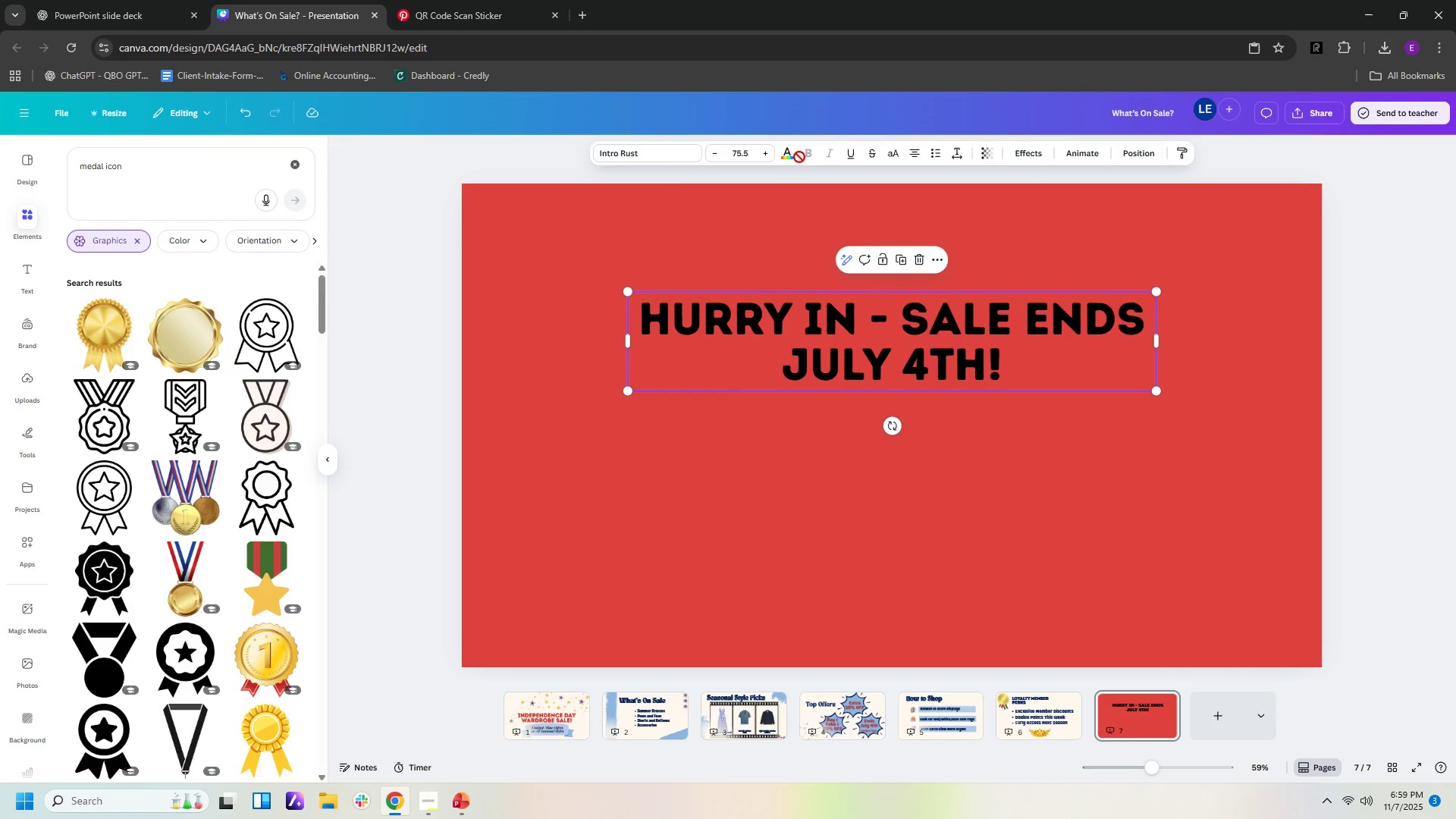 
left_click([786, 155])
 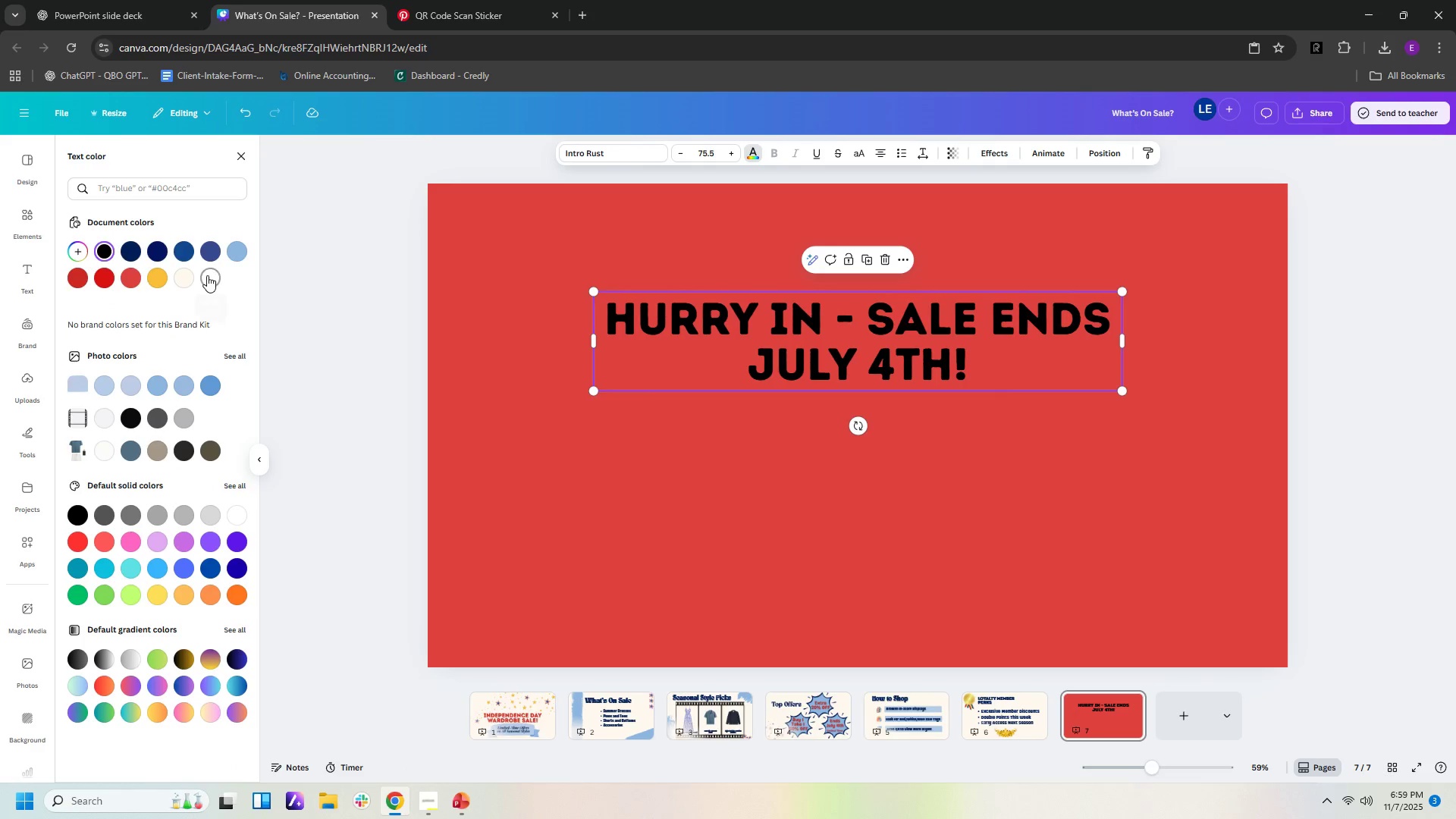 
left_click([207, 275])
 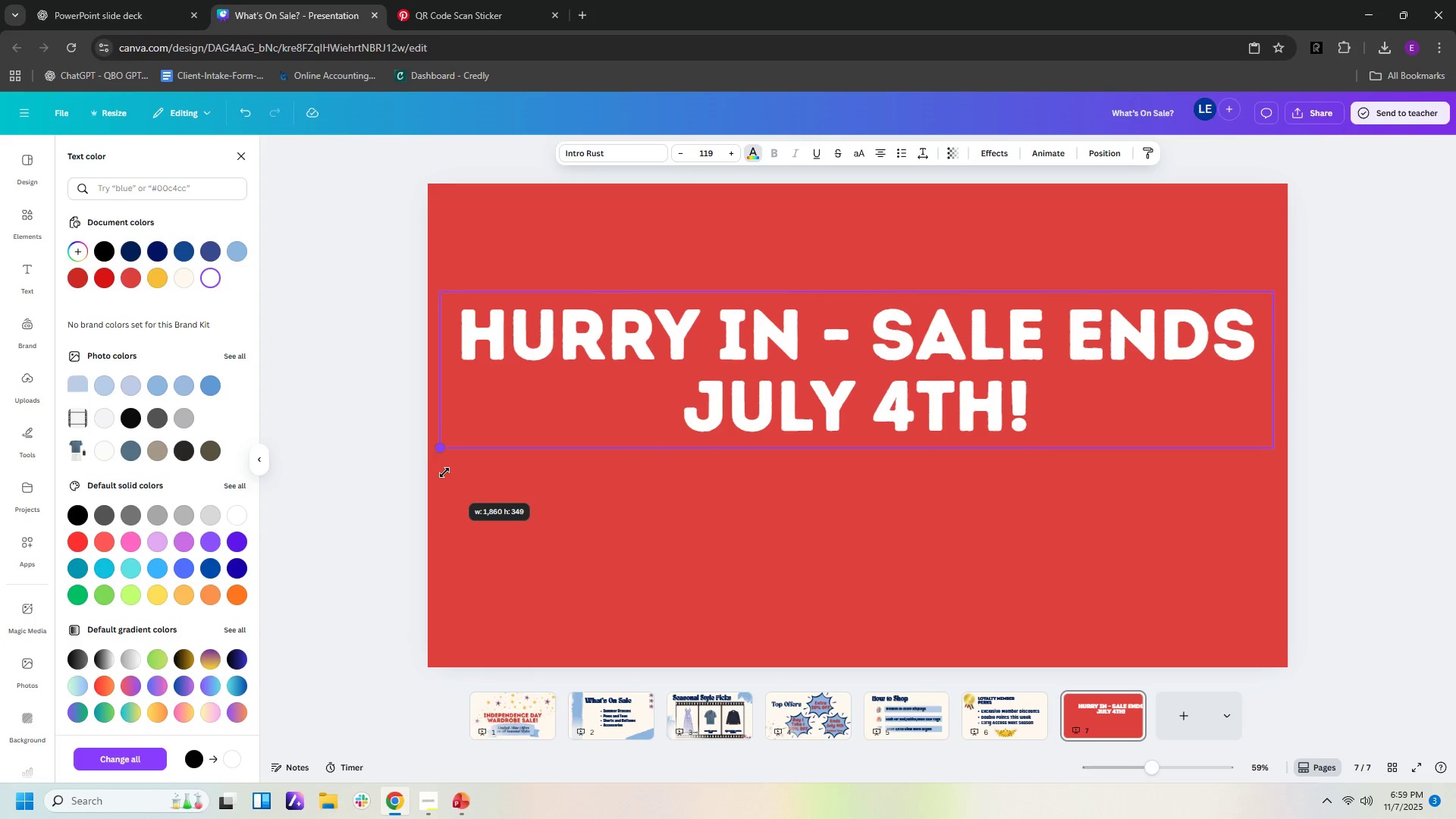 
wait(9.34)
 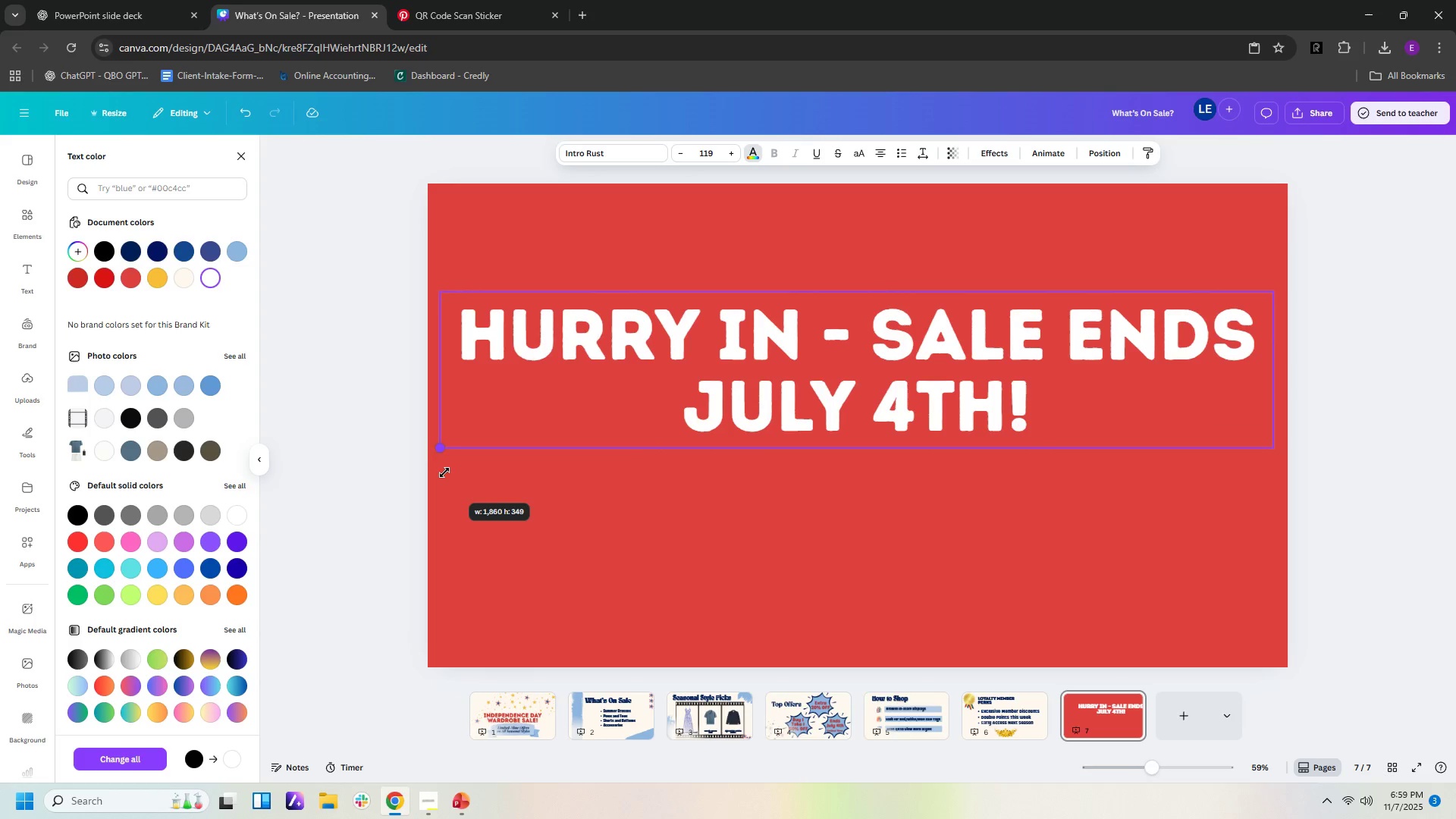 
left_click([71, 23])
 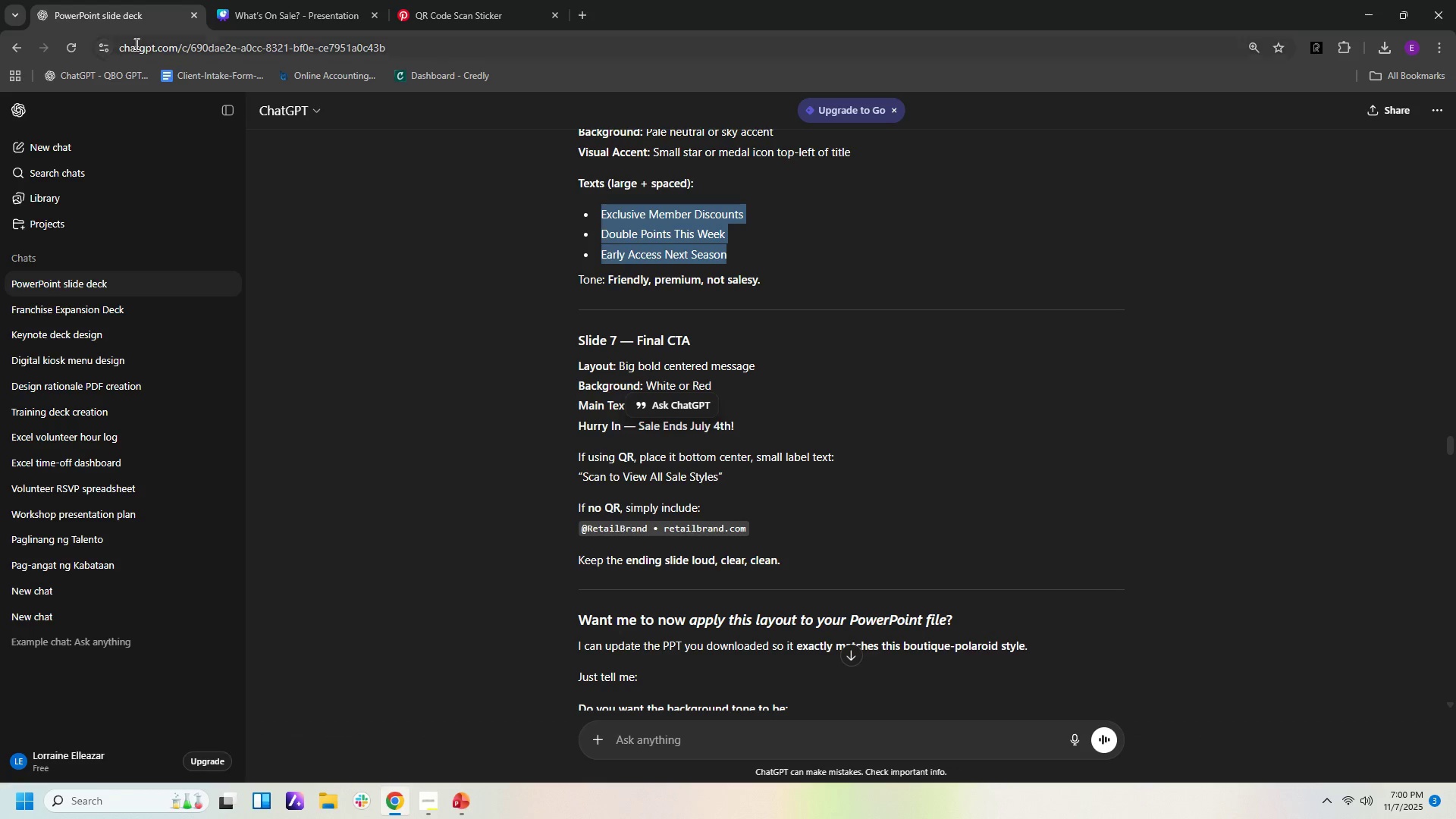 
wait(7.55)
 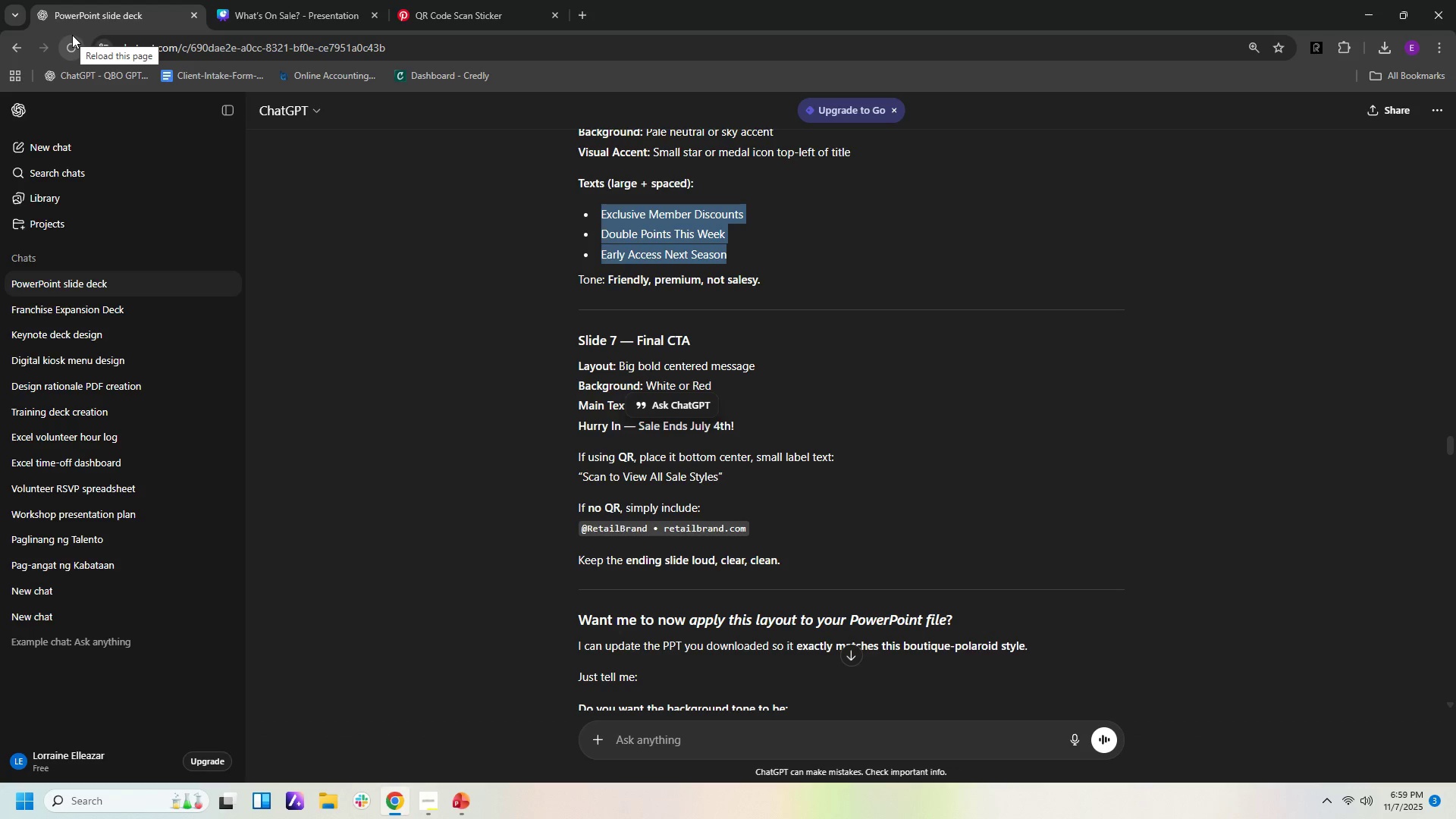 
left_click([515, 10])
 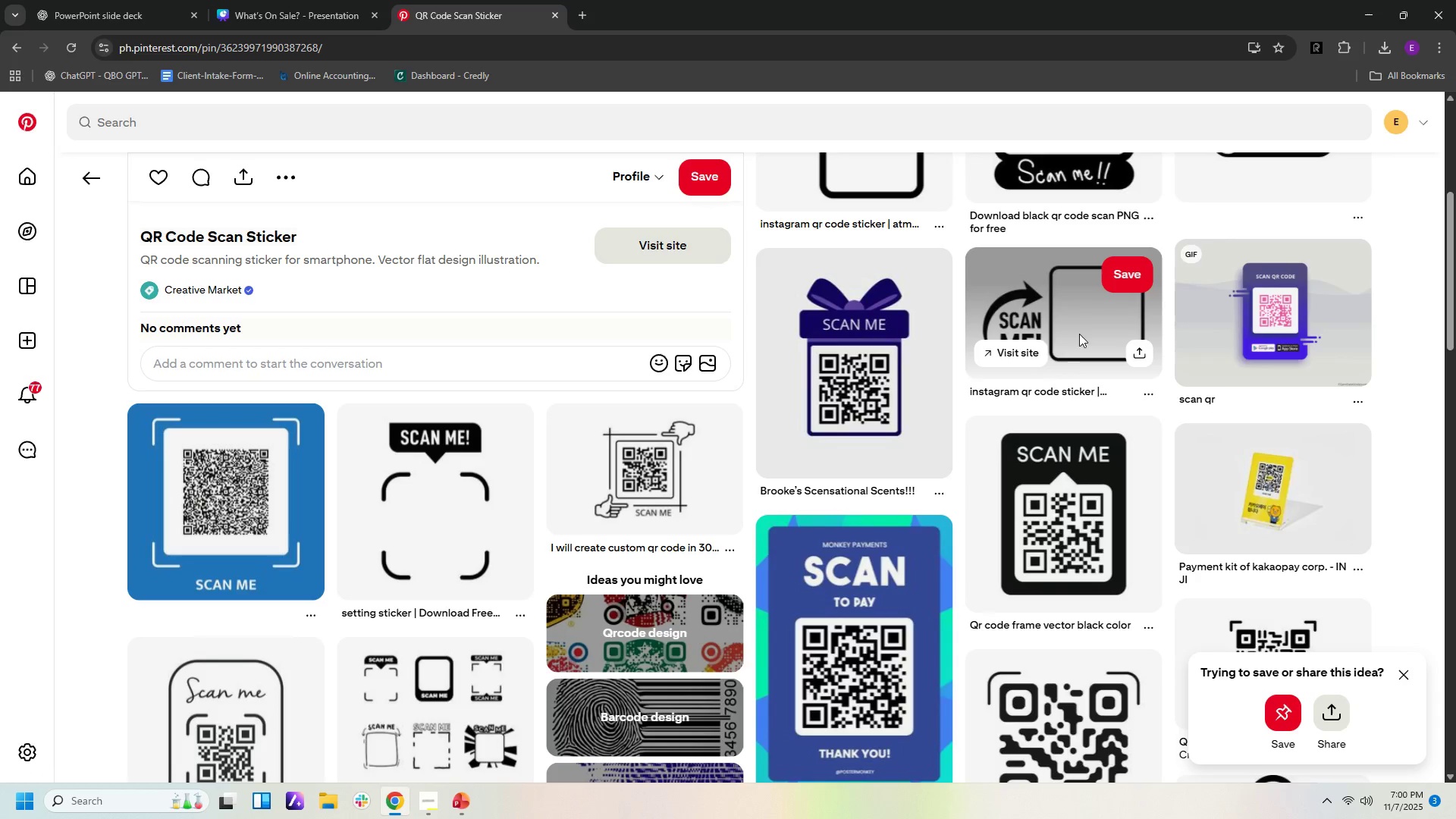 
left_click([1082, 331])
 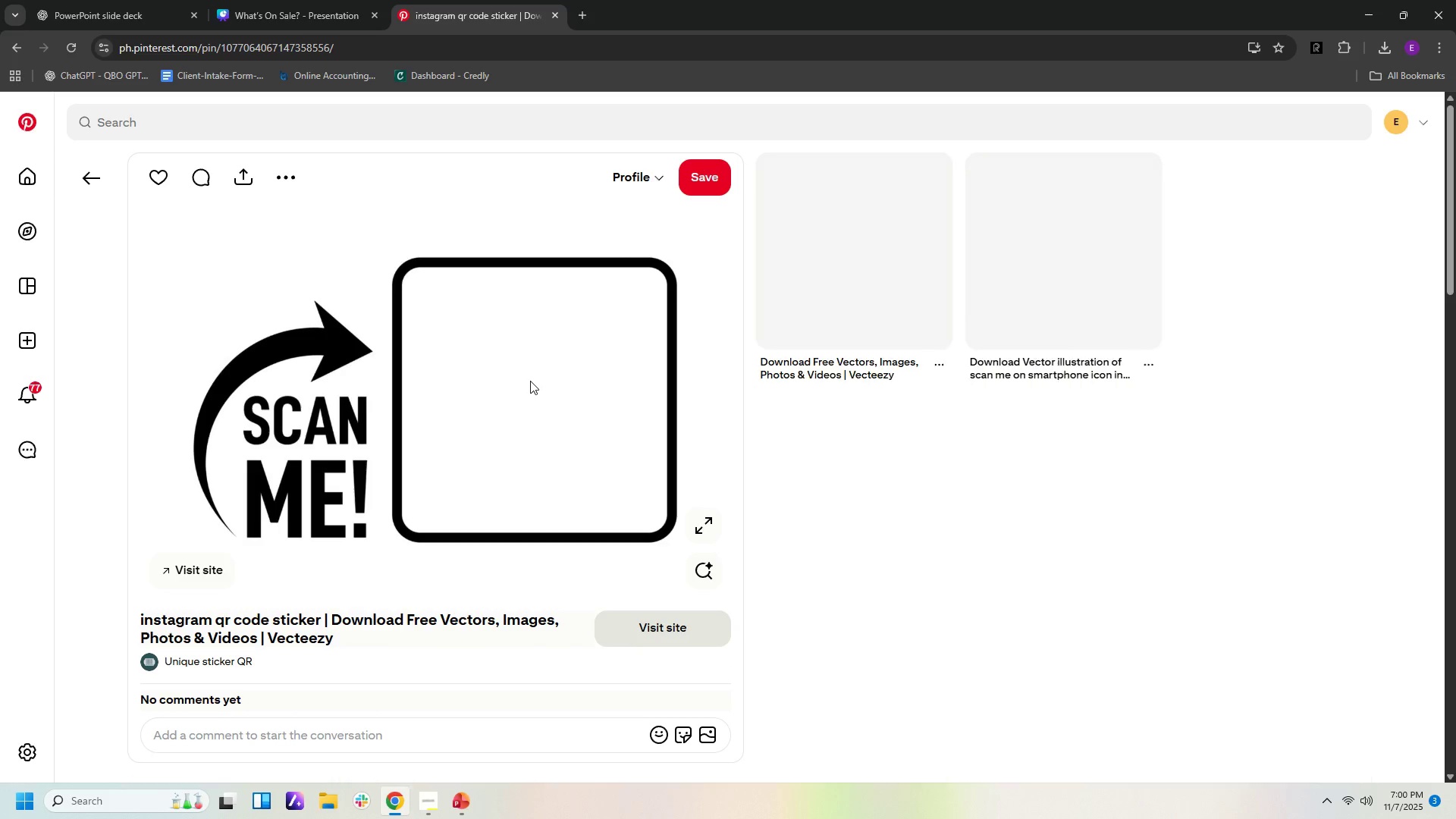 
right_click([530, 381])
 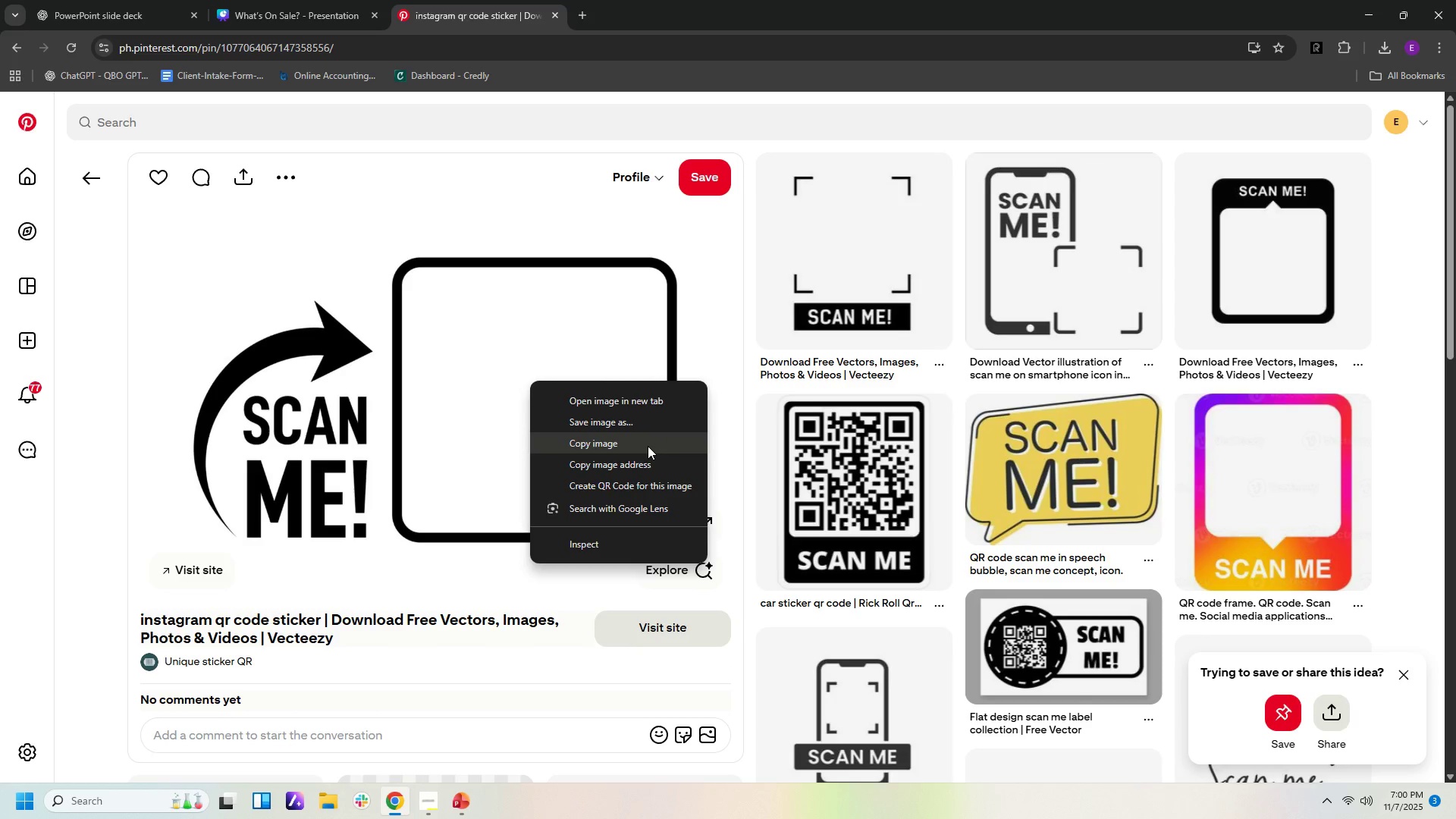 
left_click([648, 446])
 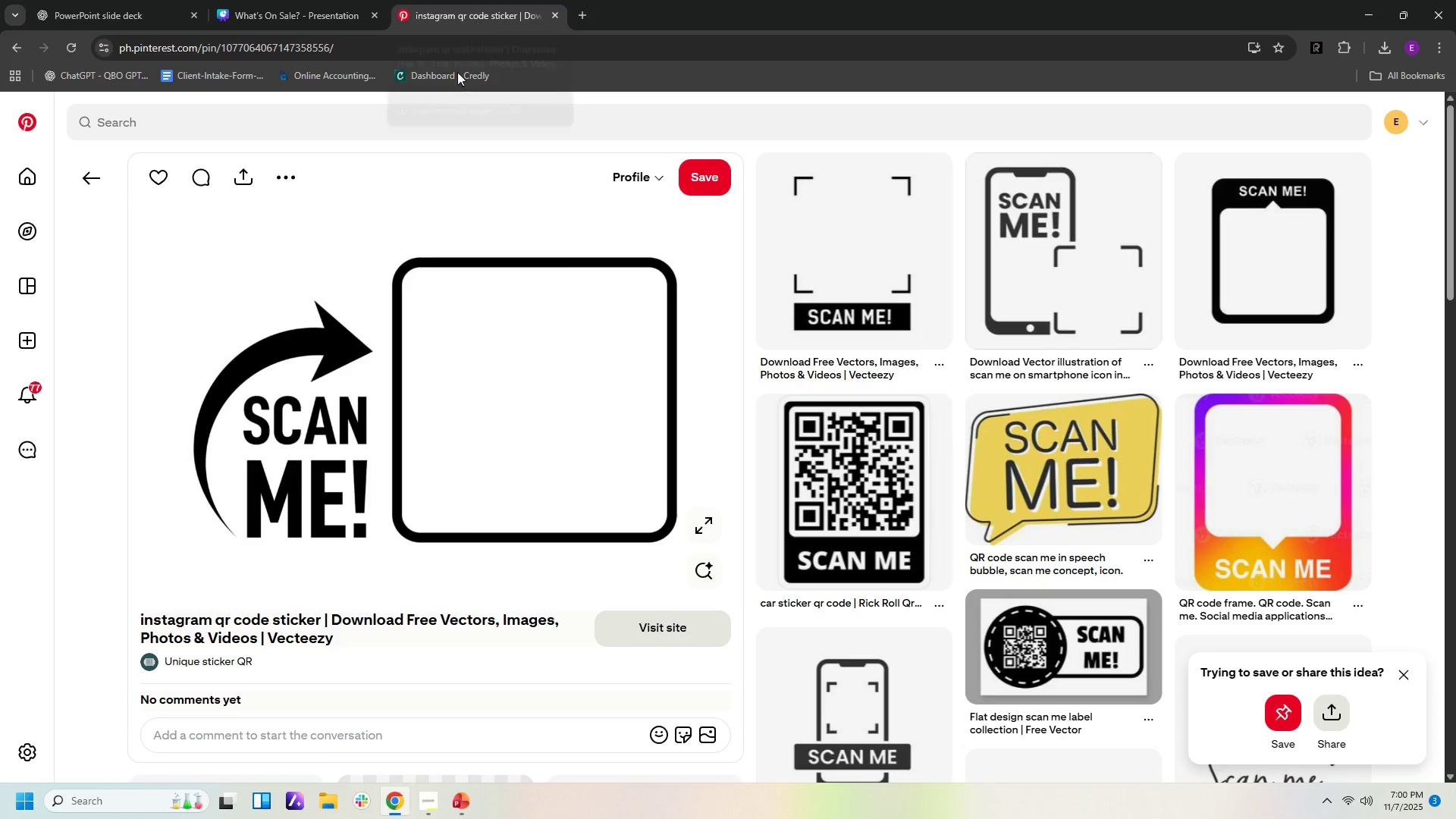 
wait(7.2)
 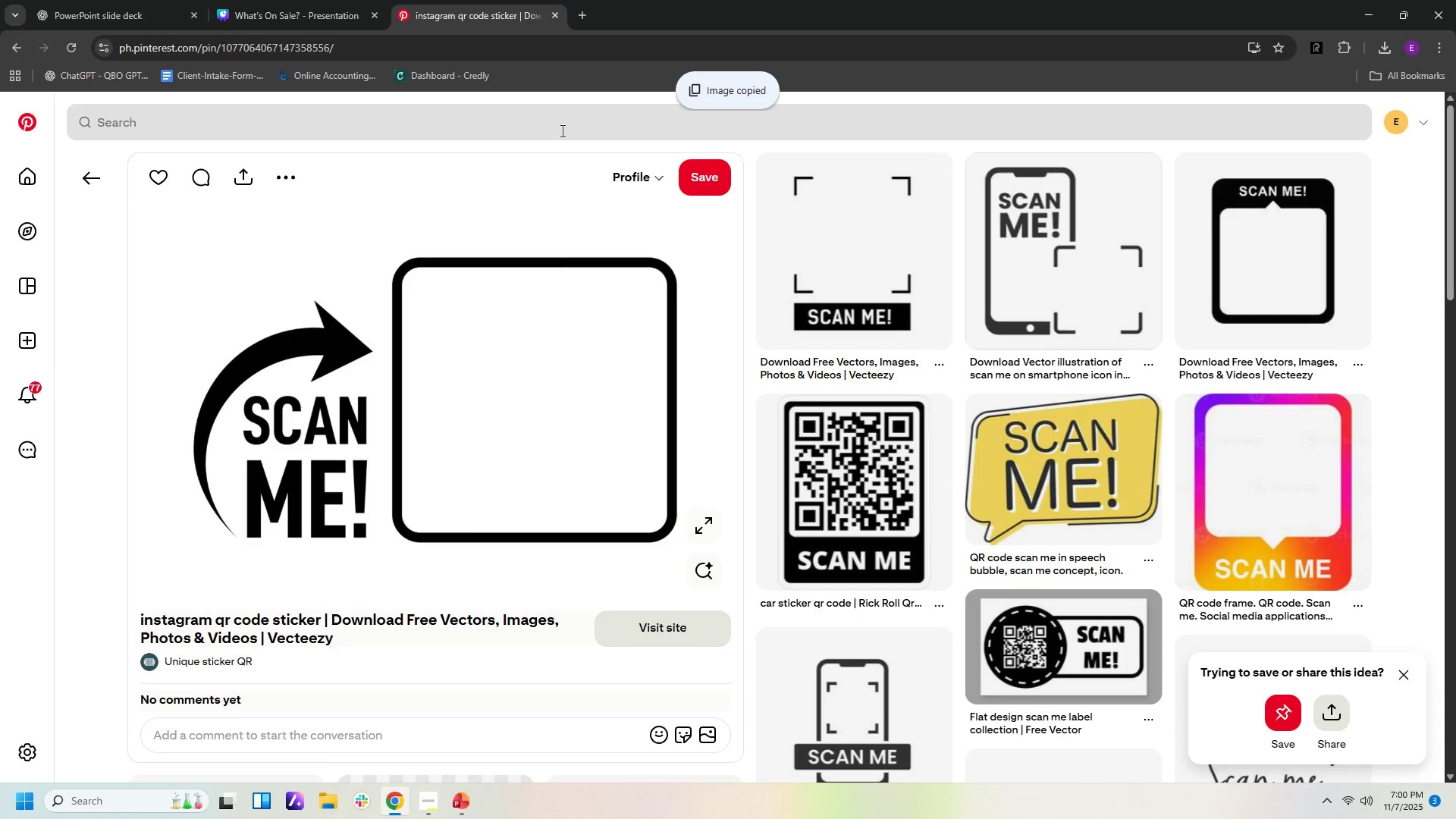 
left_click([308, 11])
 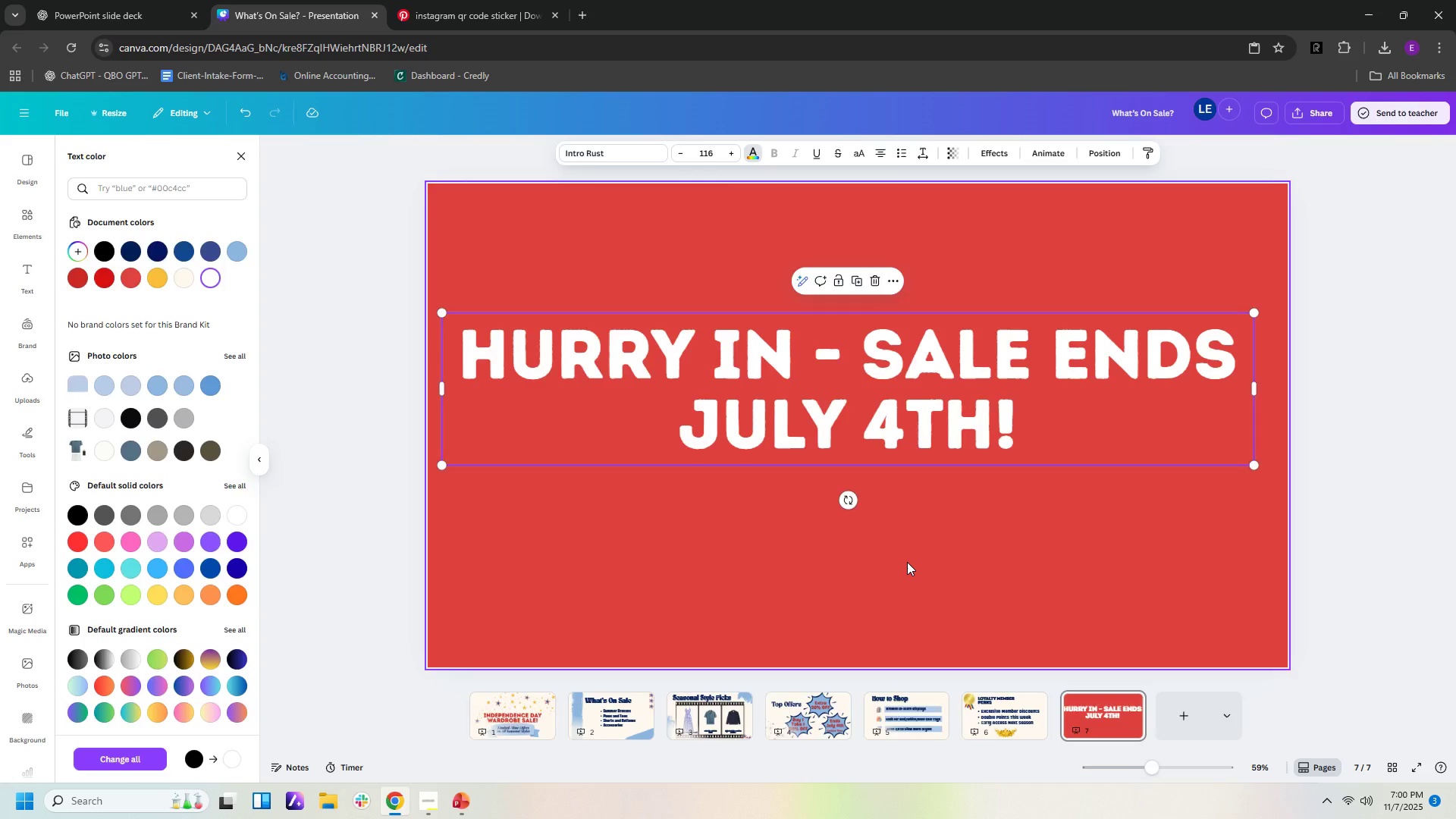 
right_click([906, 562])
 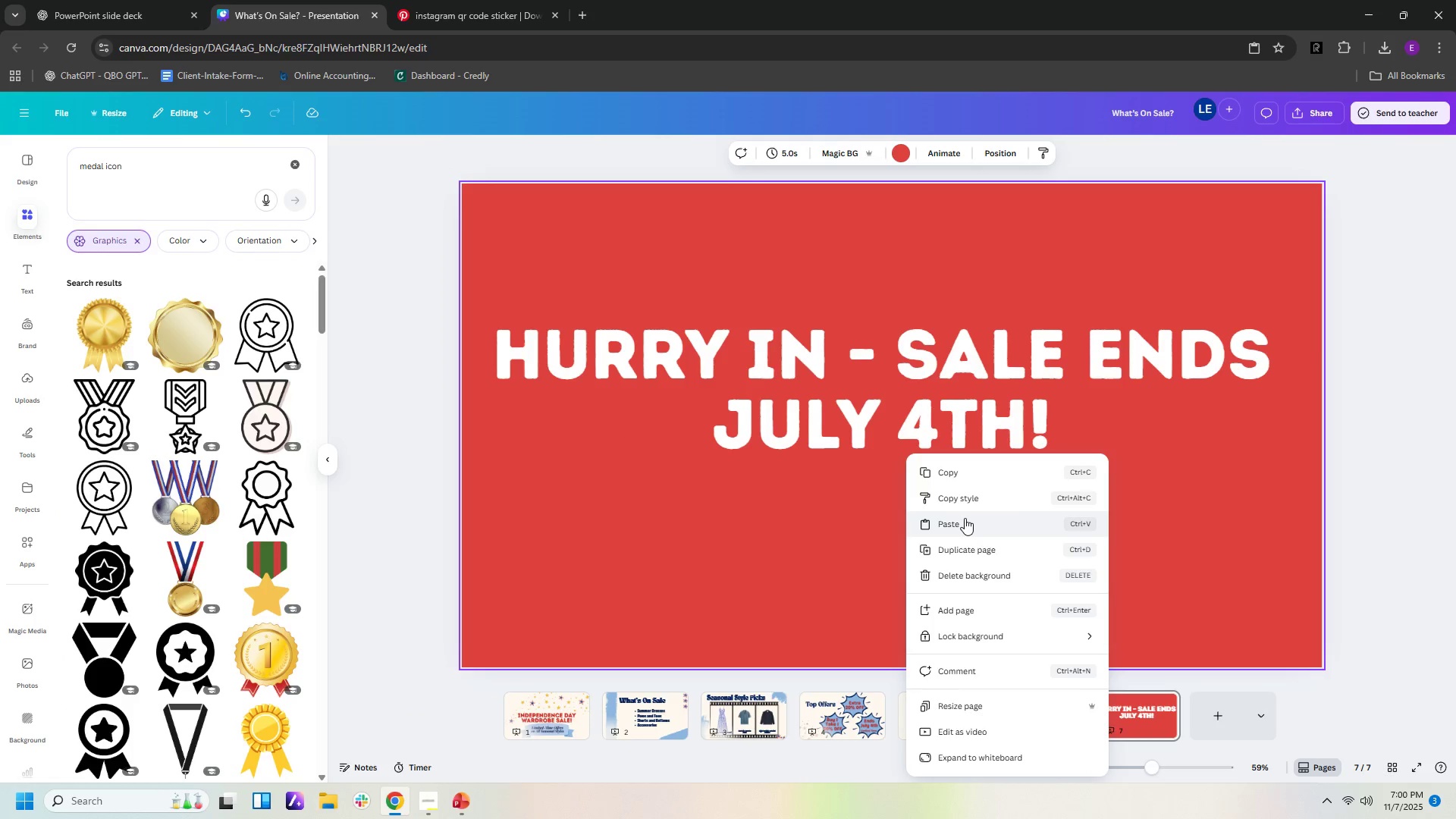 
left_click([965, 518])
 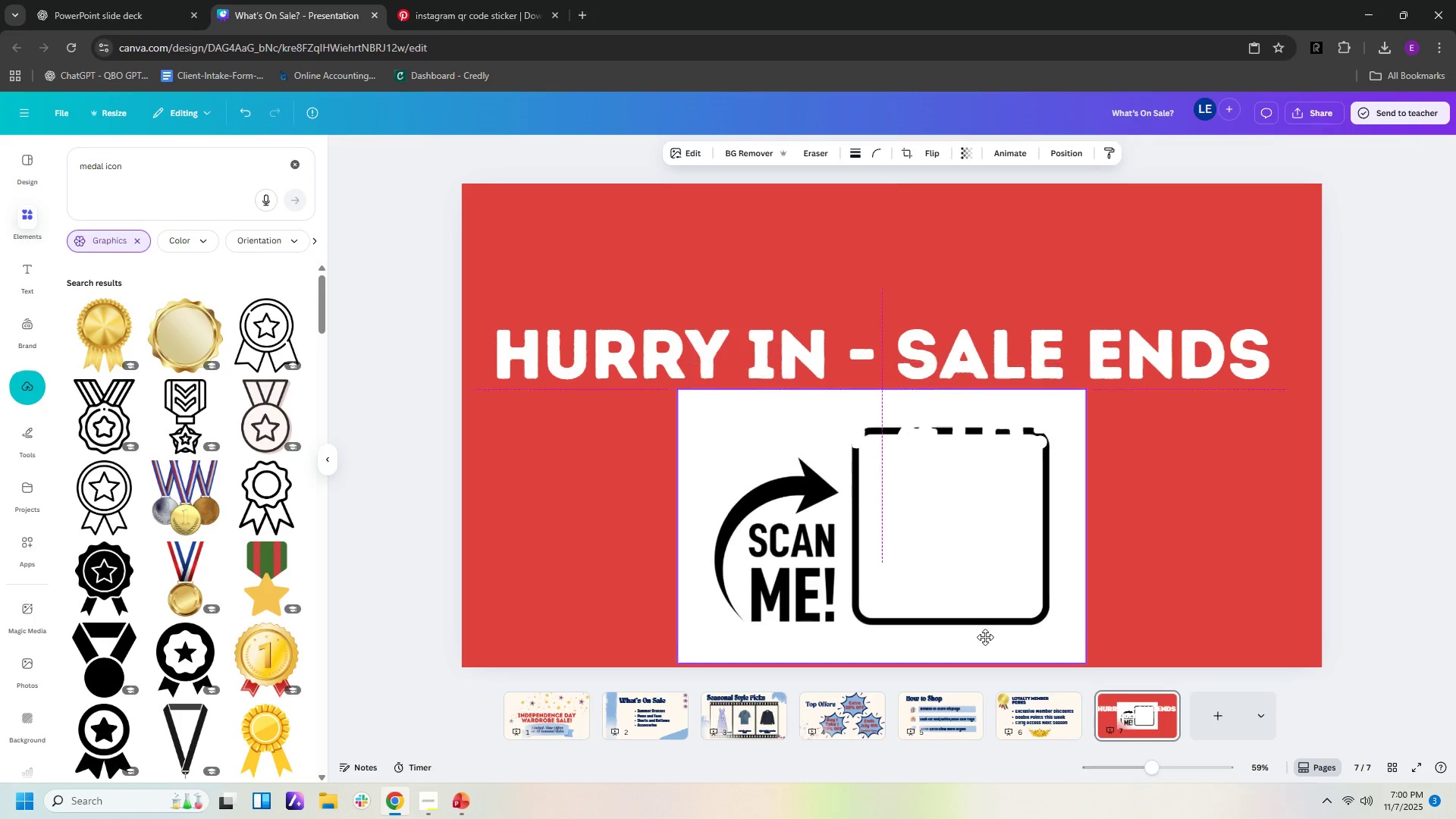 
wait(8.83)
 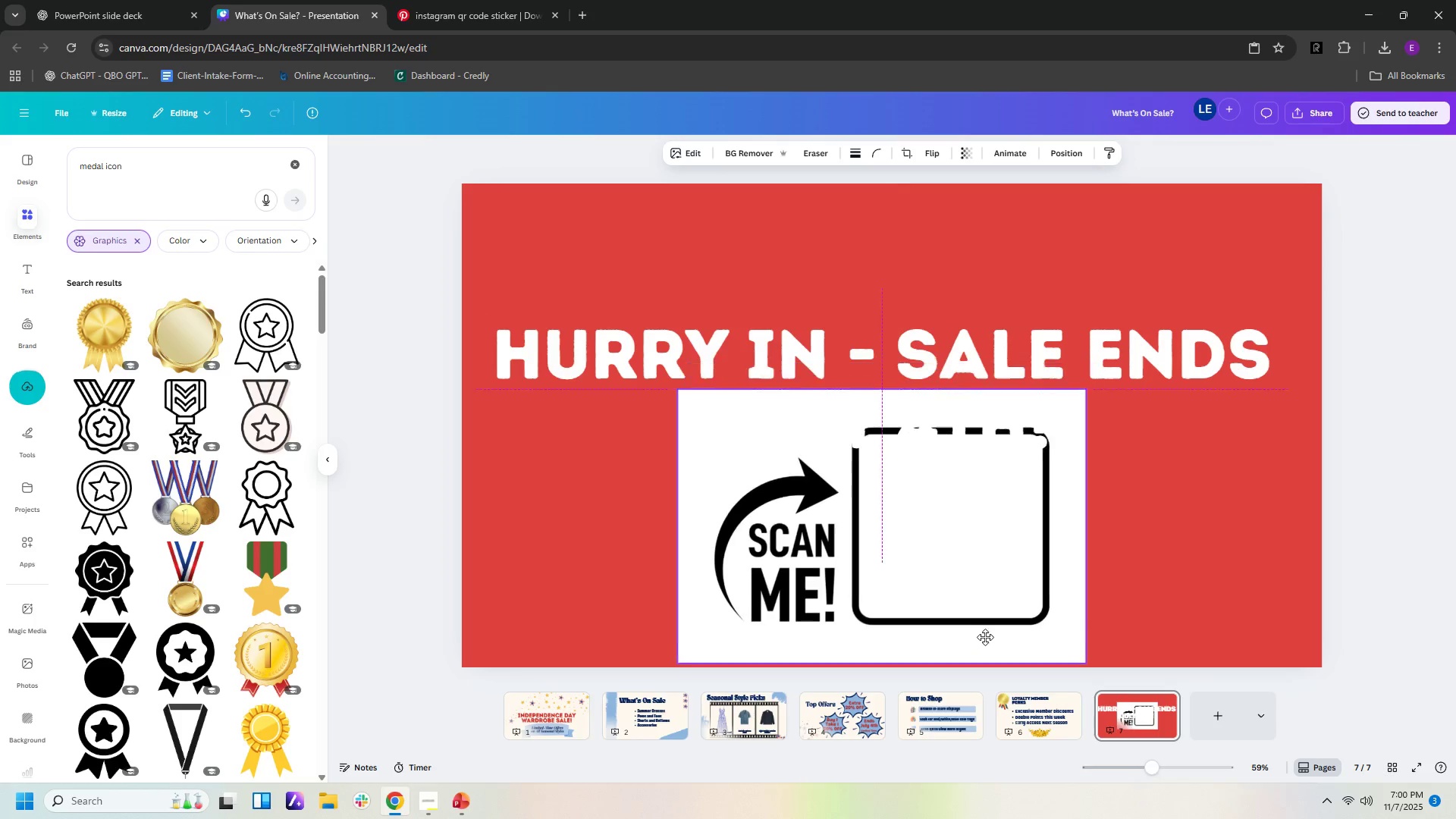 
left_click([732, 149])
 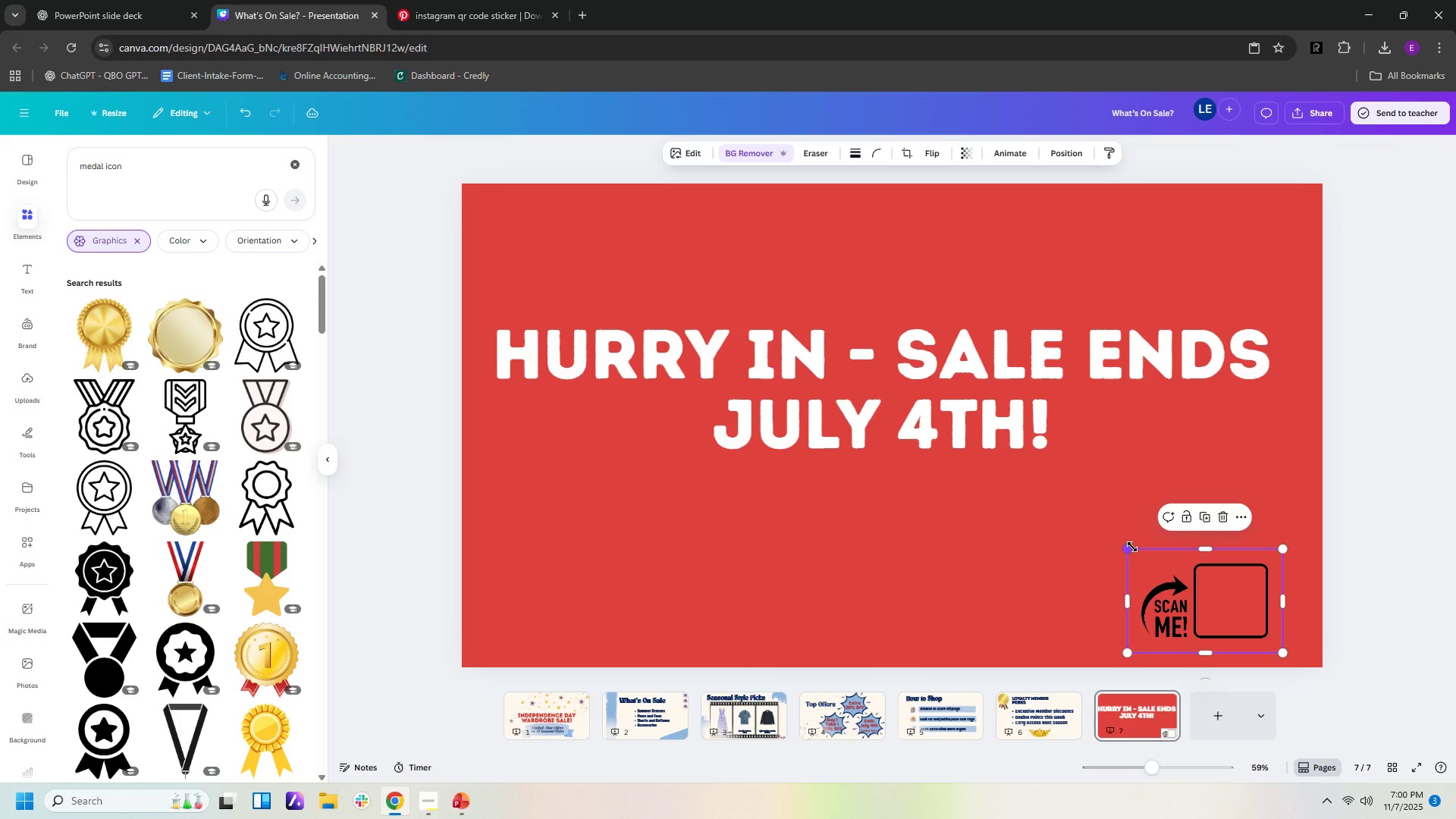 
wait(12.38)
 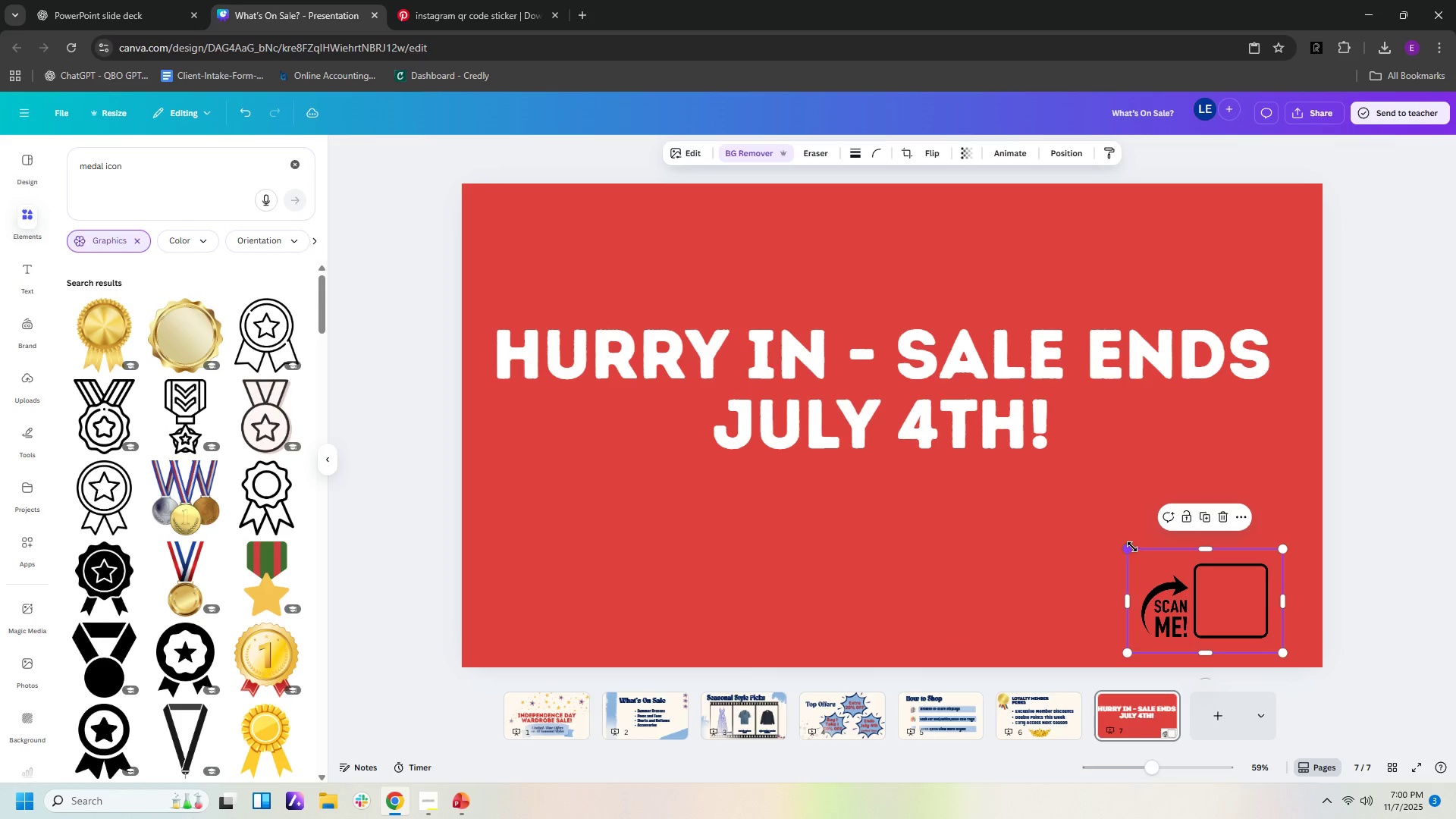 
left_click([767, 155])
 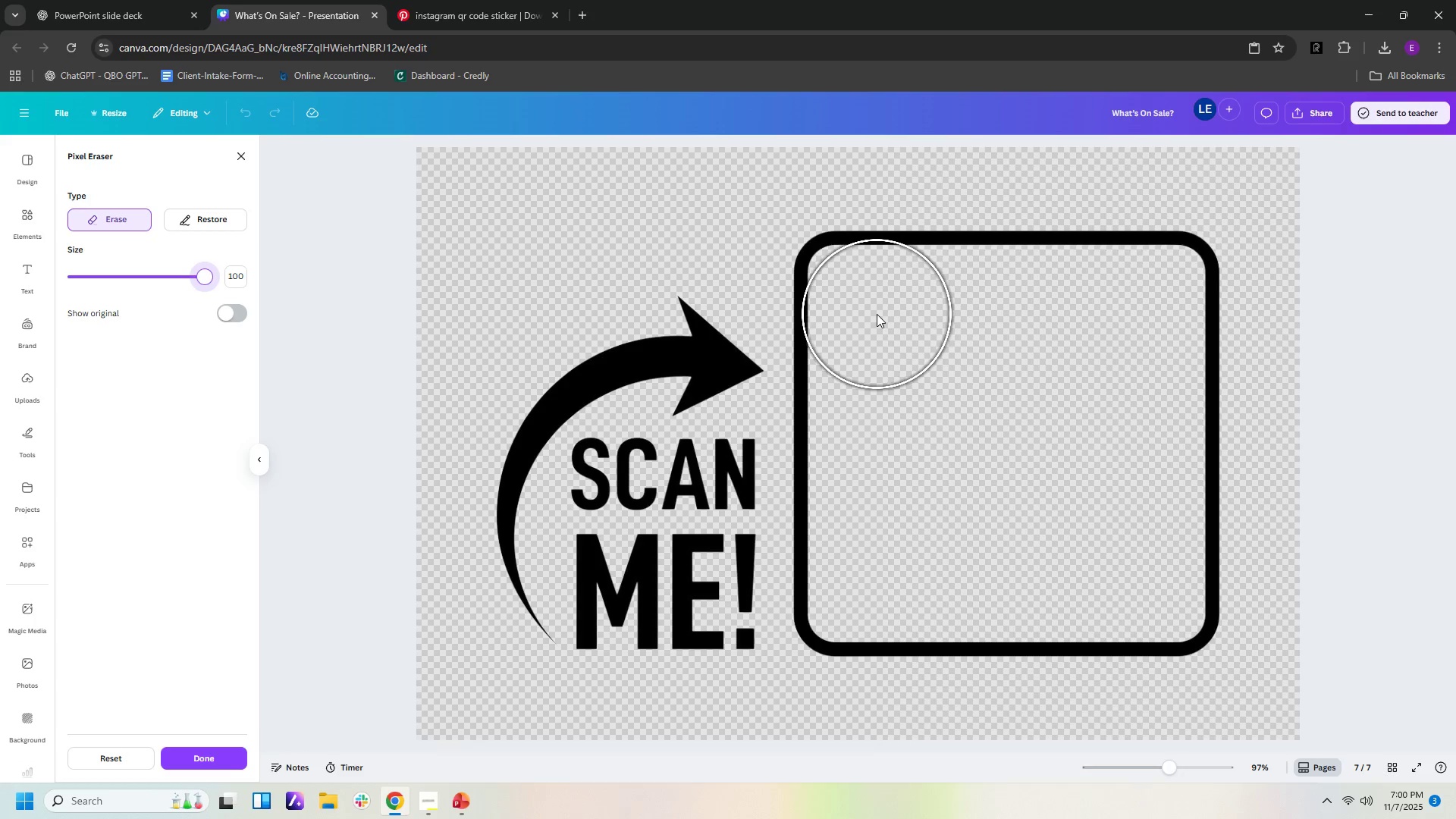 
wait(5.63)
 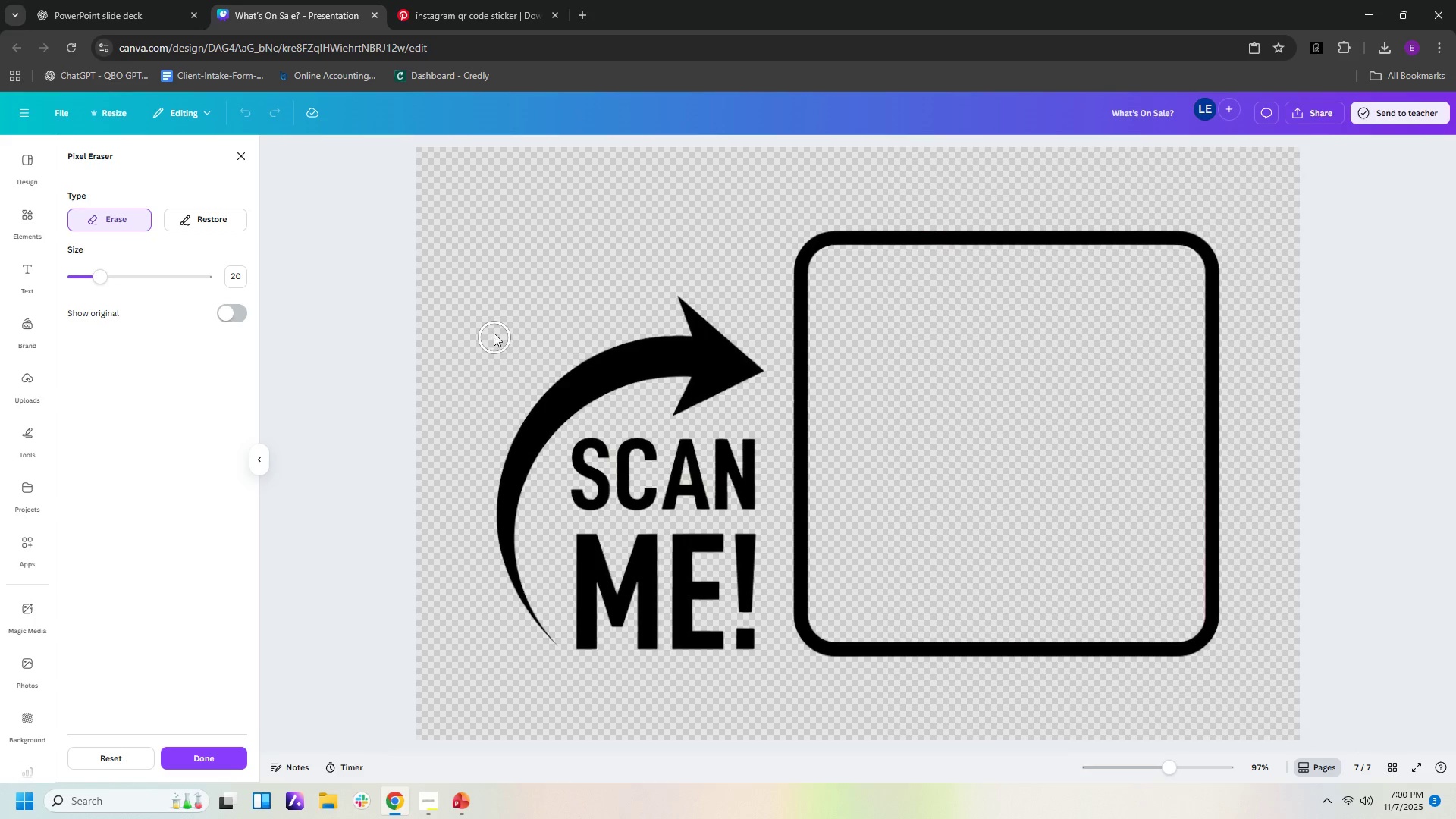 
left_click([876, 313])
 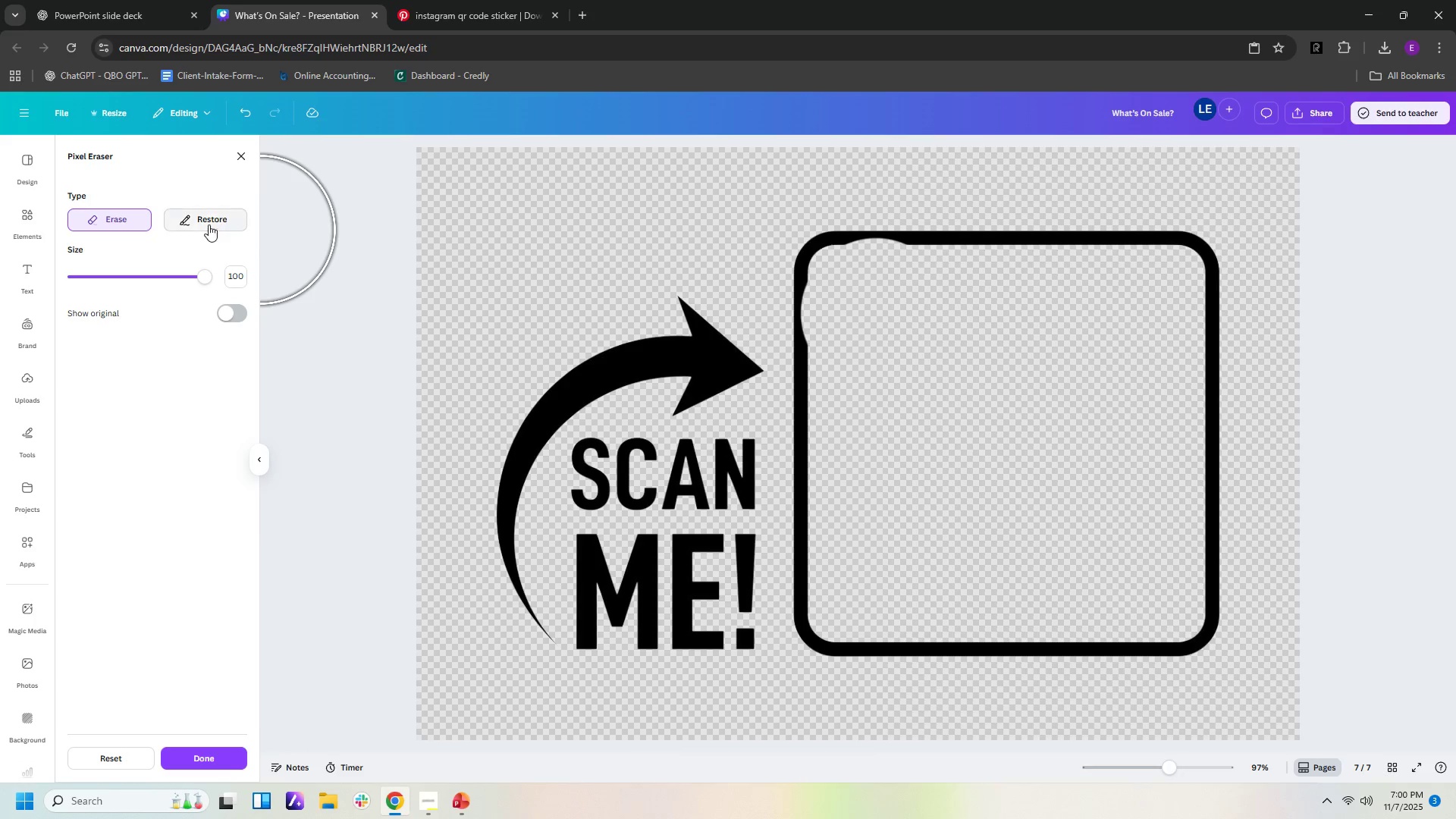 
left_click([209, 222])
 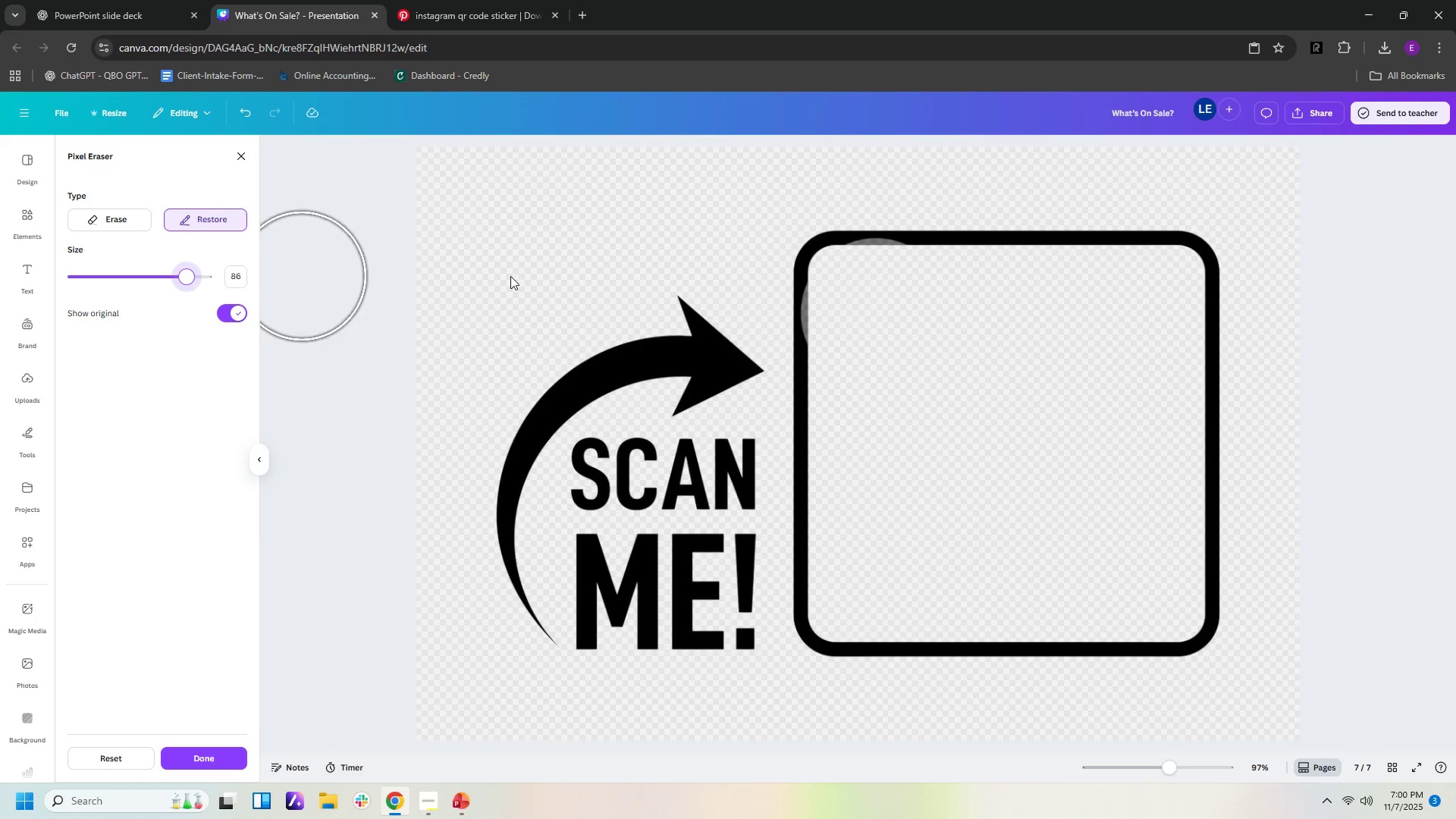 
mouse_move([886, 308])
 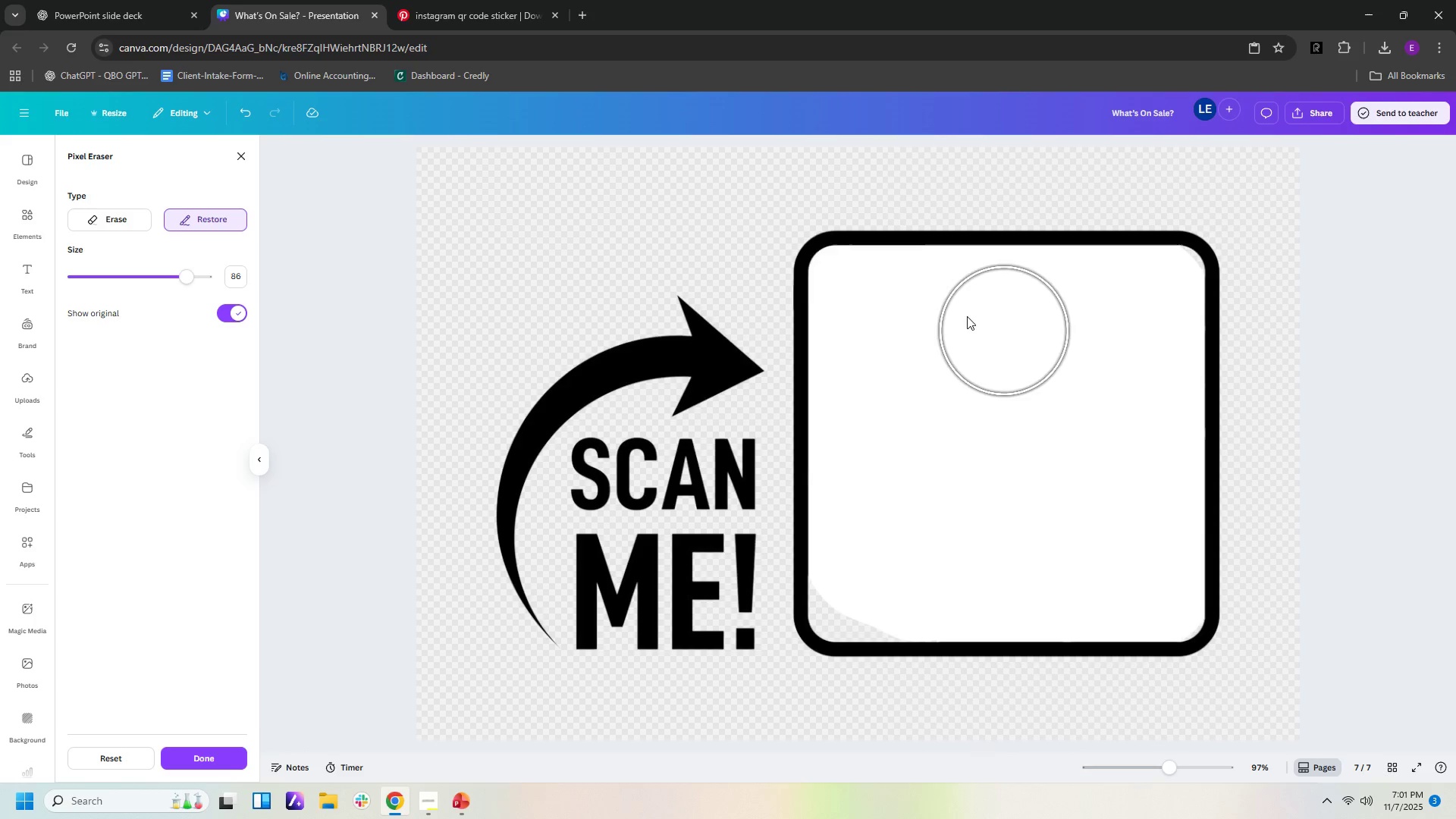 
wait(29.41)
 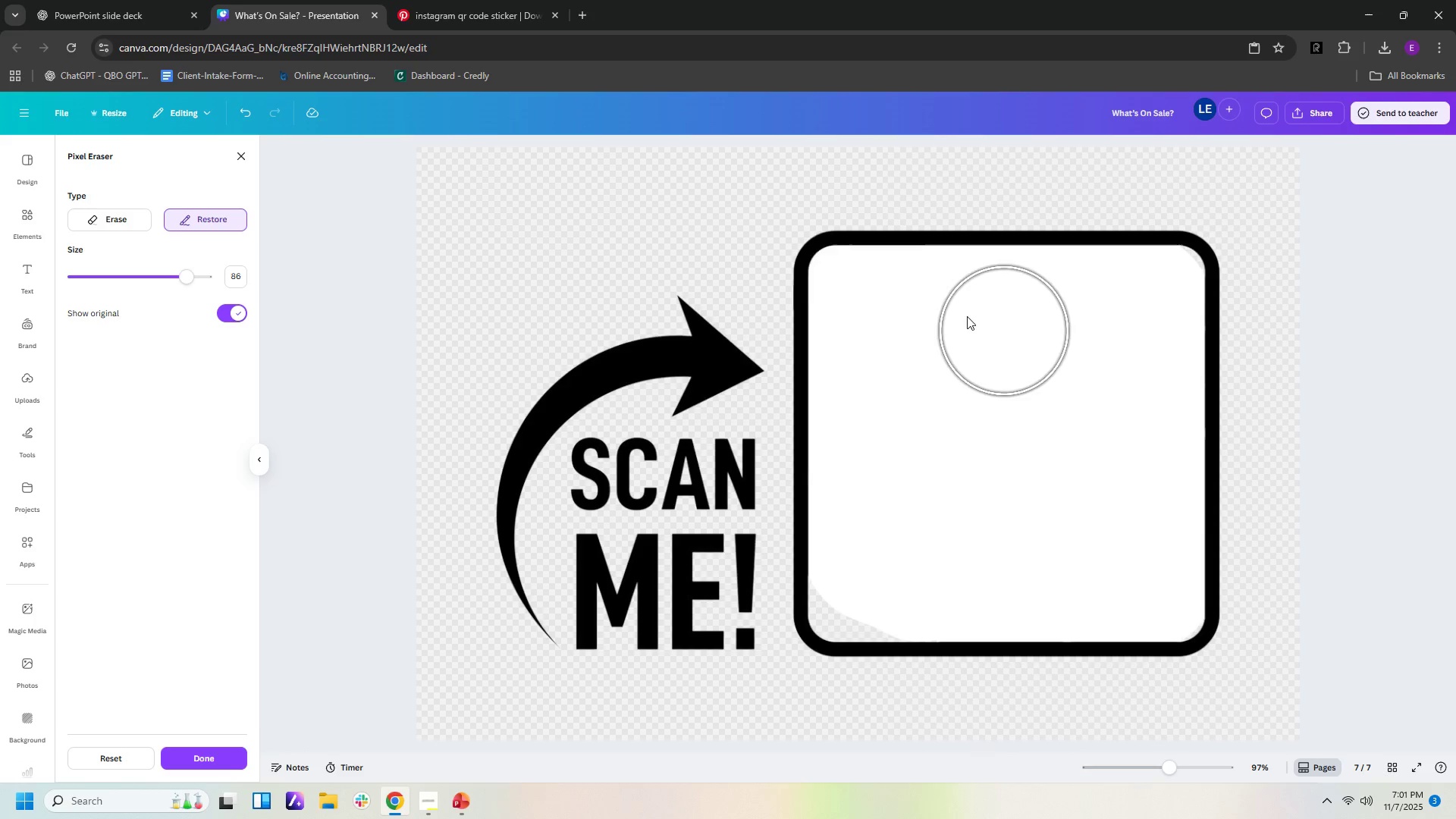 
left_click([861, 590])
 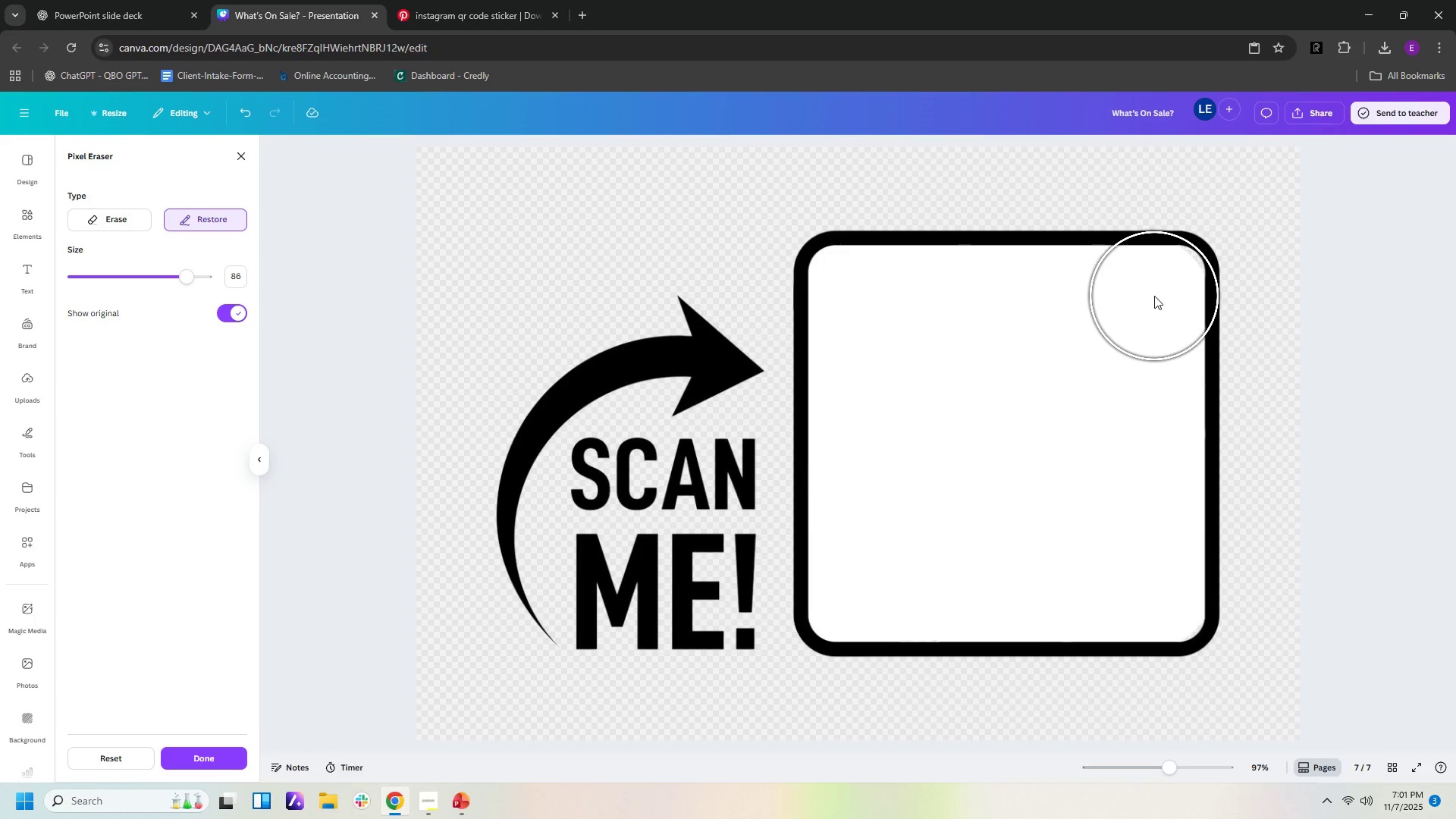 
left_click([1154, 296])
 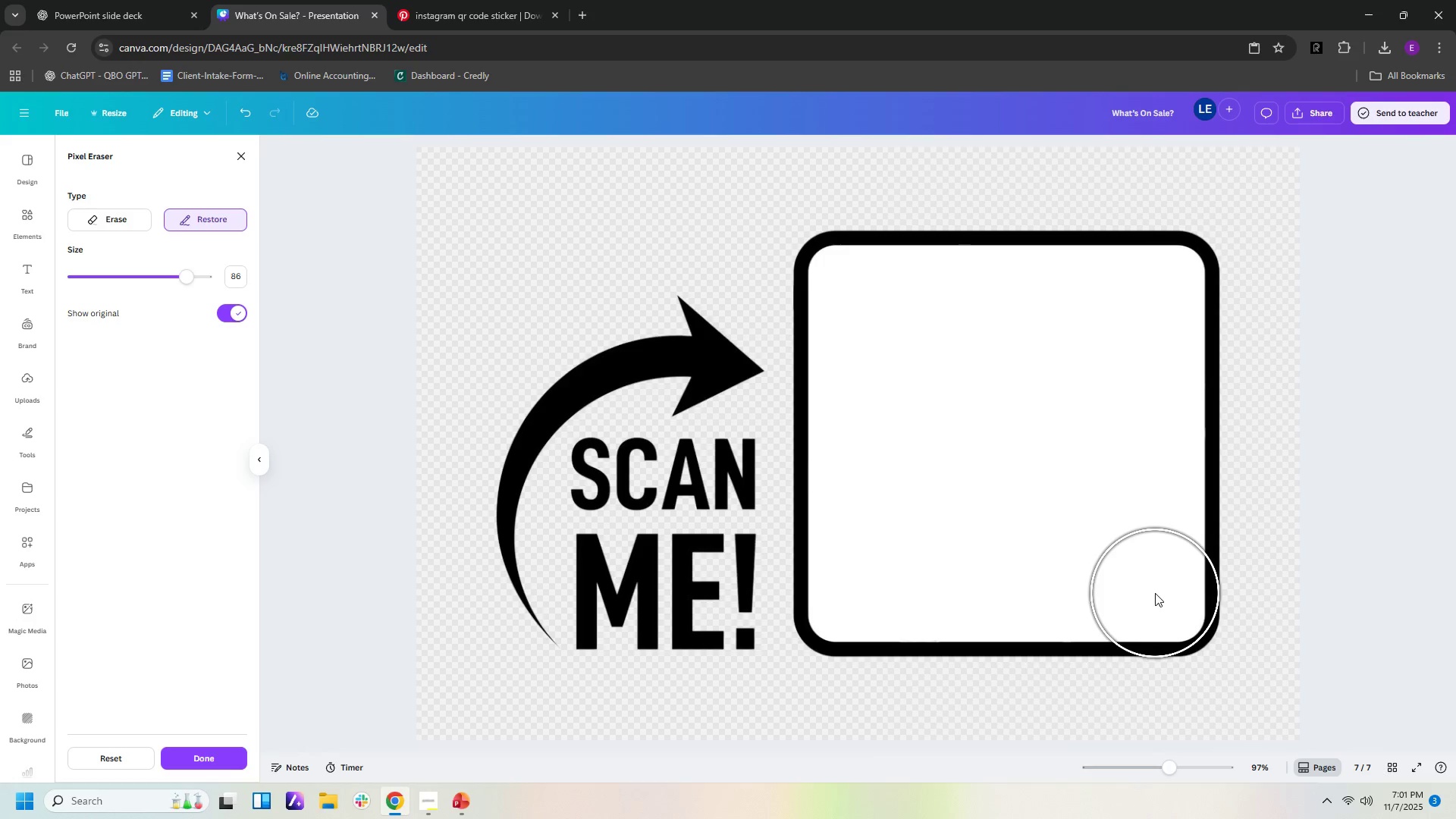 
left_click([1155, 593])
 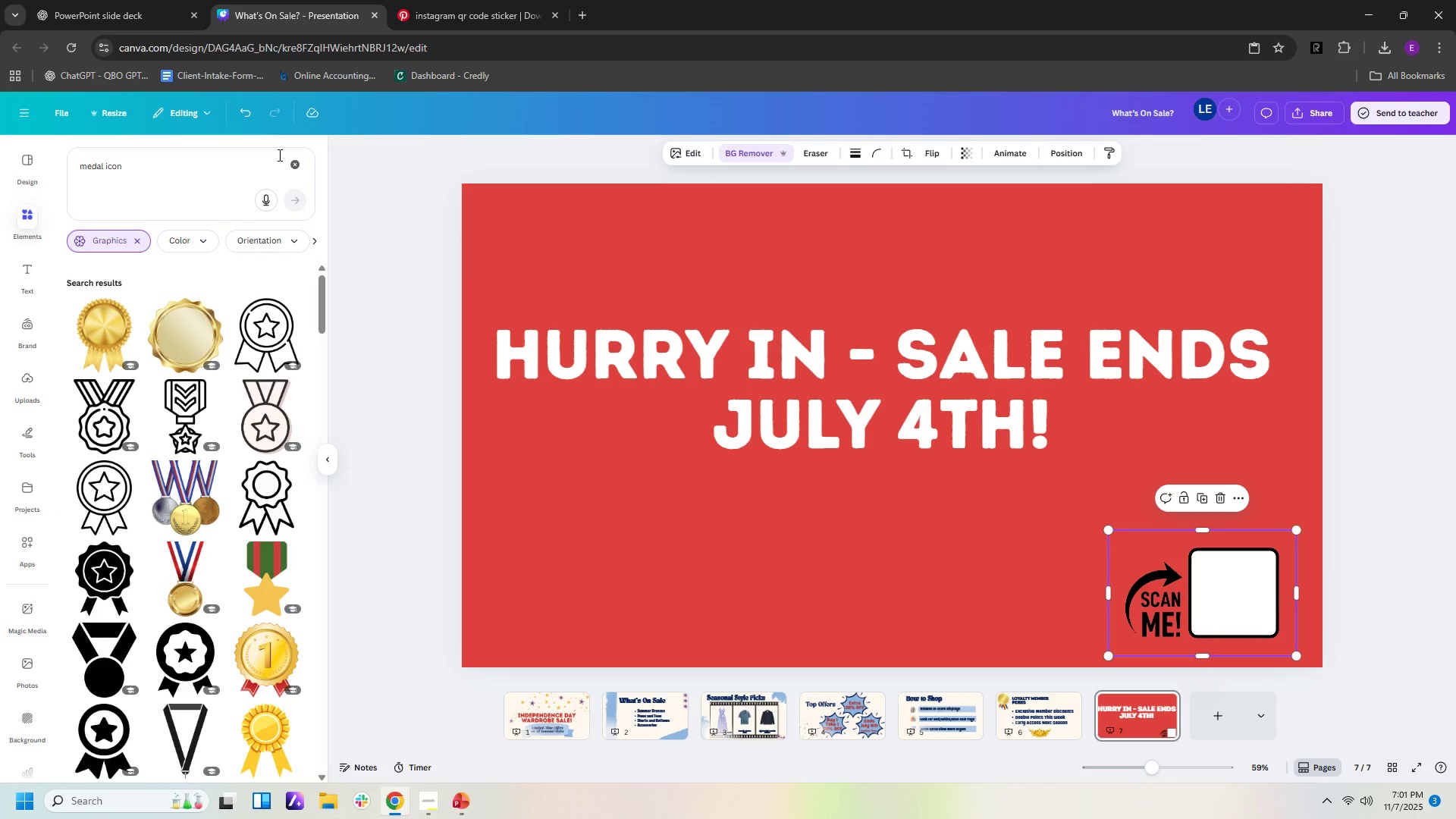 
wait(9.37)
 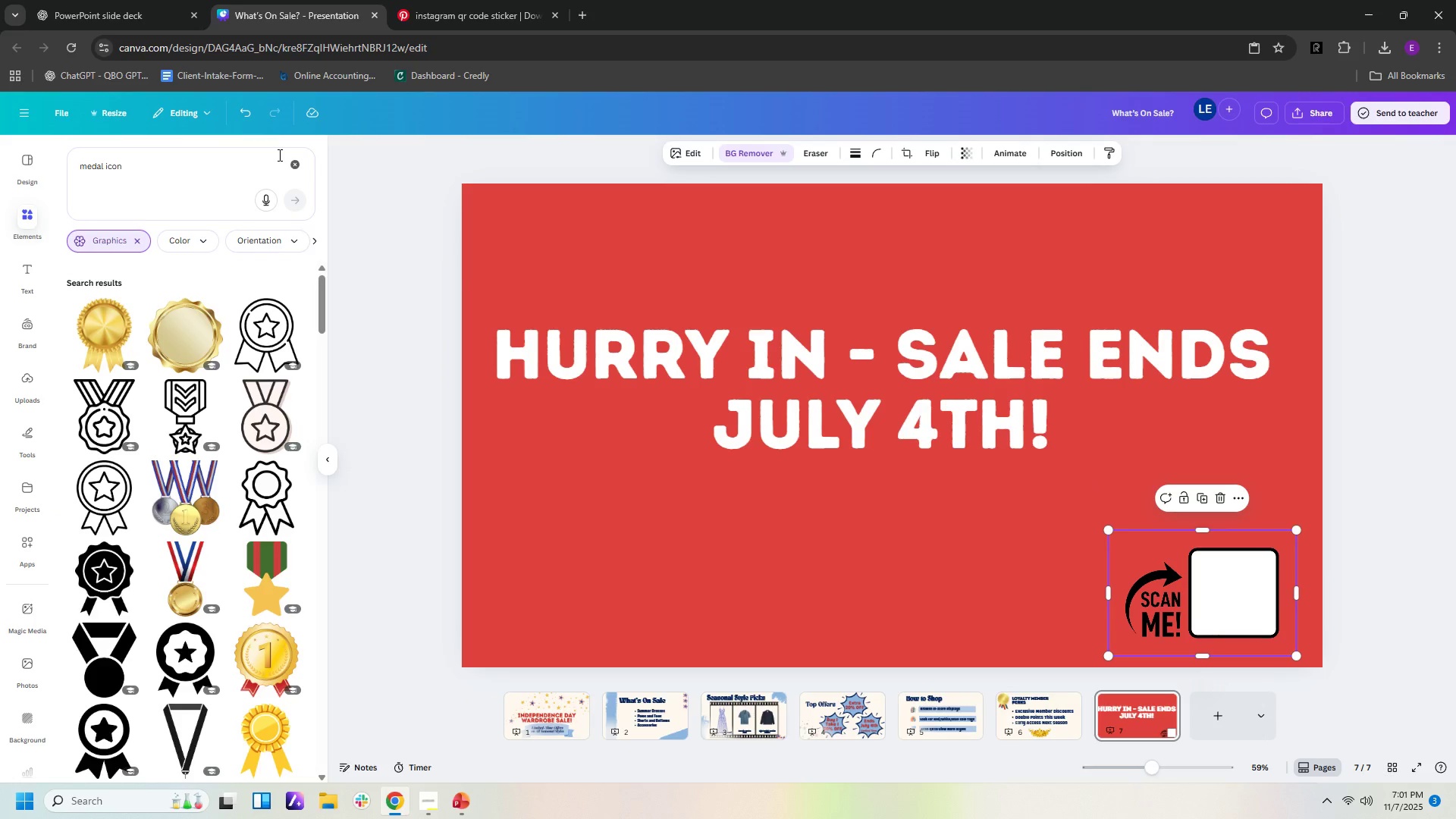 
mouse_move([159, 30])
 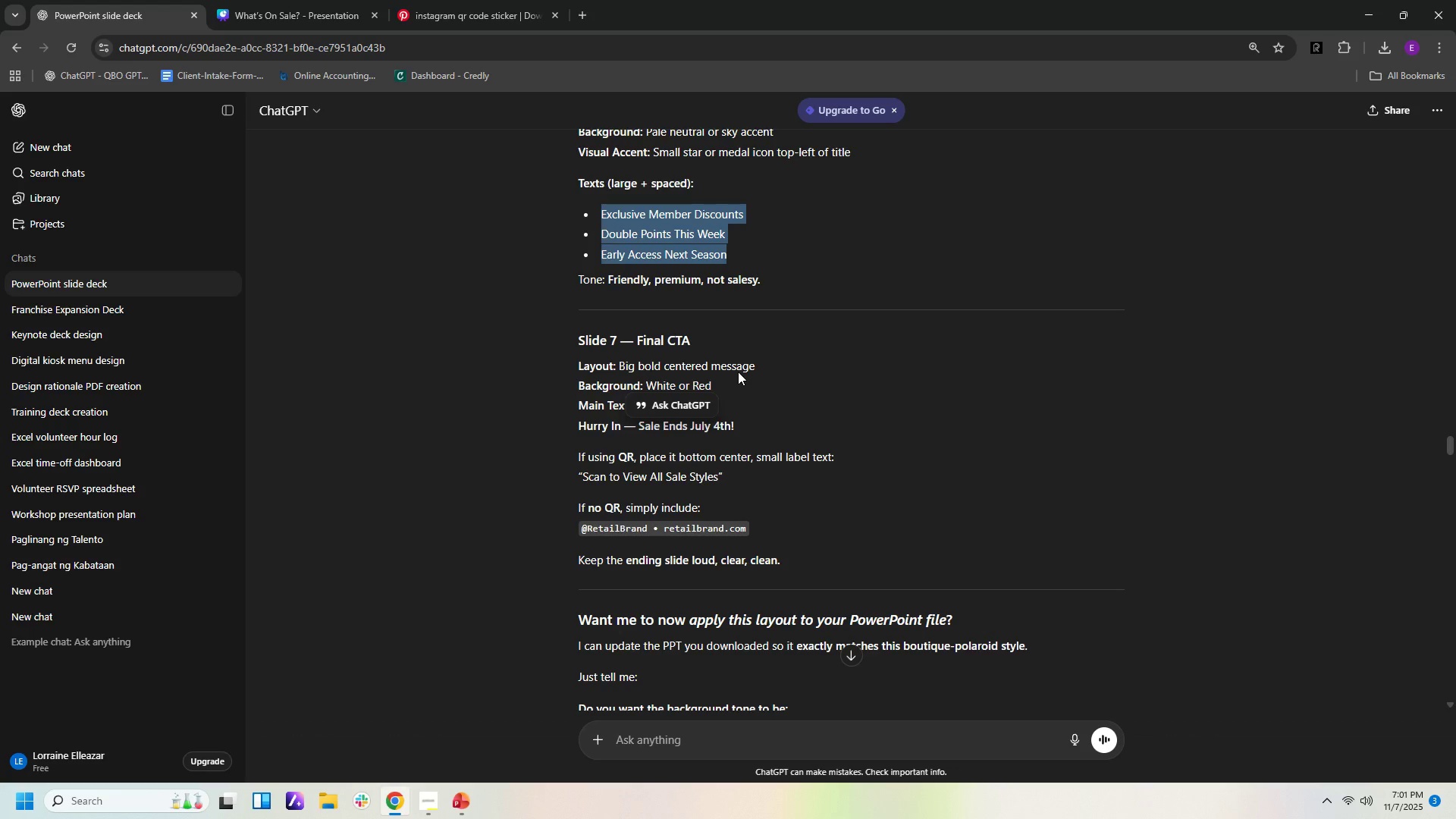 
left_click([133, 20])
 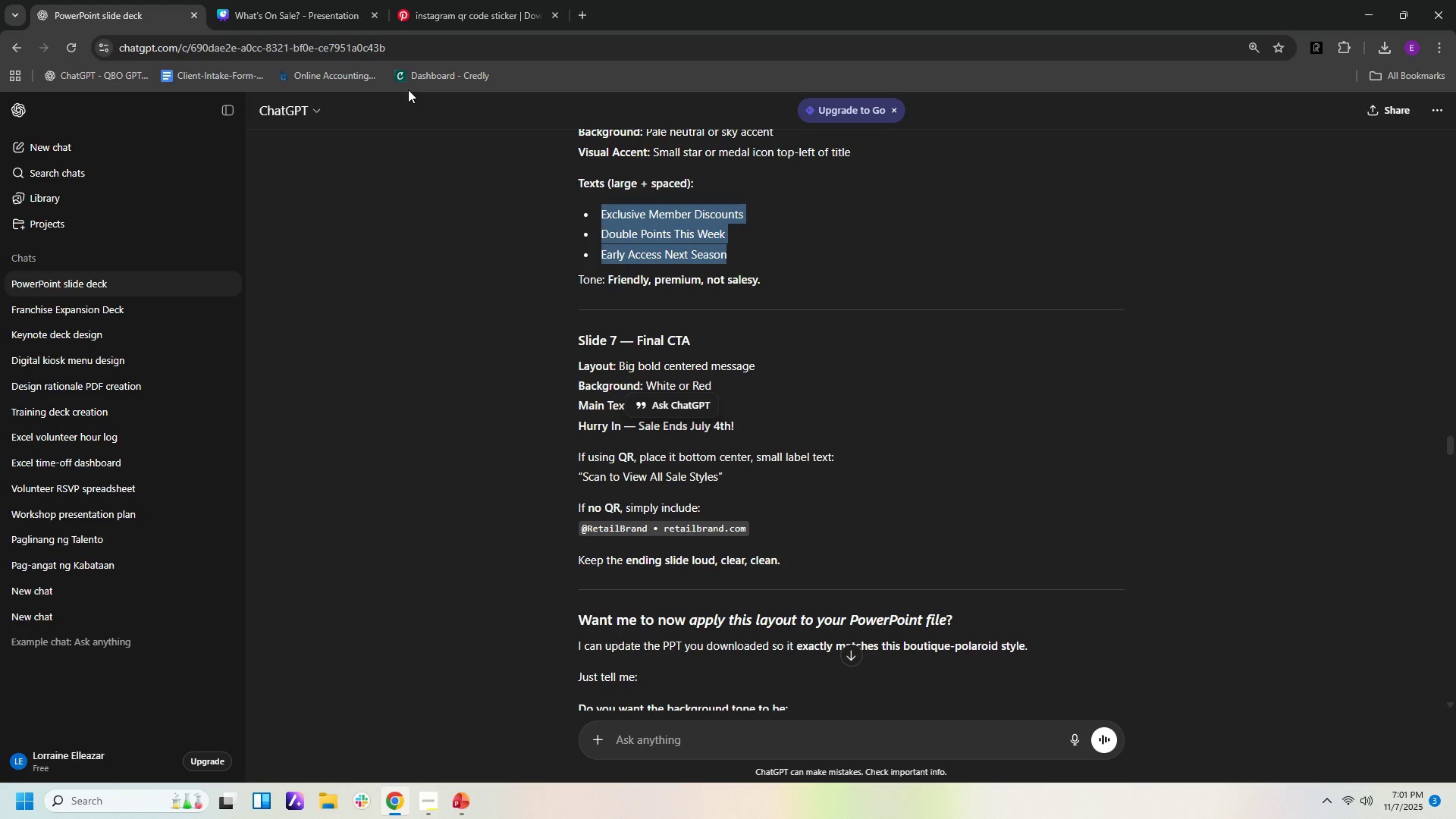 
mouse_move([375, 20])
 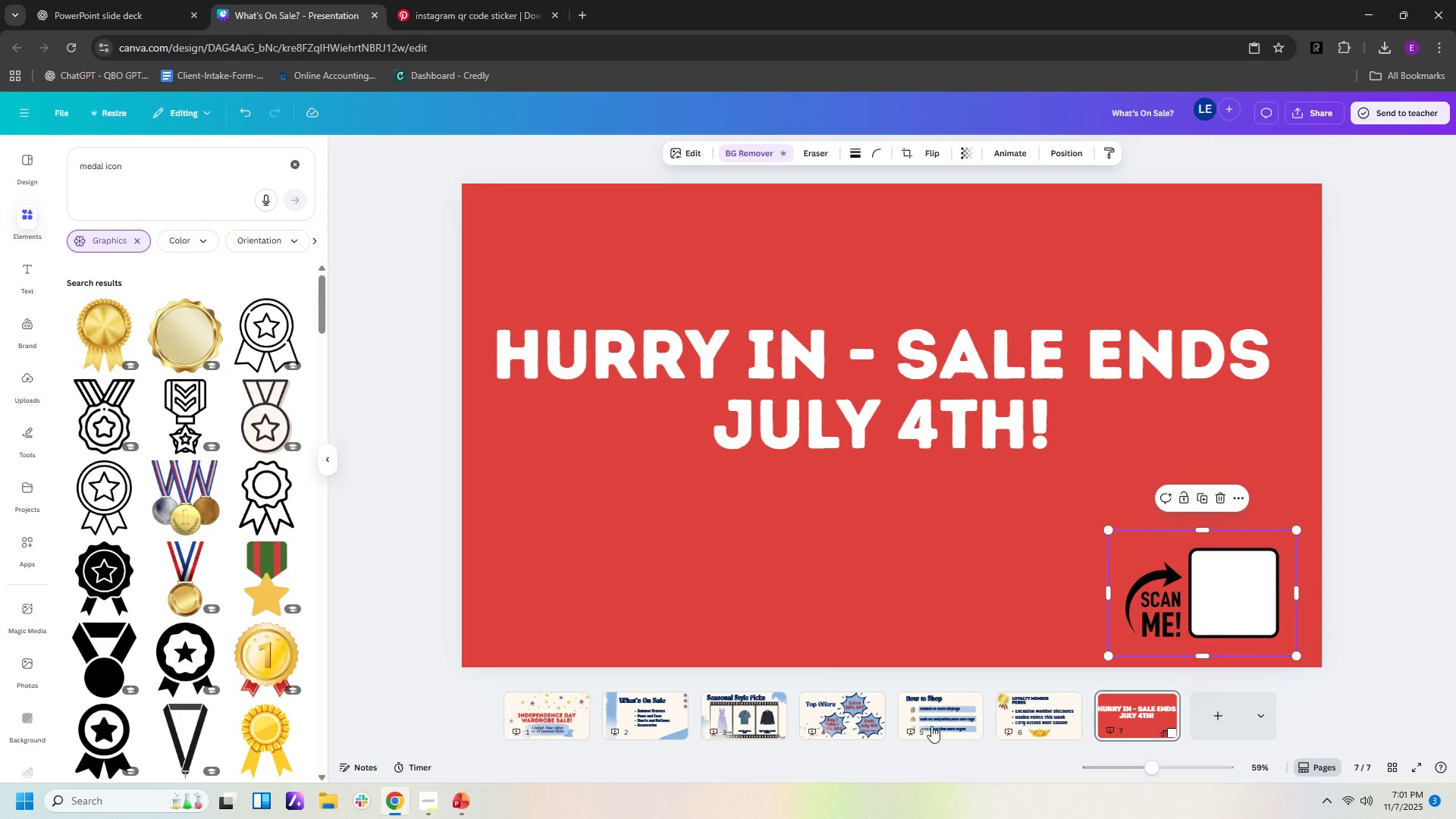 
left_click([934, 726])
 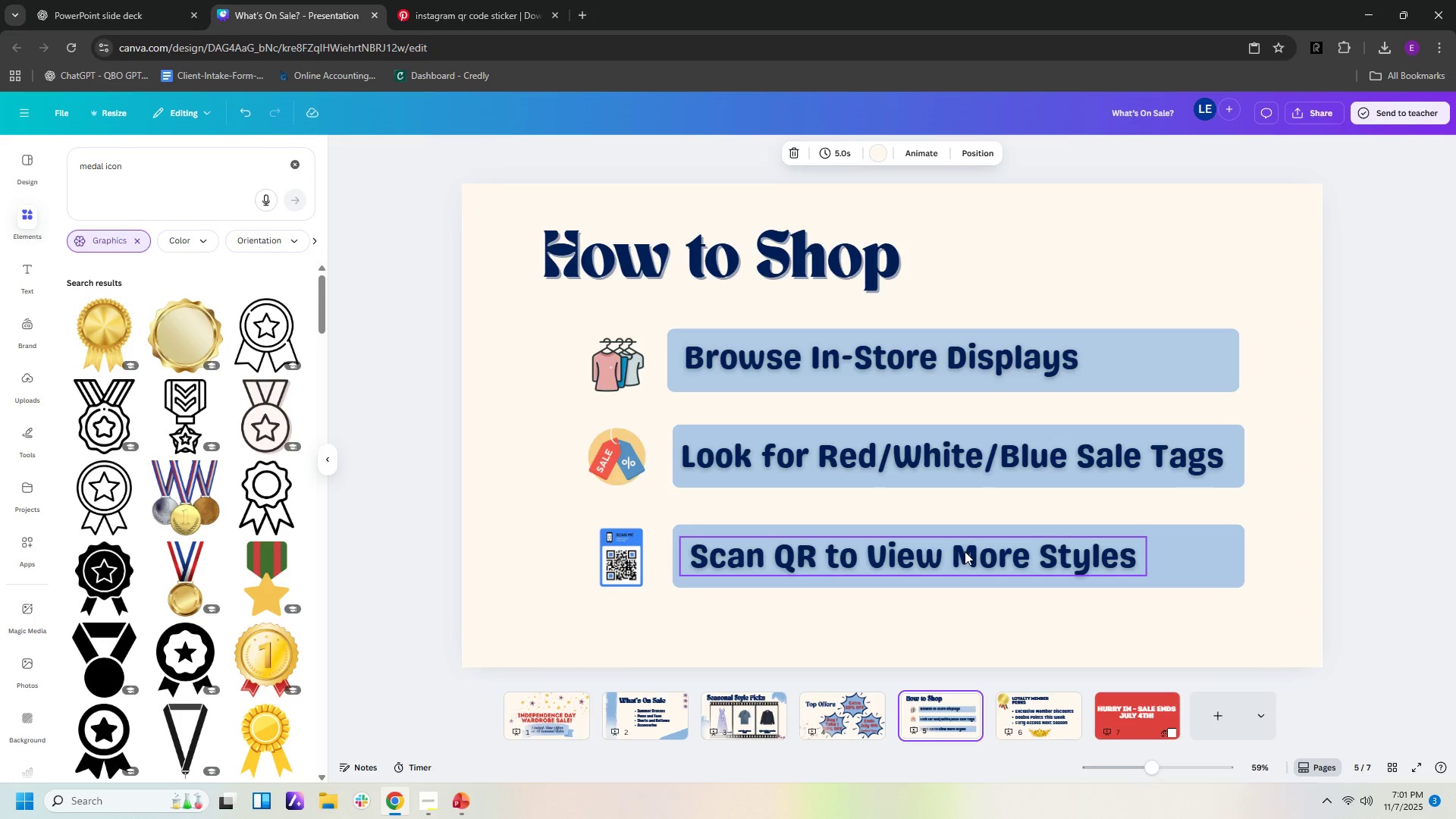 
left_click([965, 551])
 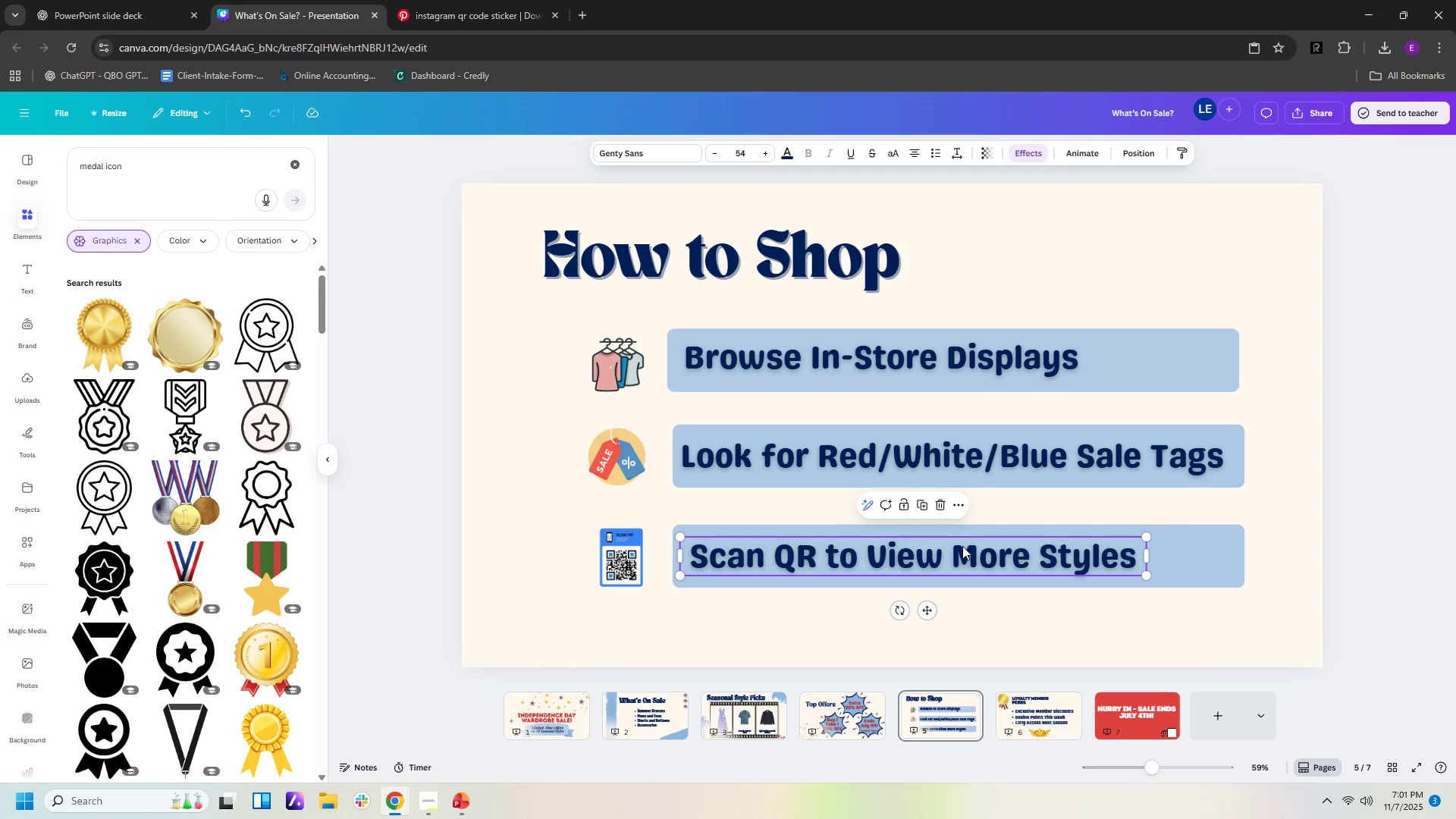 
key(Control+C)
 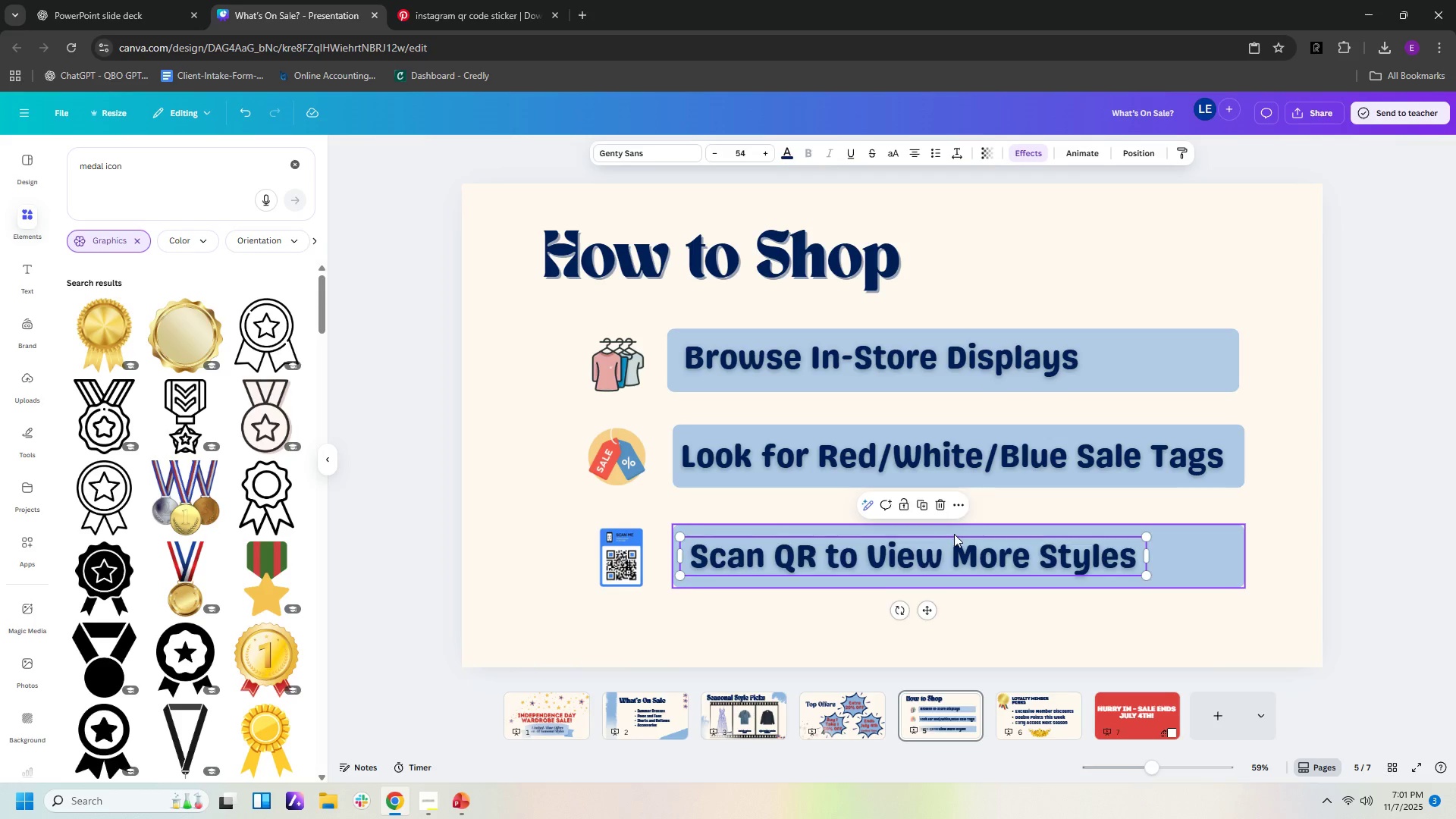 
key(Control+V)
 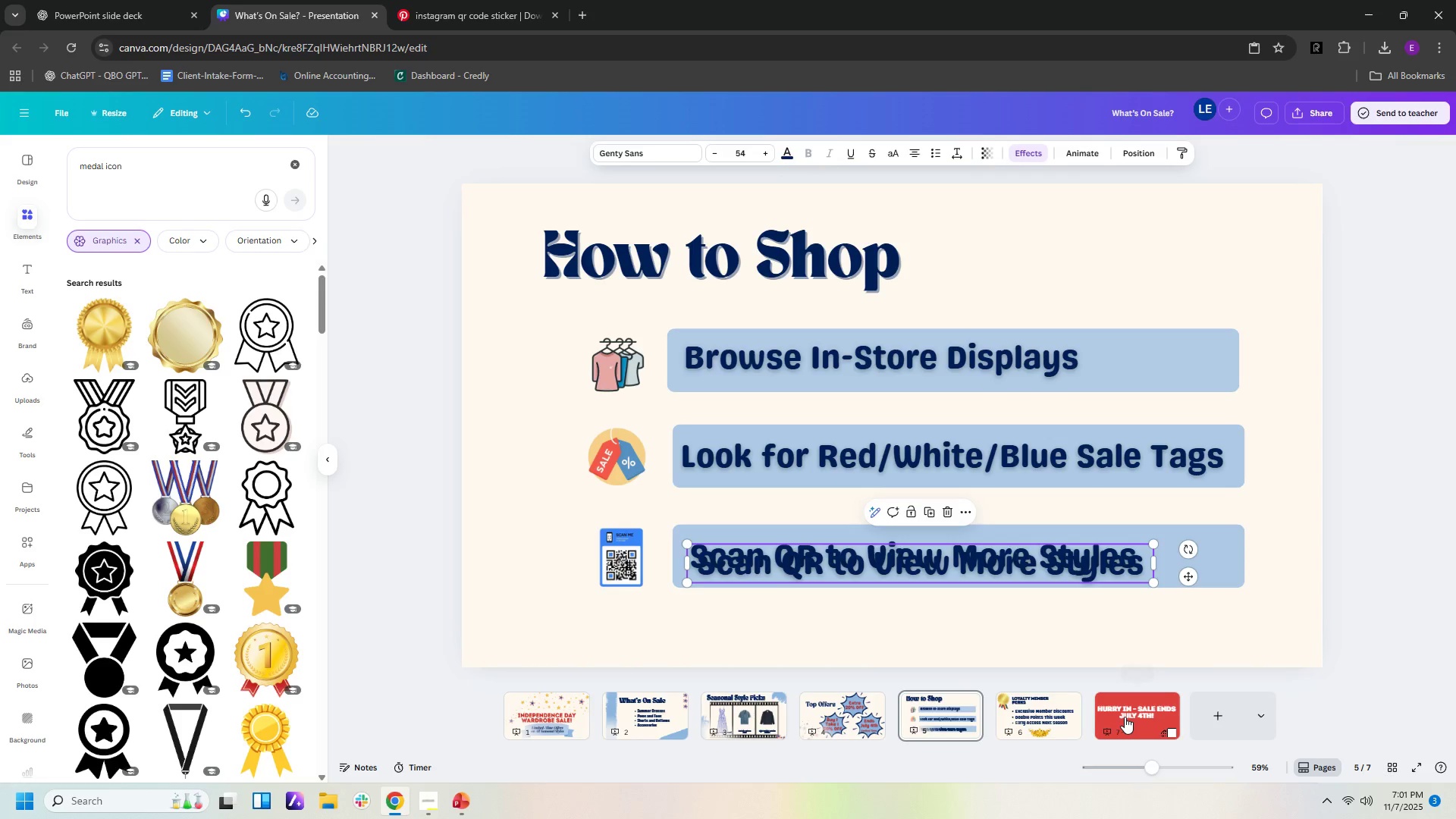 
left_click([1125, 717])
 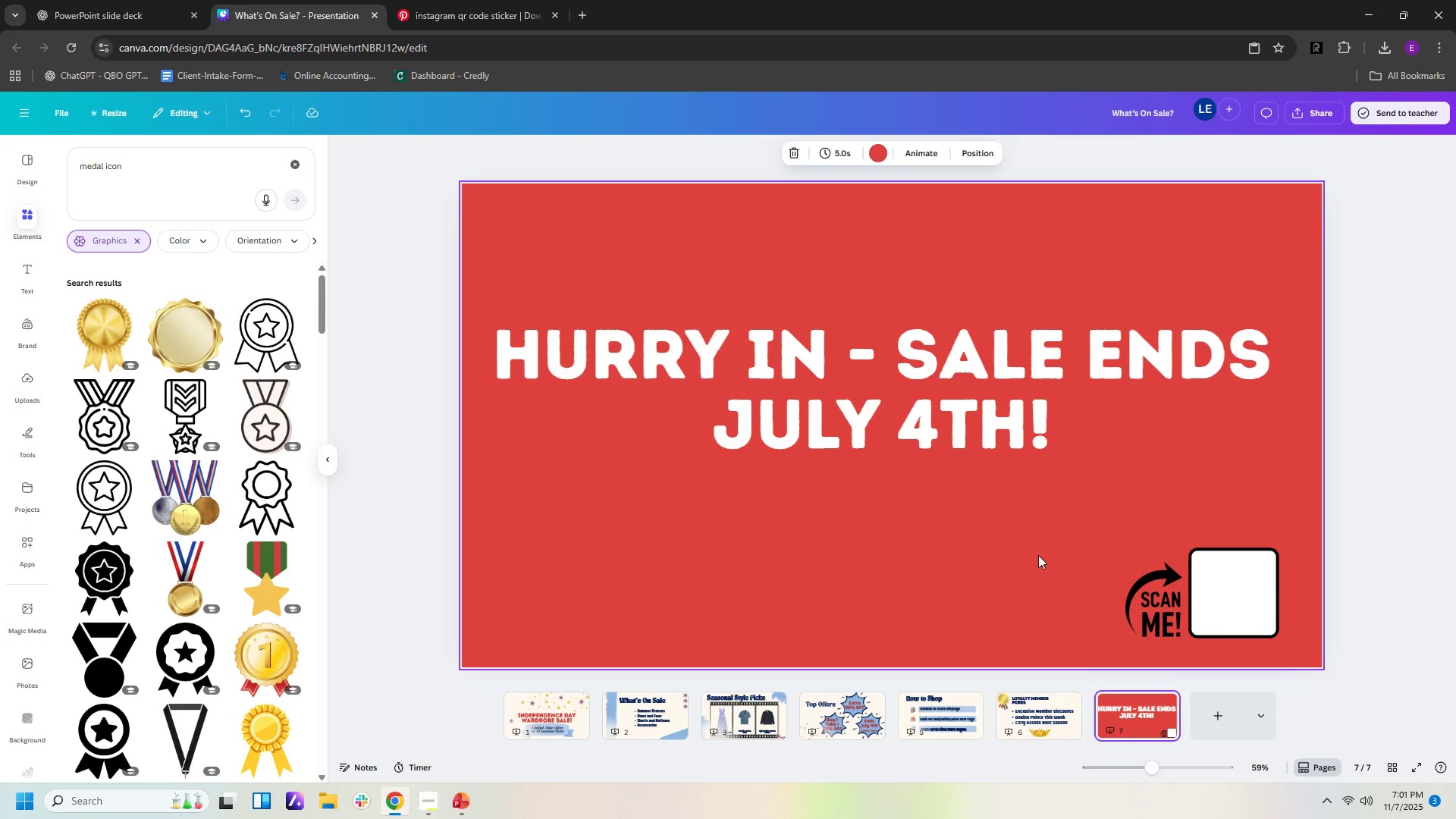 
left_click([1038, 555])
 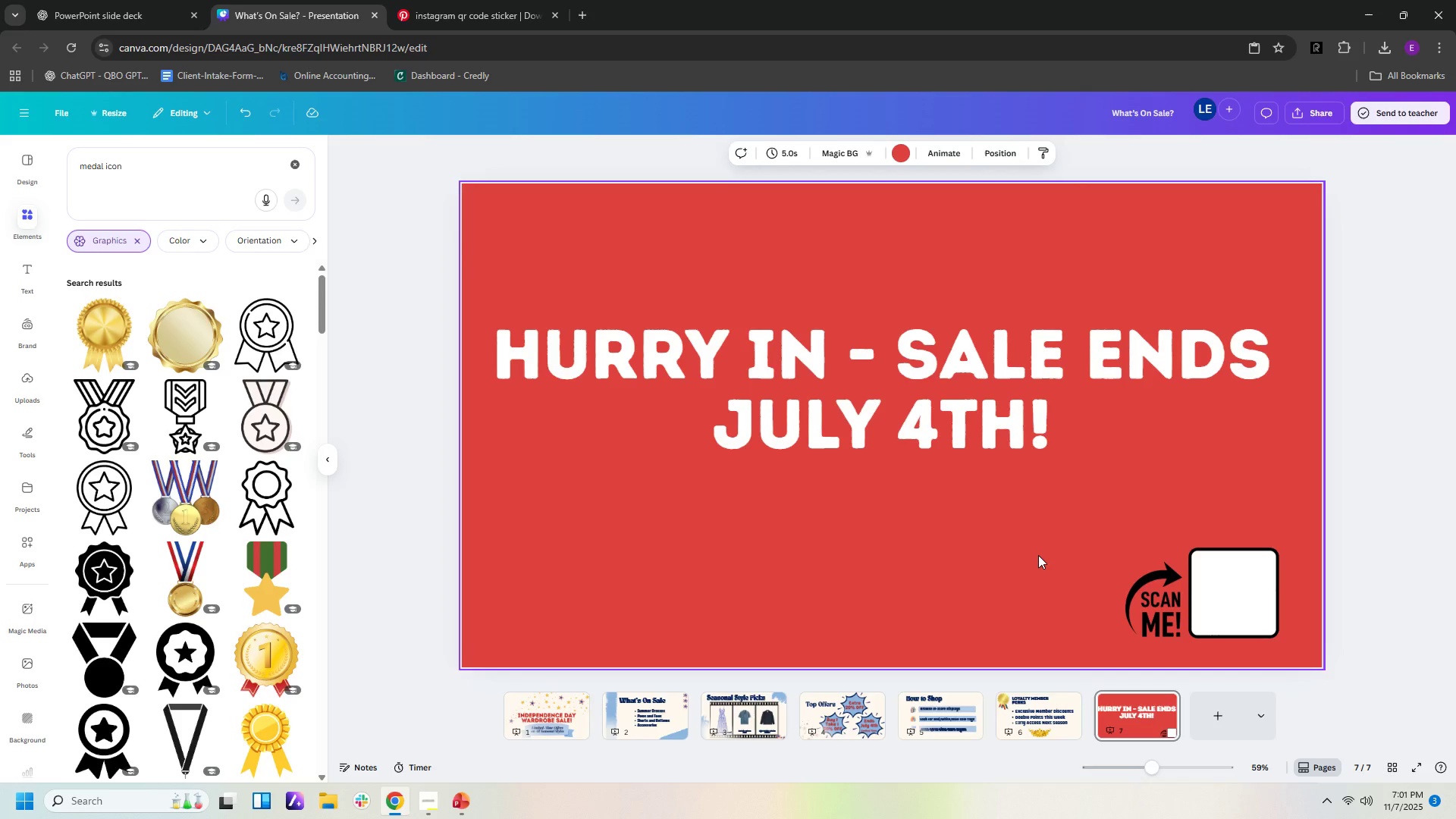 
key(Control+V)
 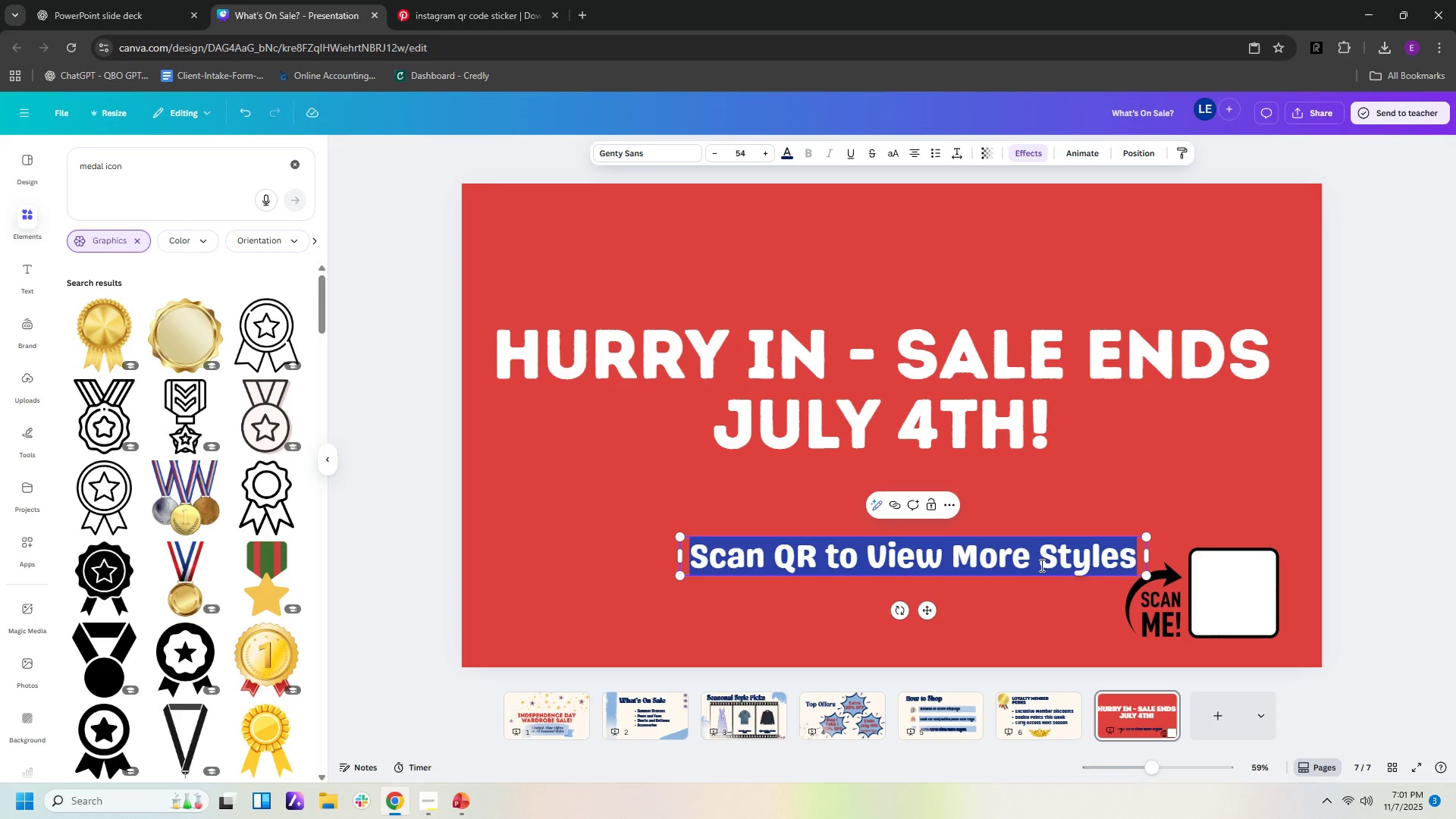 
double_click([1040, 565])
 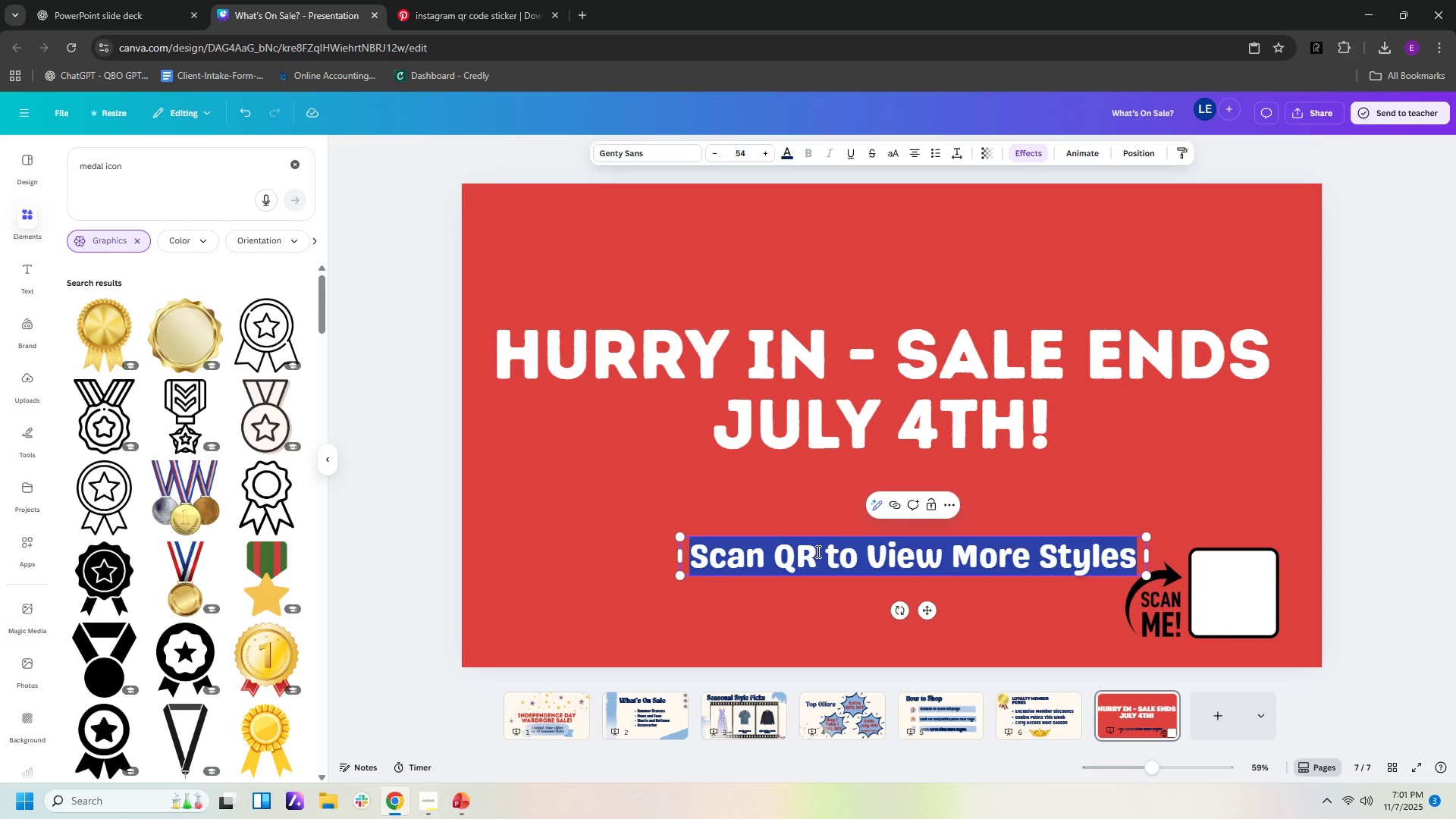 
wait(9.84)
 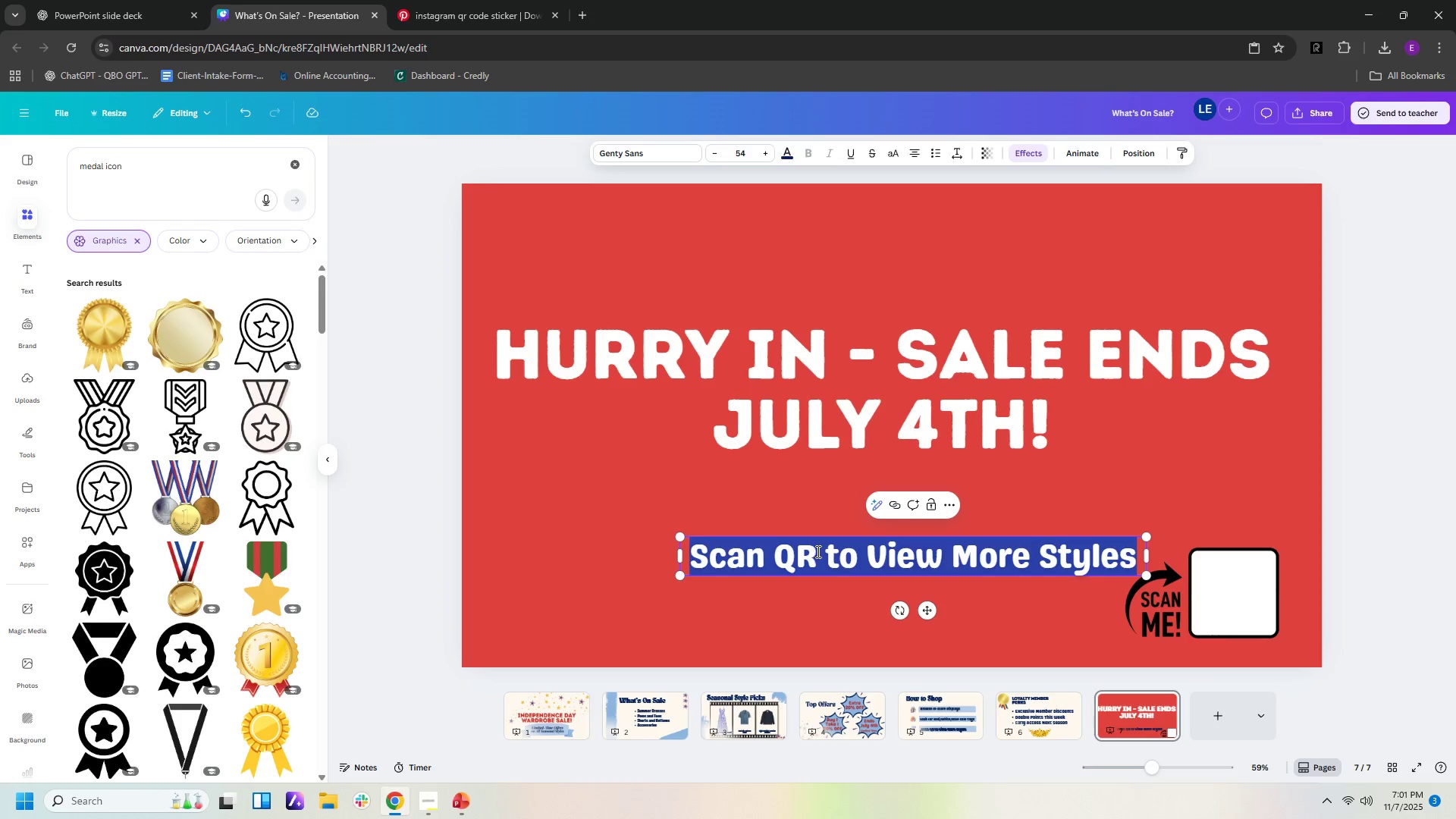 
left_click([165, 9])
 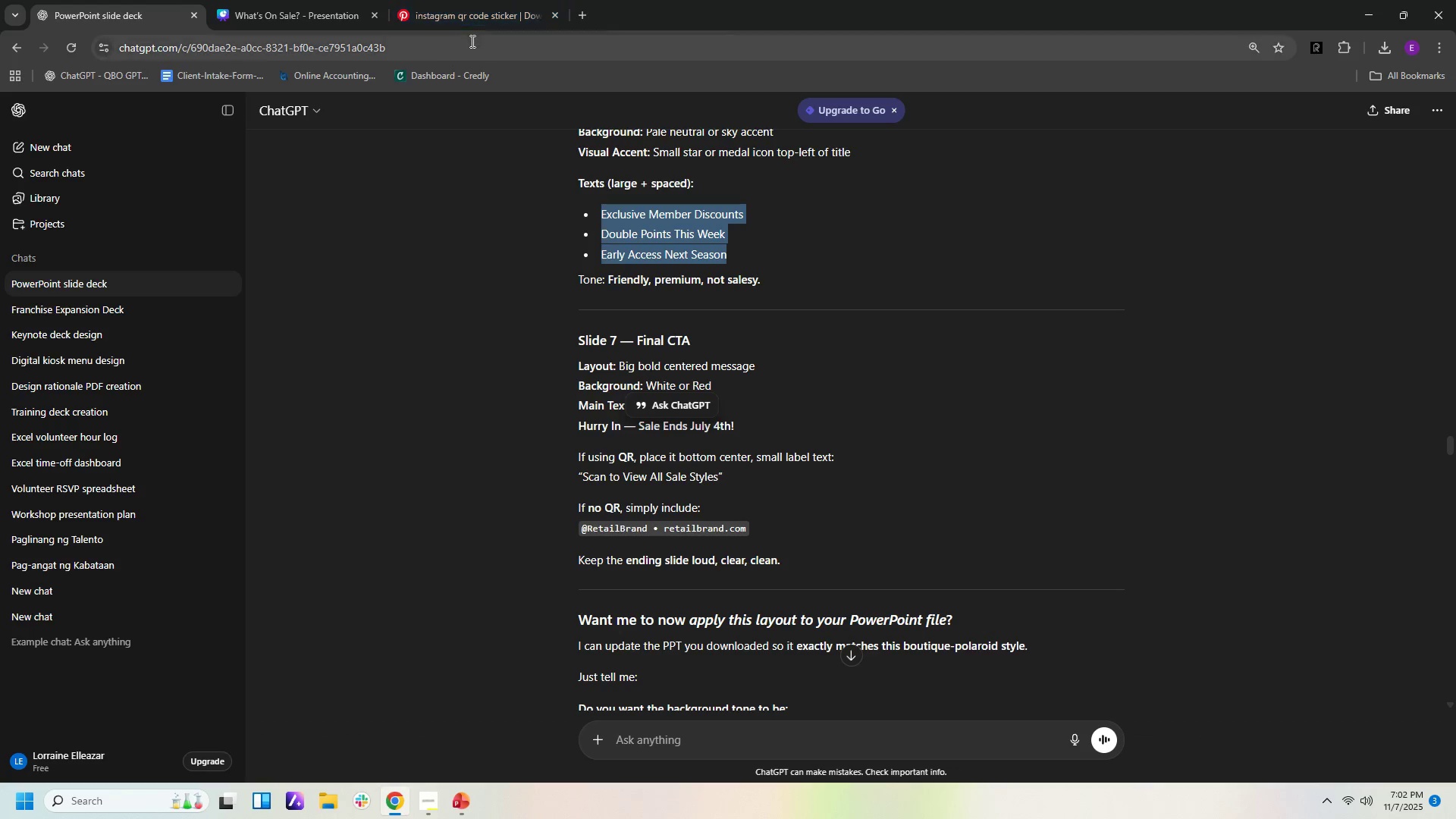 
left_click([468, 15])
 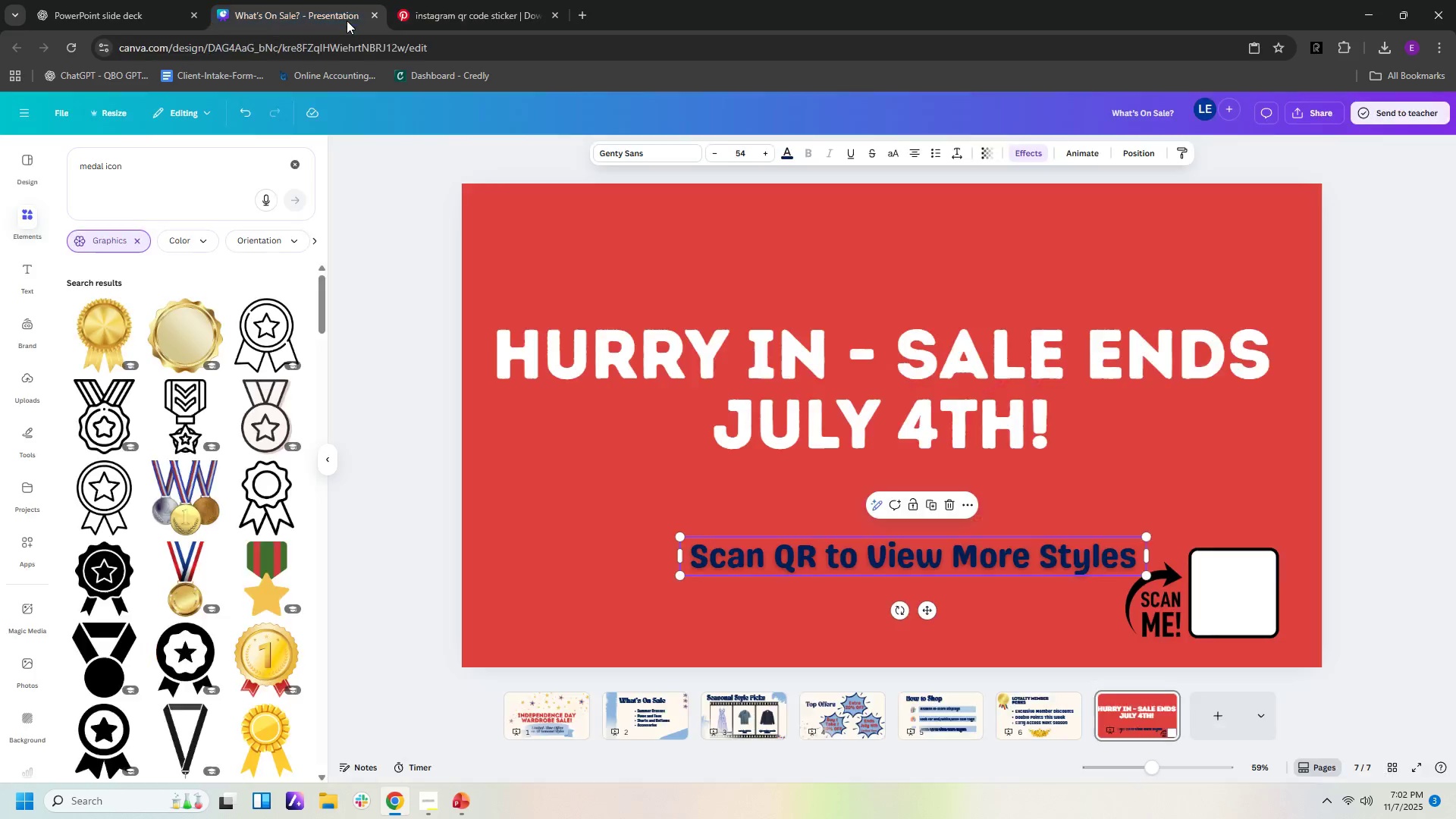 
left_click([347, 20])
 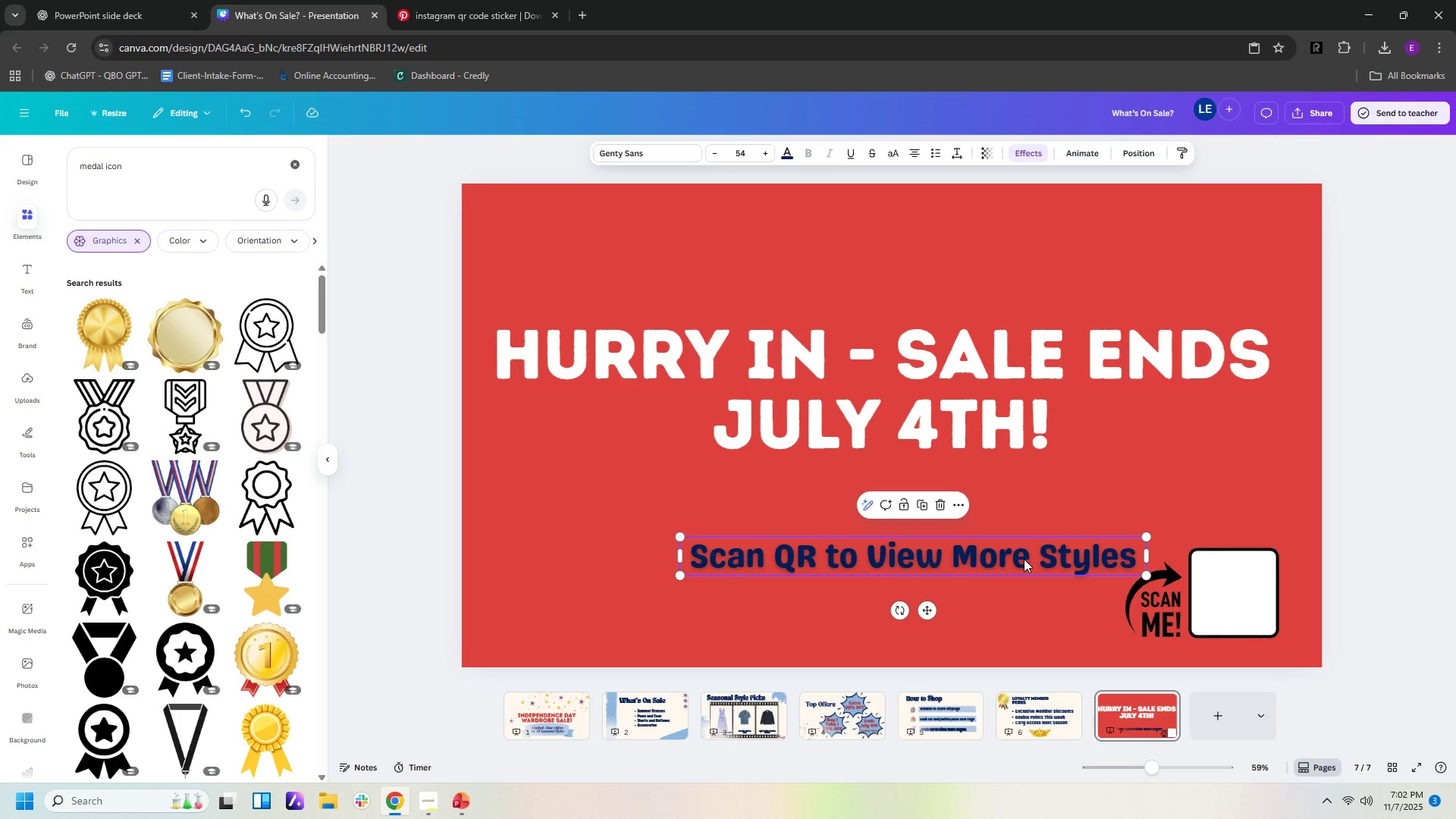 
double_click([1024, 559])
 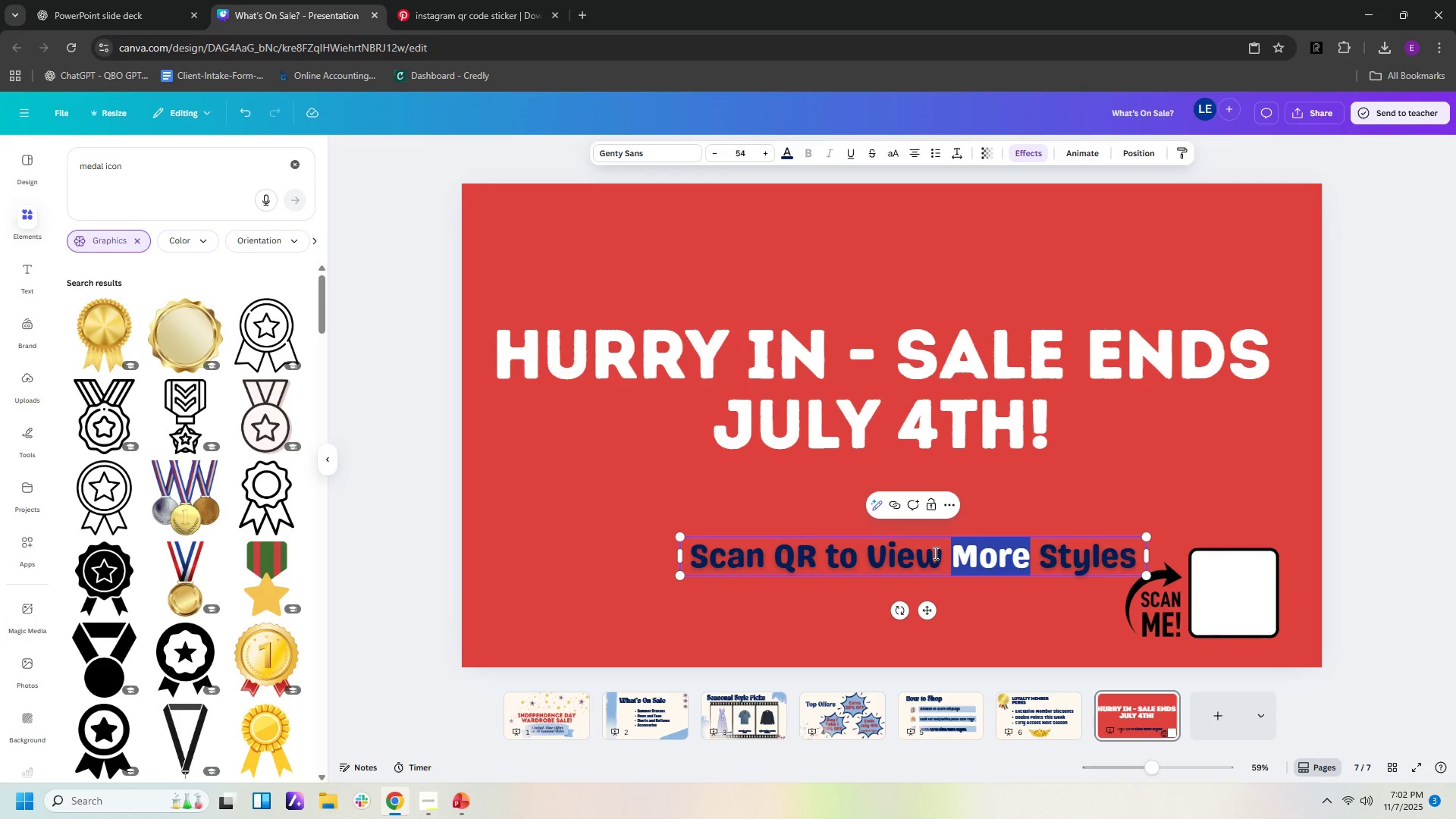 
type(All Sale)
 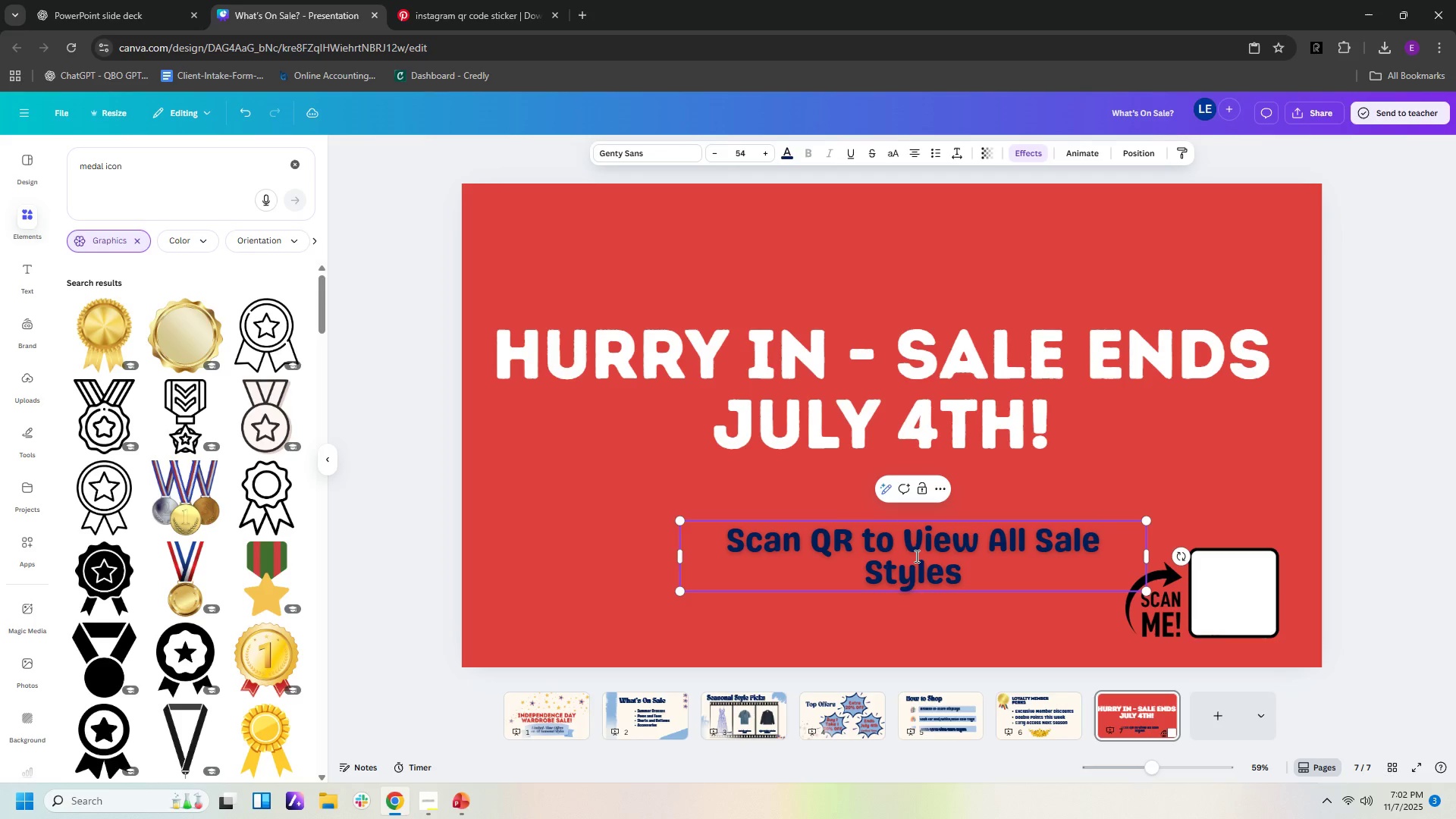 
wait(7.61)
 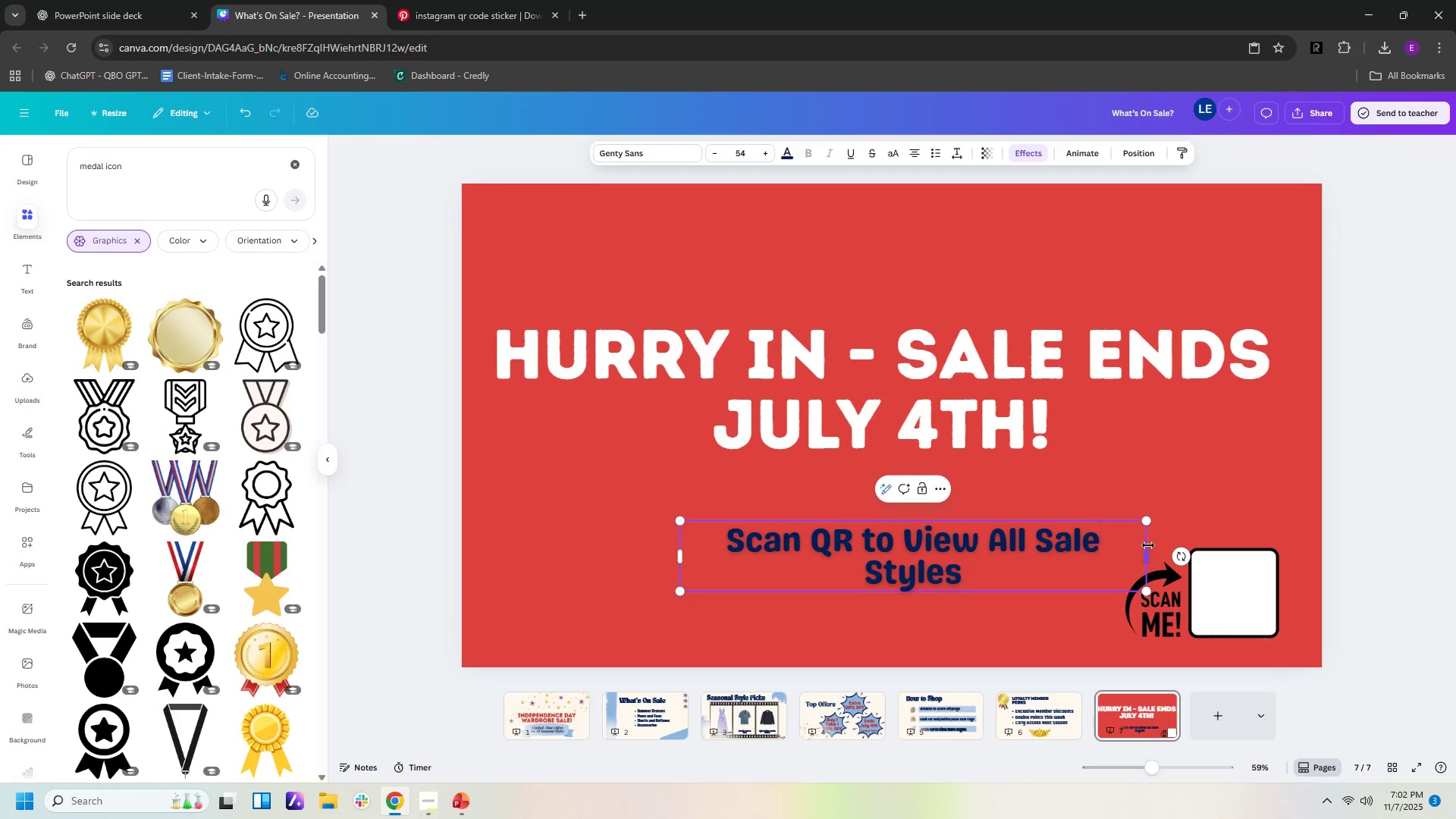 
left_click([1016, 554])
 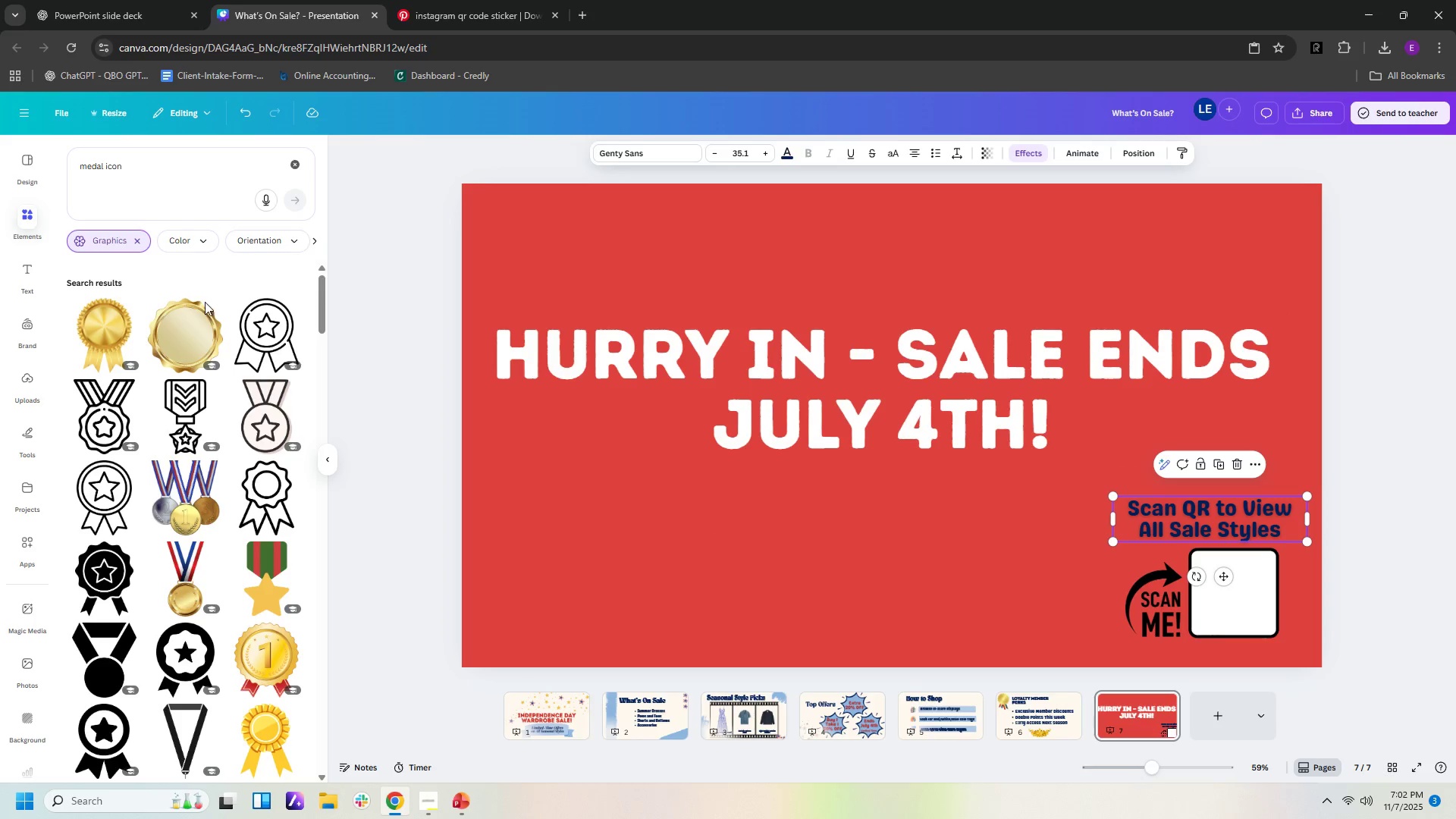 
left_click([787, 155])
 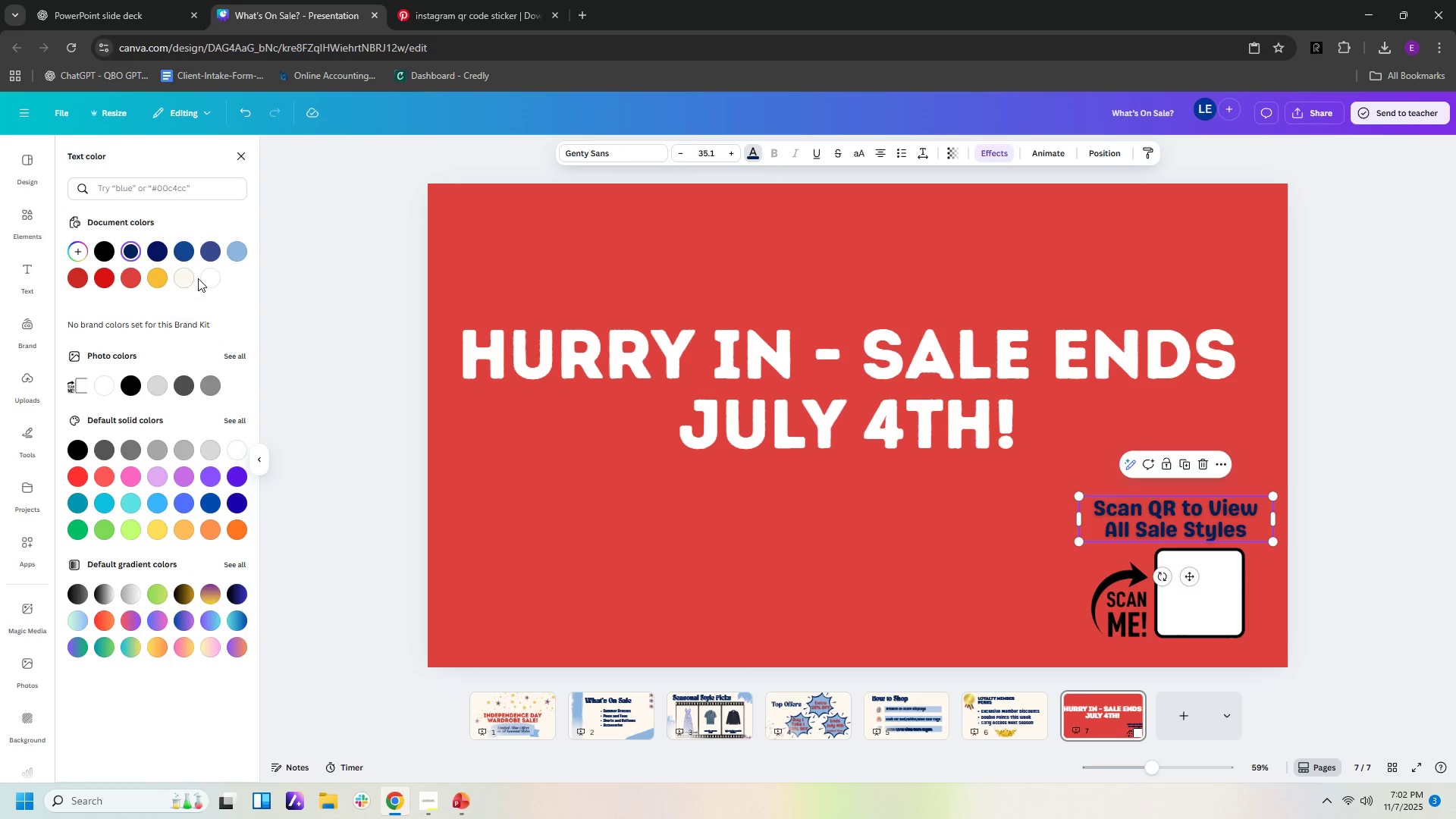 
left_click([210, 278])
 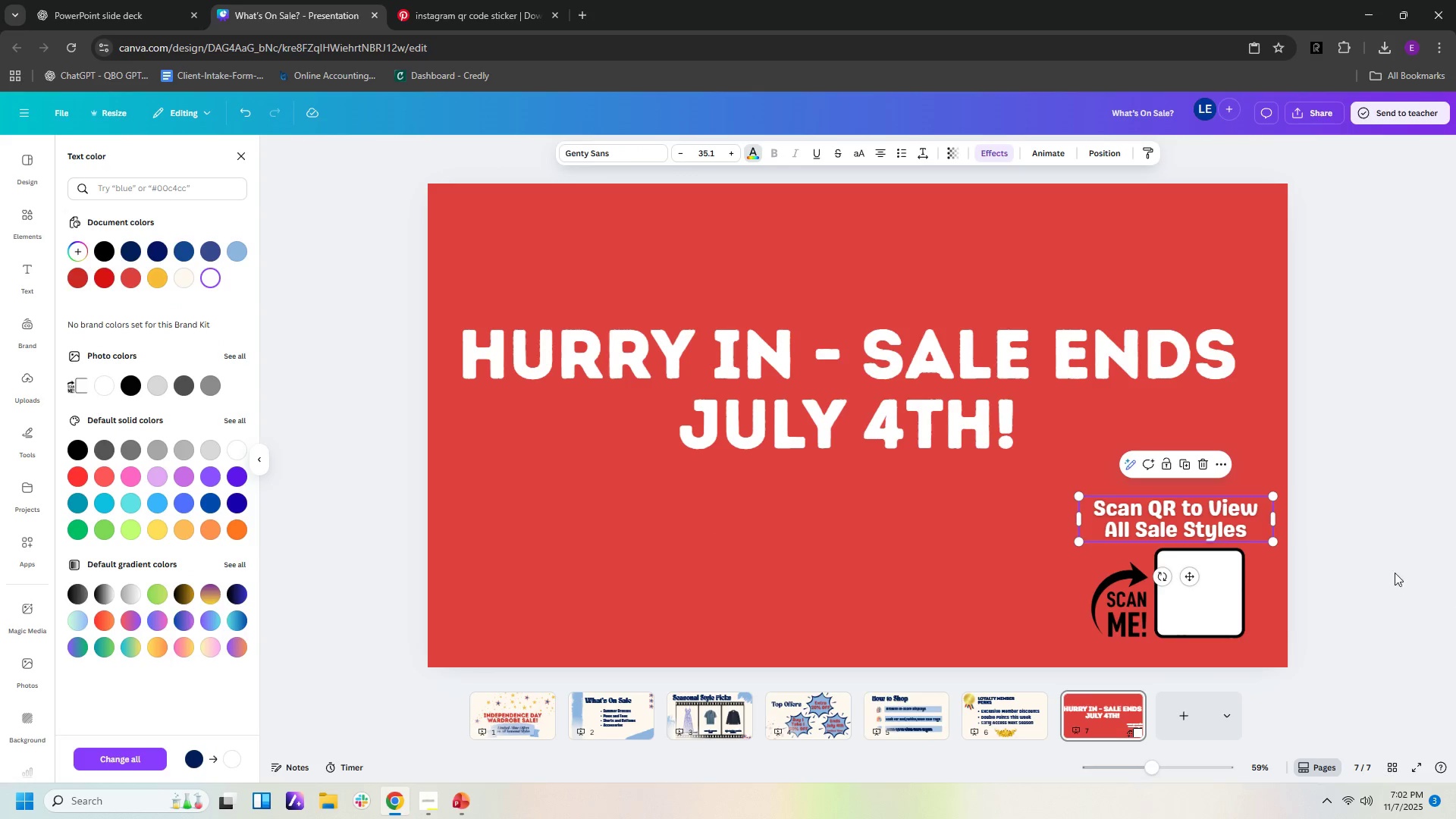 
left_click([1359, 559])
 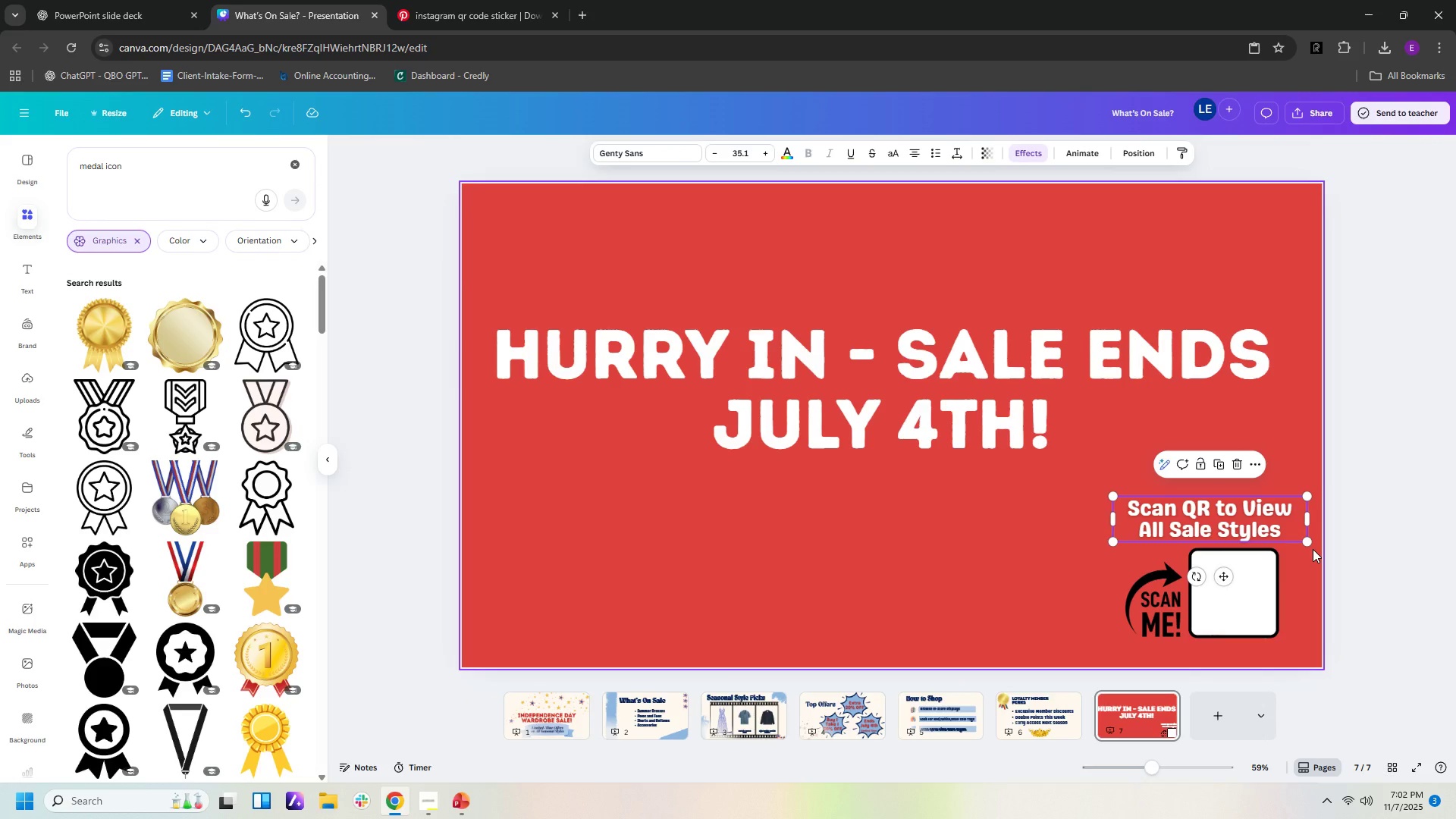 
wait(8.52)
 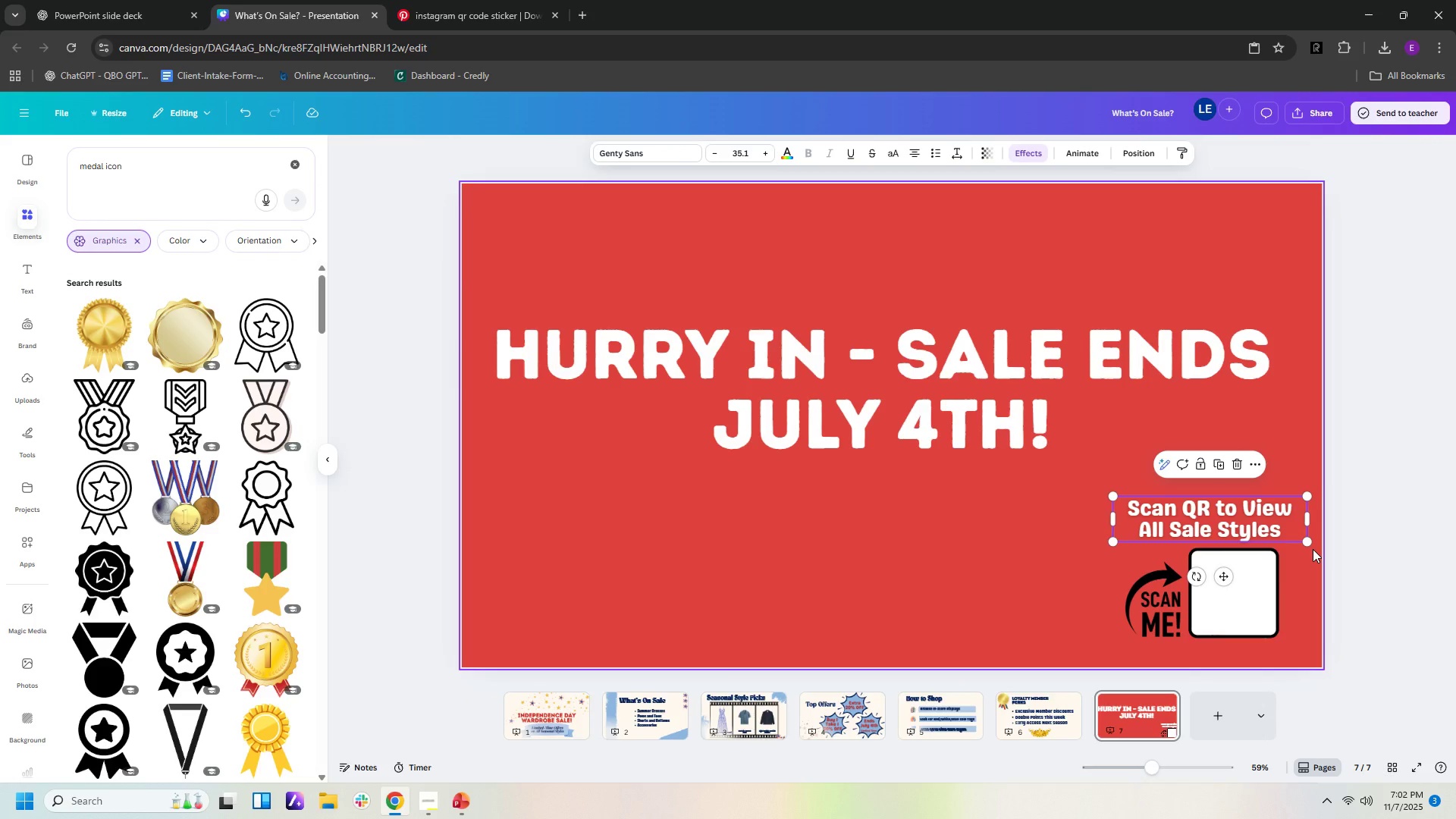 
left_click([976, 334])
 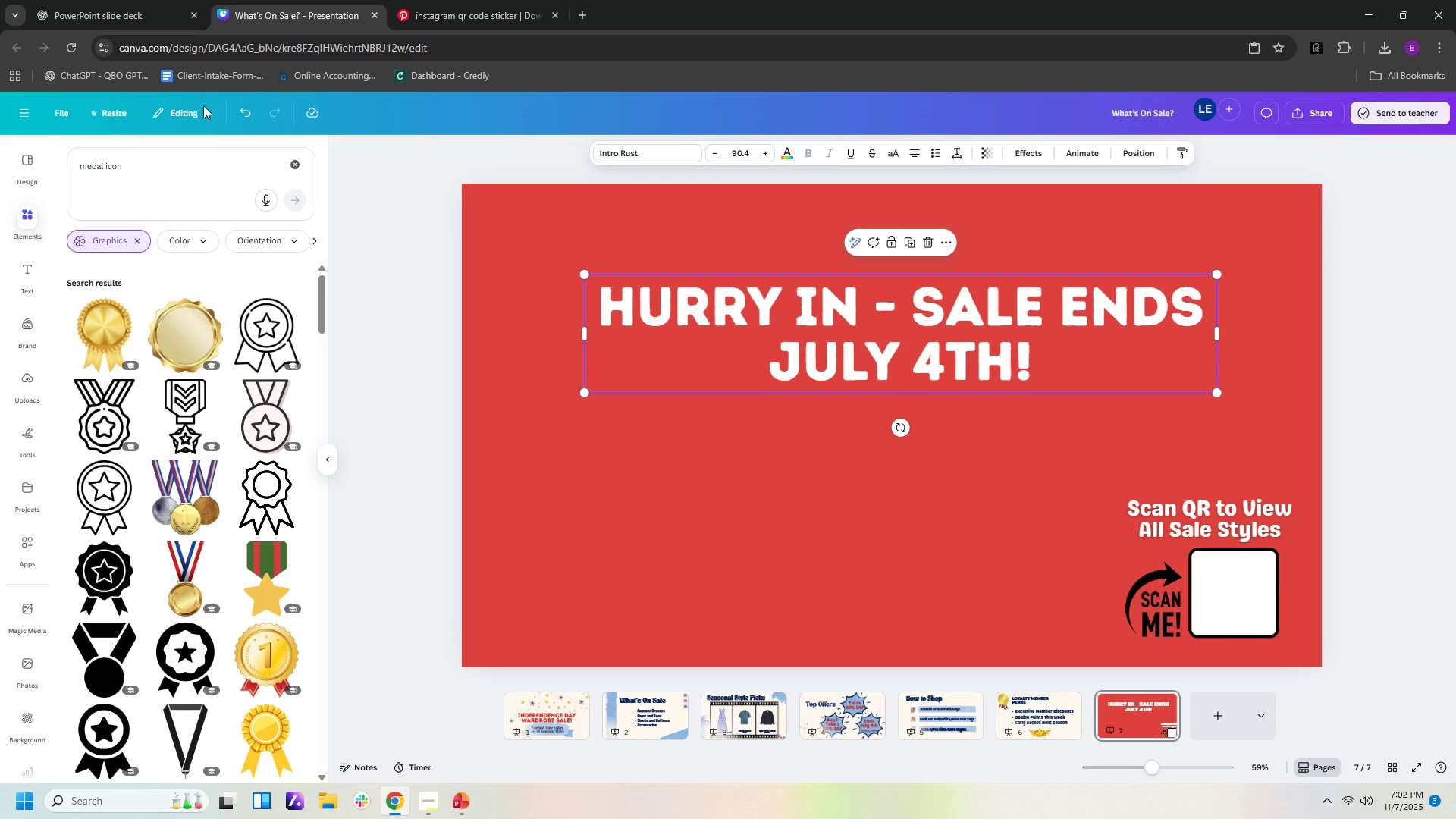 
wait(14.38)
 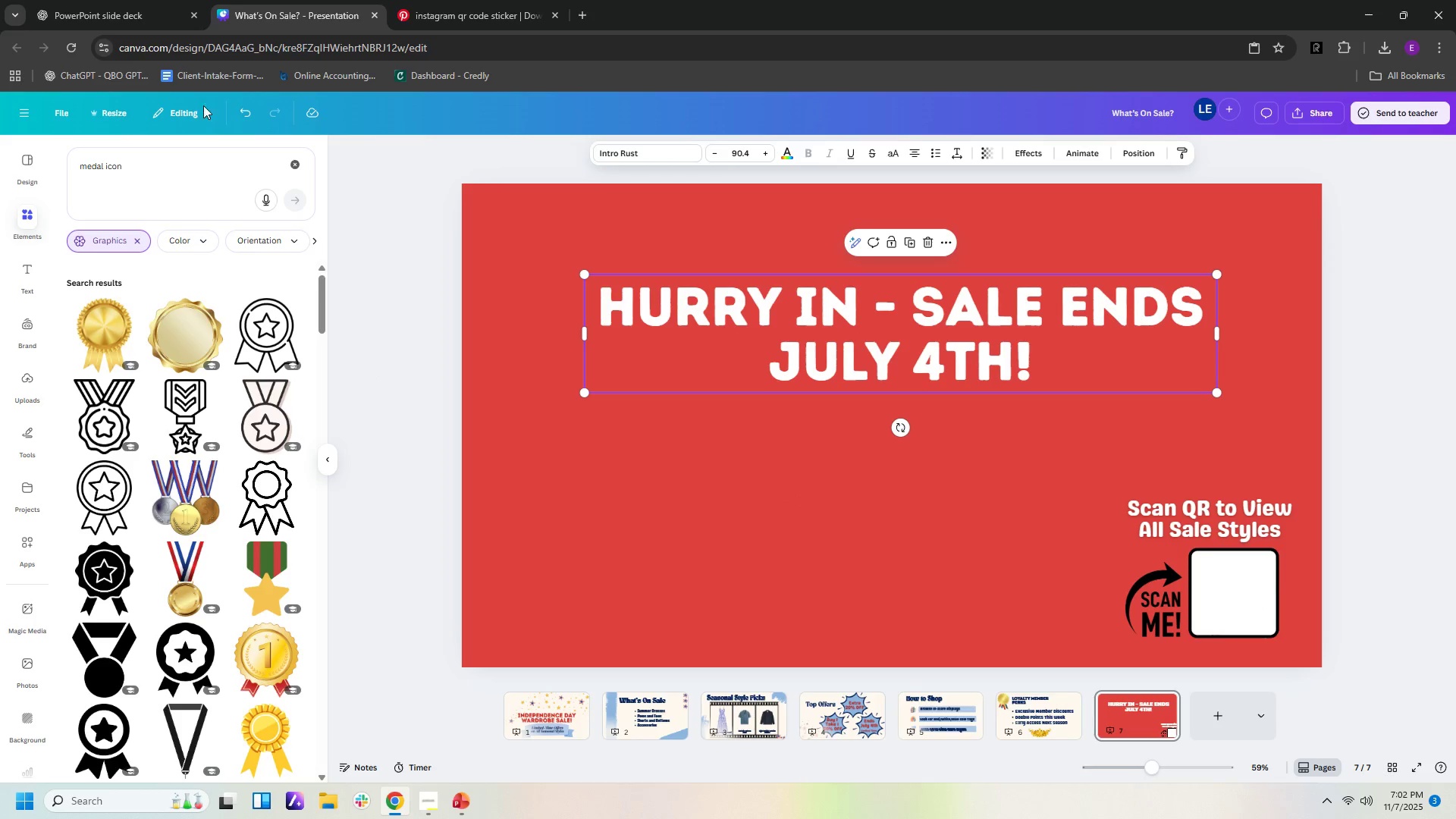 
left_click([829, 456])
 